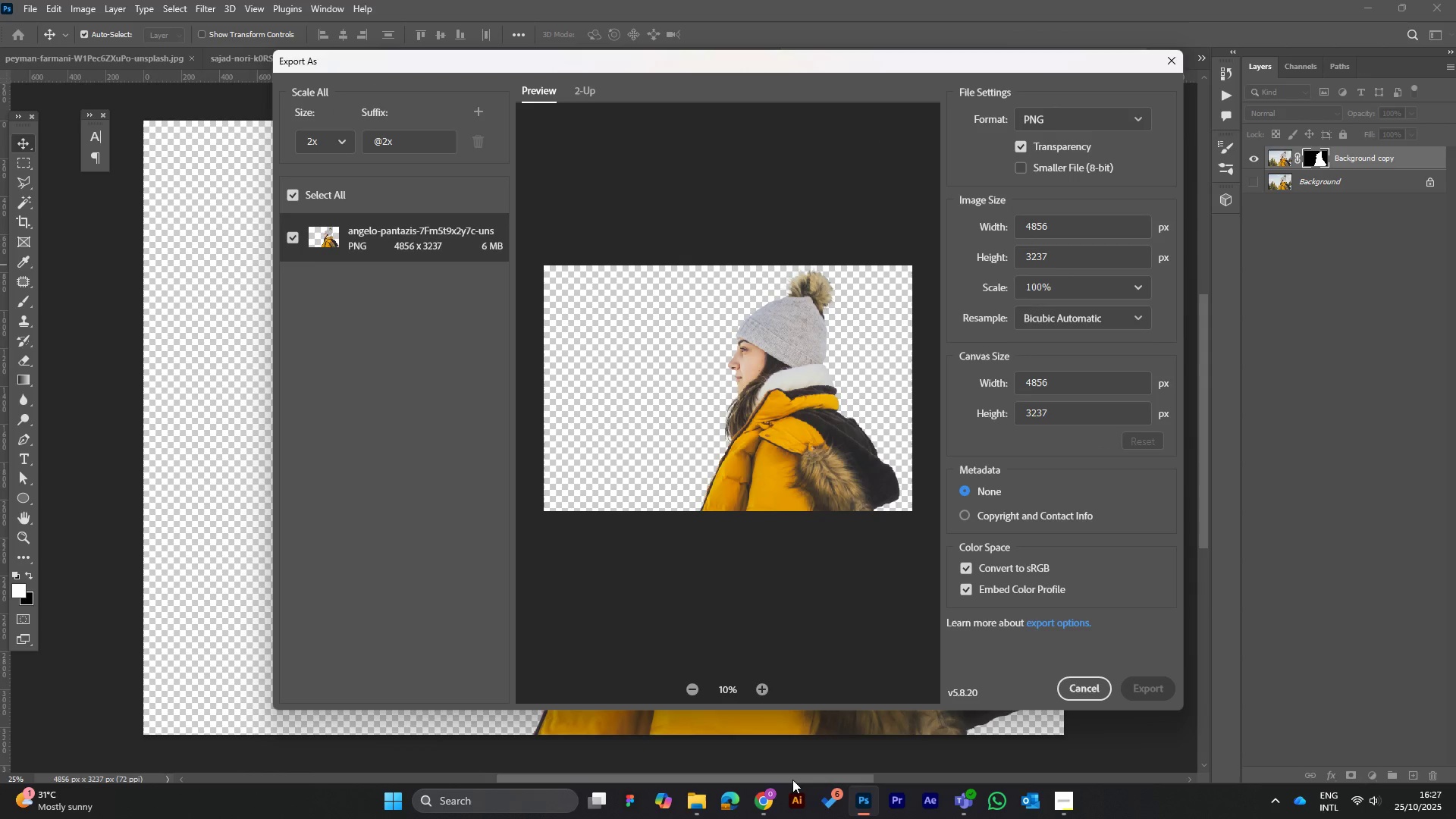 
mouse_move([760, 778])
 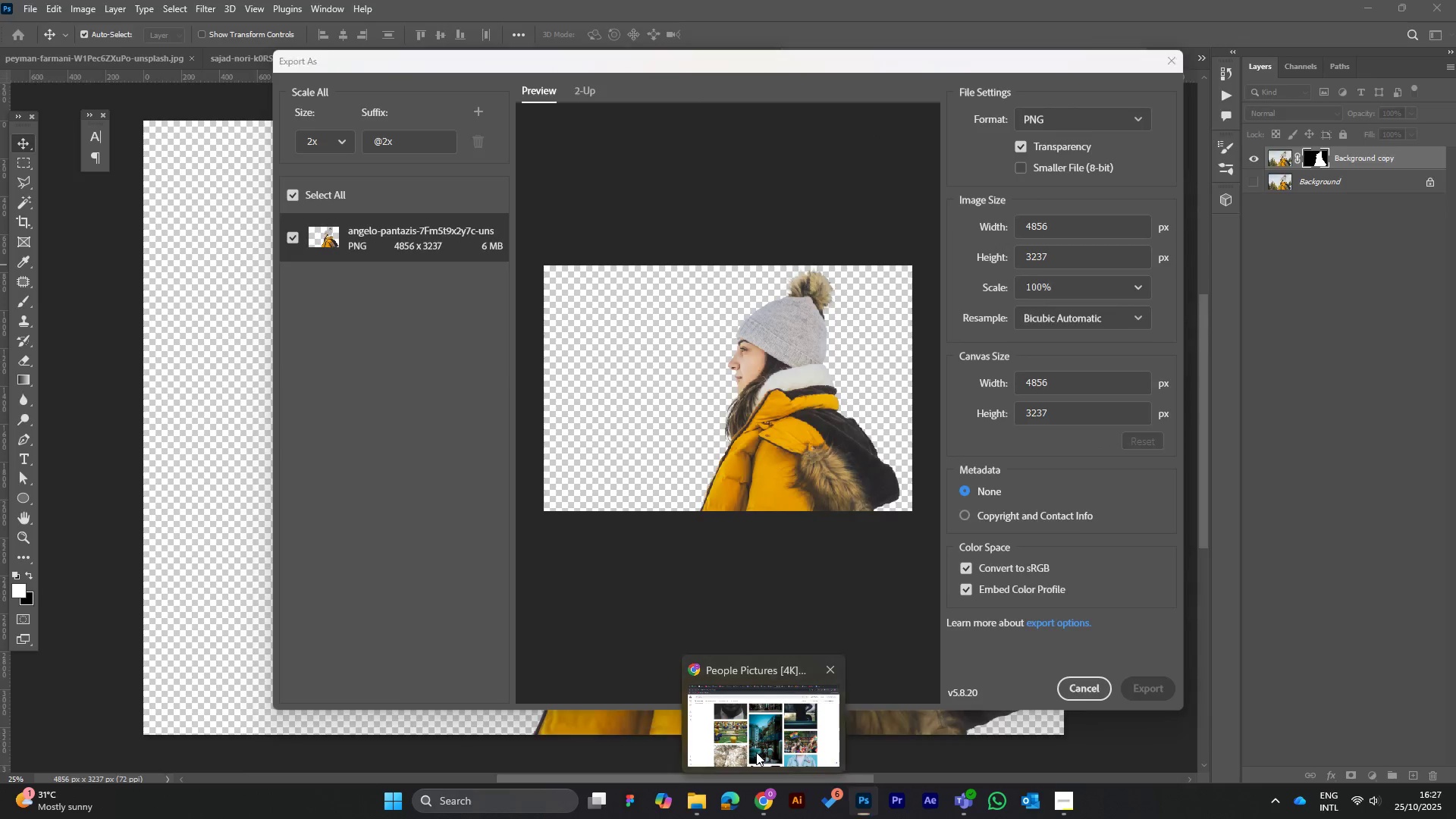 
left_click([756, 752])
 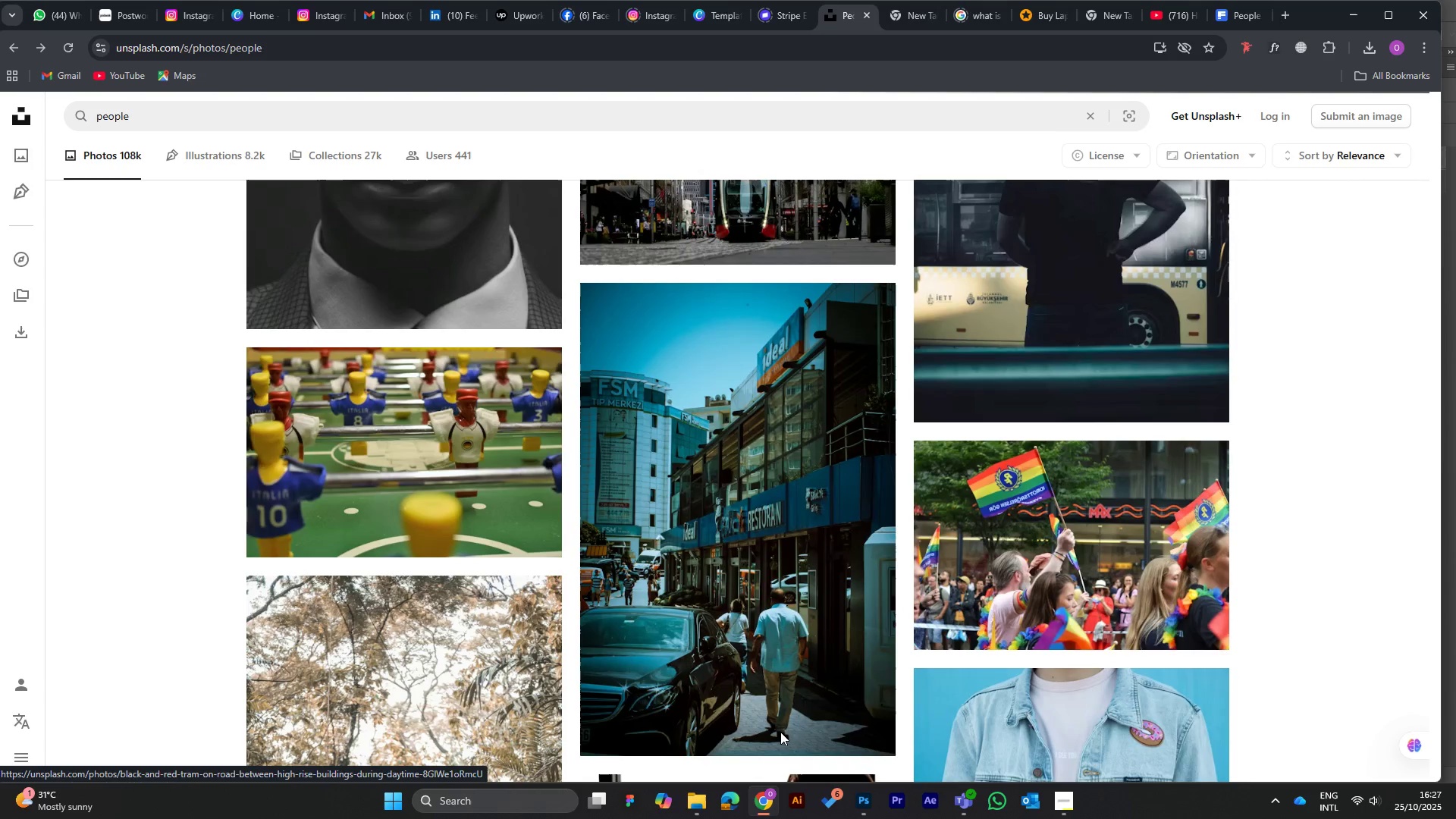 
hold_key(key=ArrowDown, duration=1.27)
 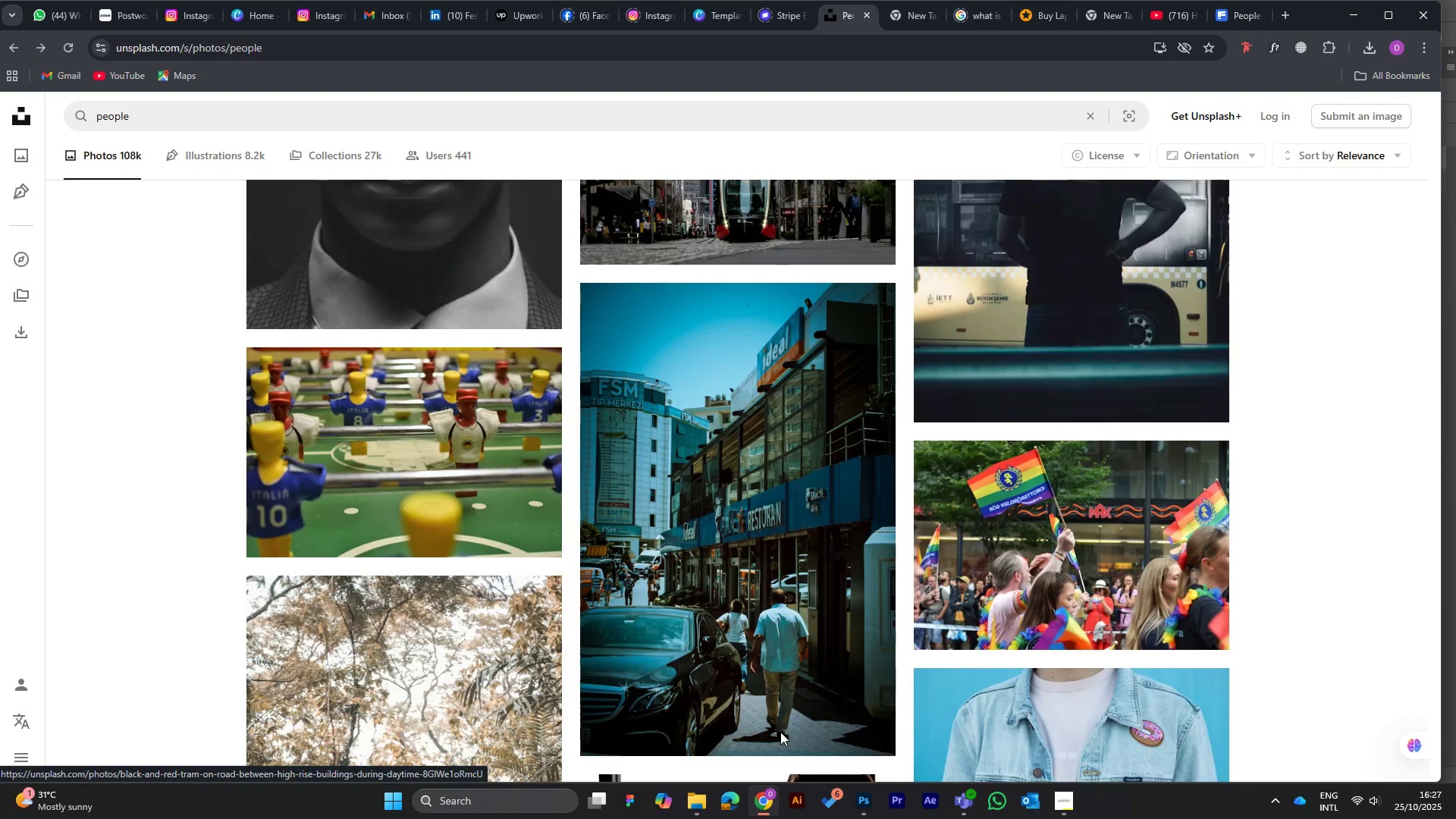 
hold_key(key=ArrowDown, duration=0.33)
 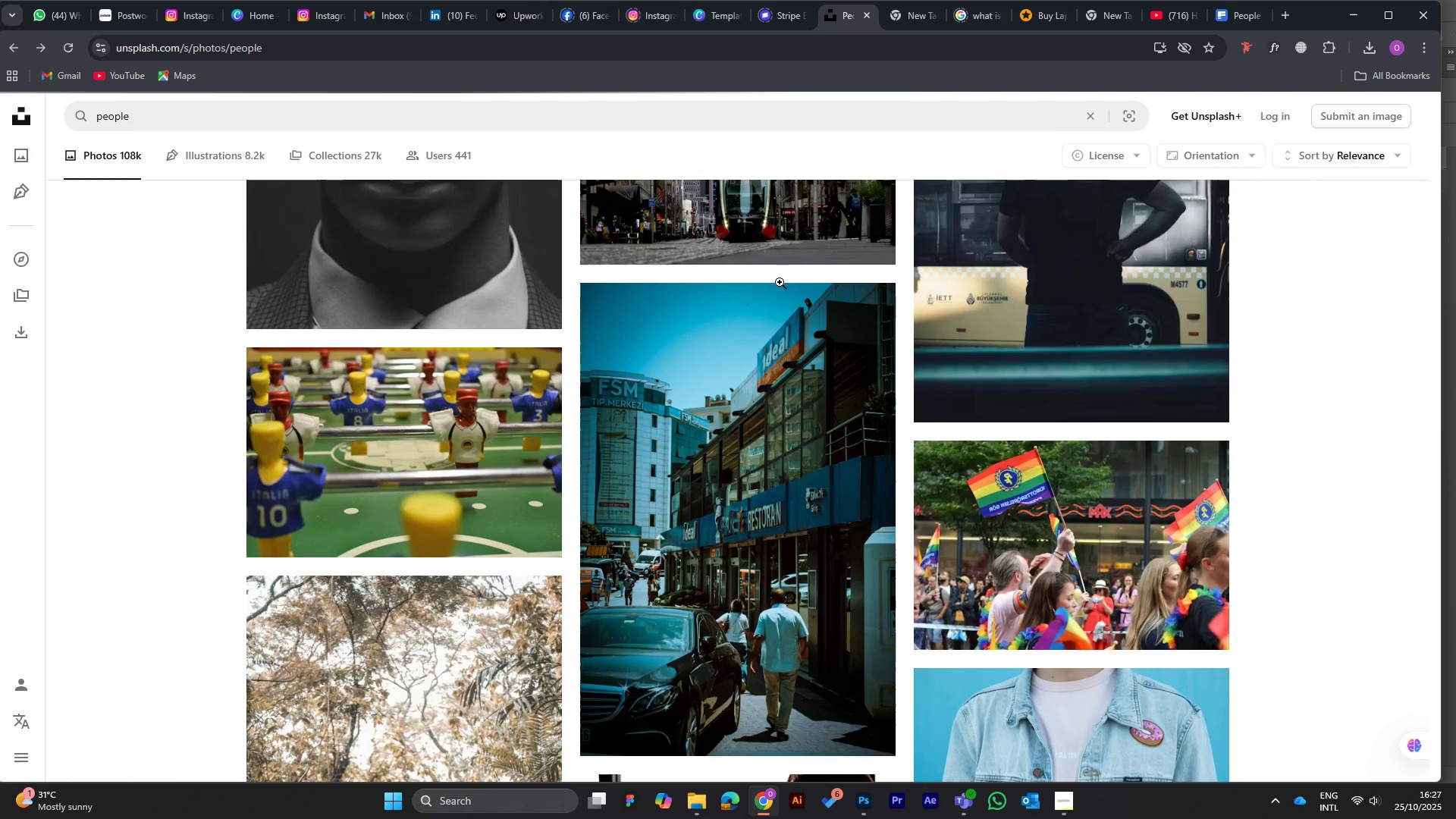 
scroll: coordinate [792, 277], scroll_direction: down, amount: 3.0
 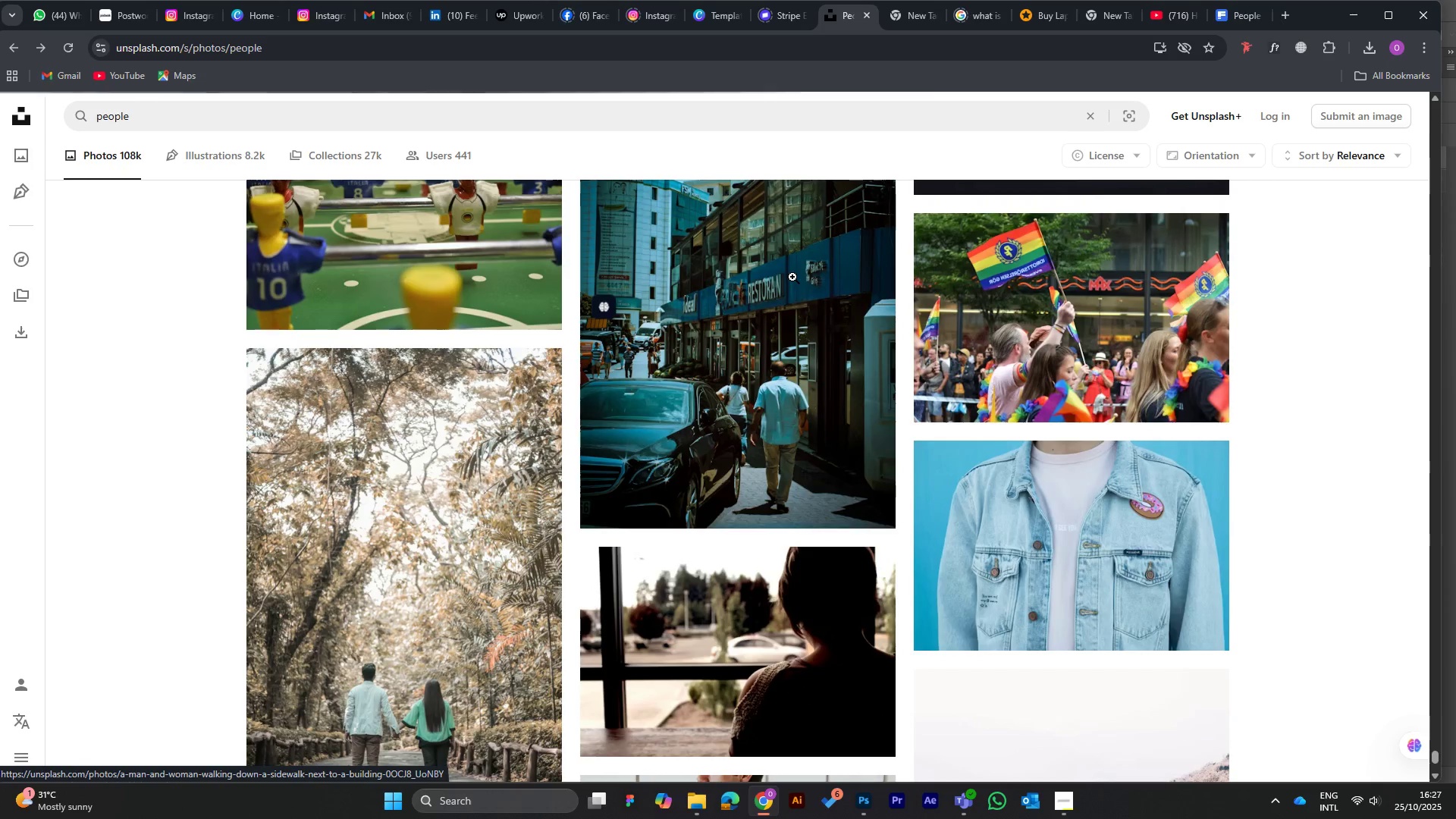 
key(ArrowDown)
 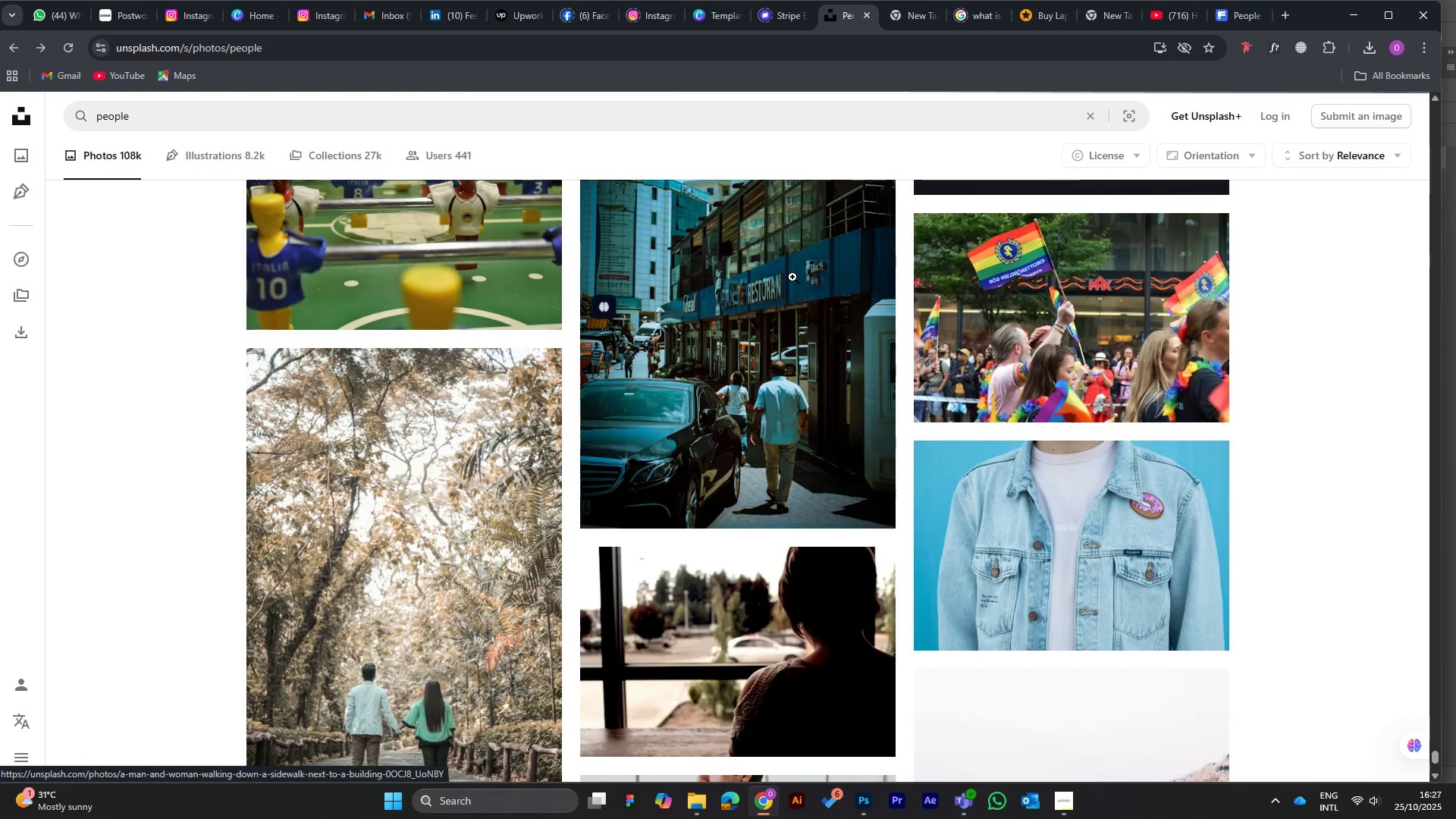 
hold_key(key=ArrowDown, duration=1.52)
 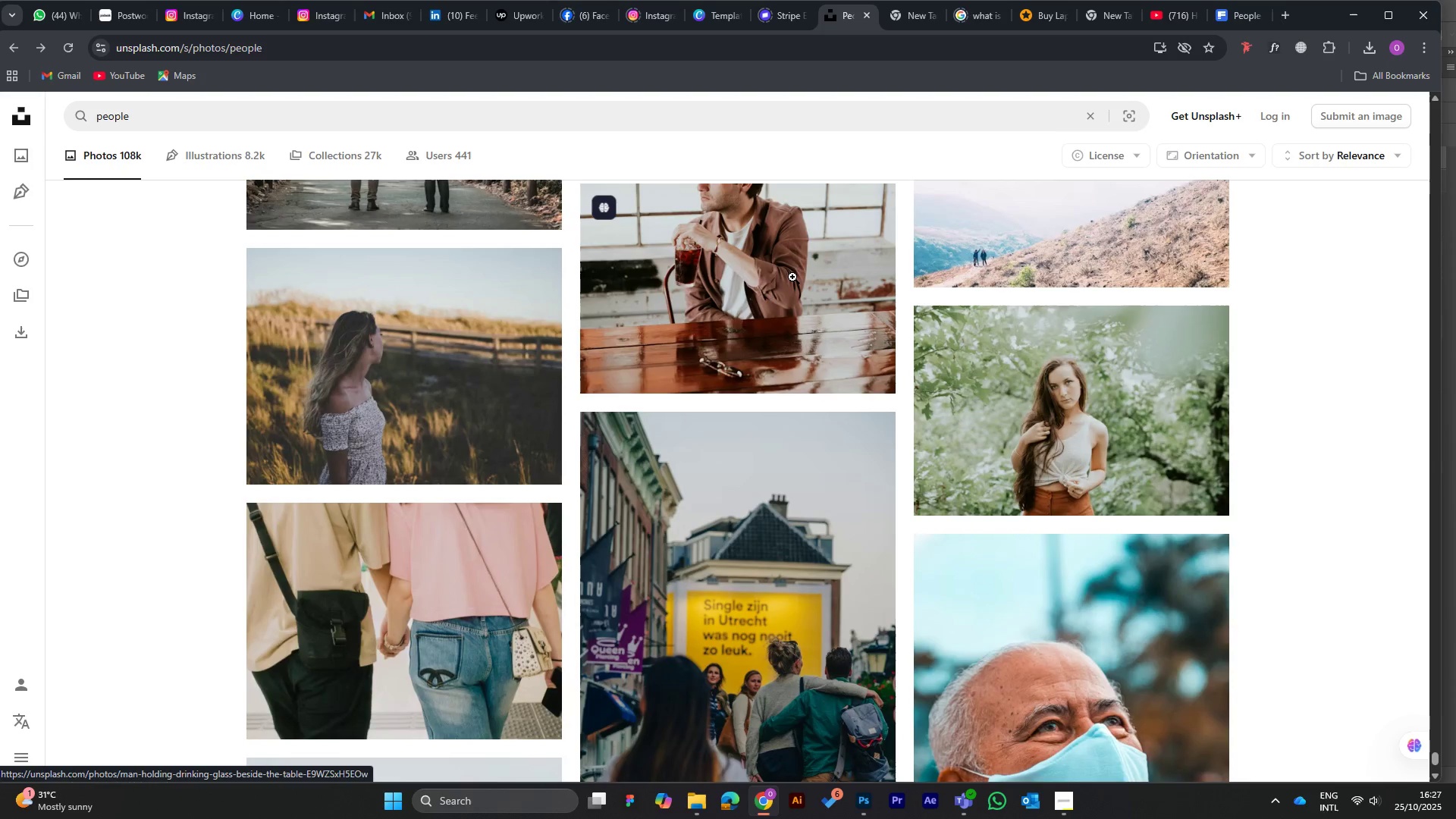 
hold_key(key=ArrowDown, duration=1.39)
 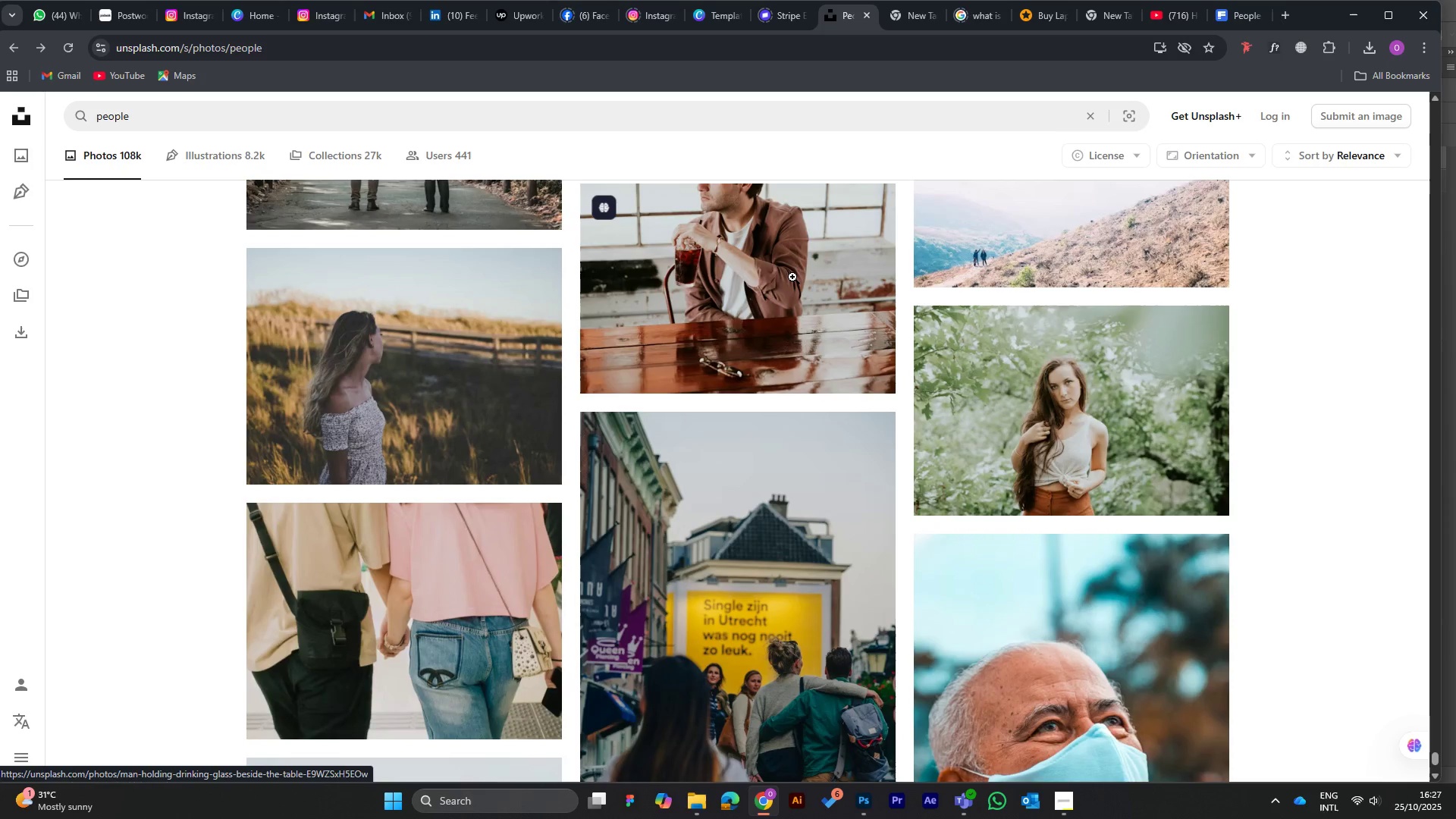 
hold_key(key=ArrowDown, duration=1.23)
 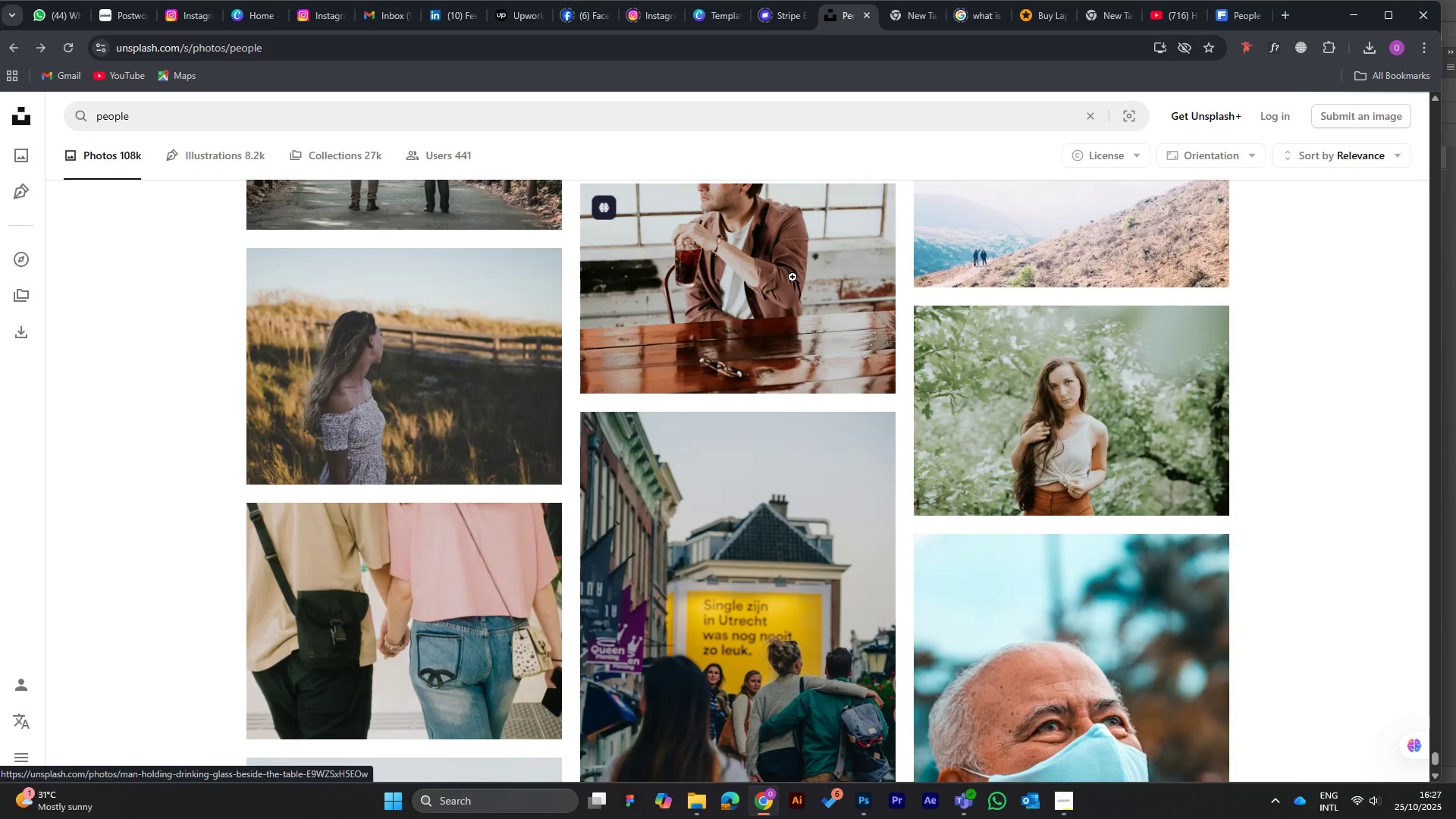 
hold_key(key=ArrowDown, duration=1.55)
 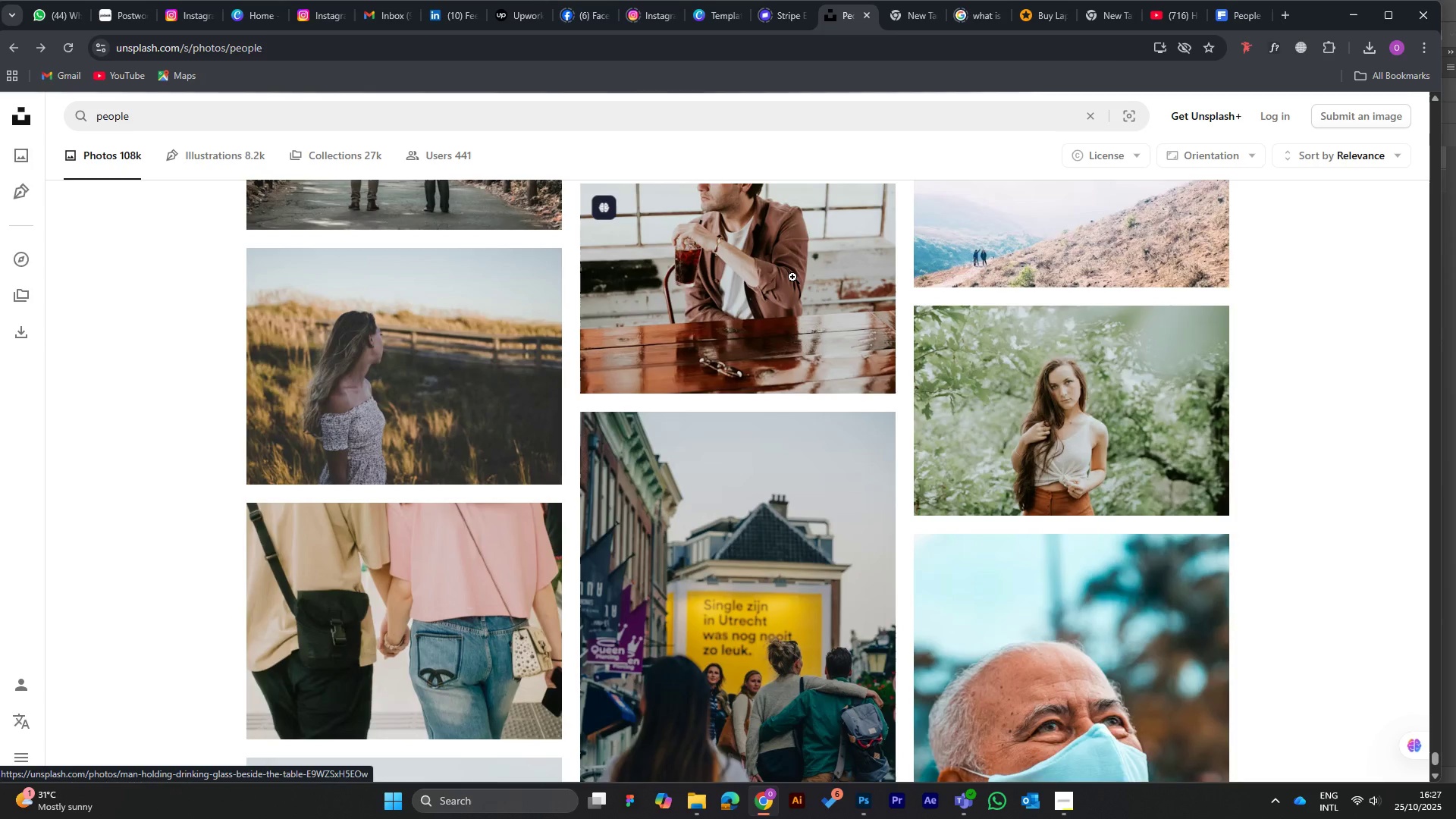 
hold_key(key=ArrowDown, duration=0.94)
 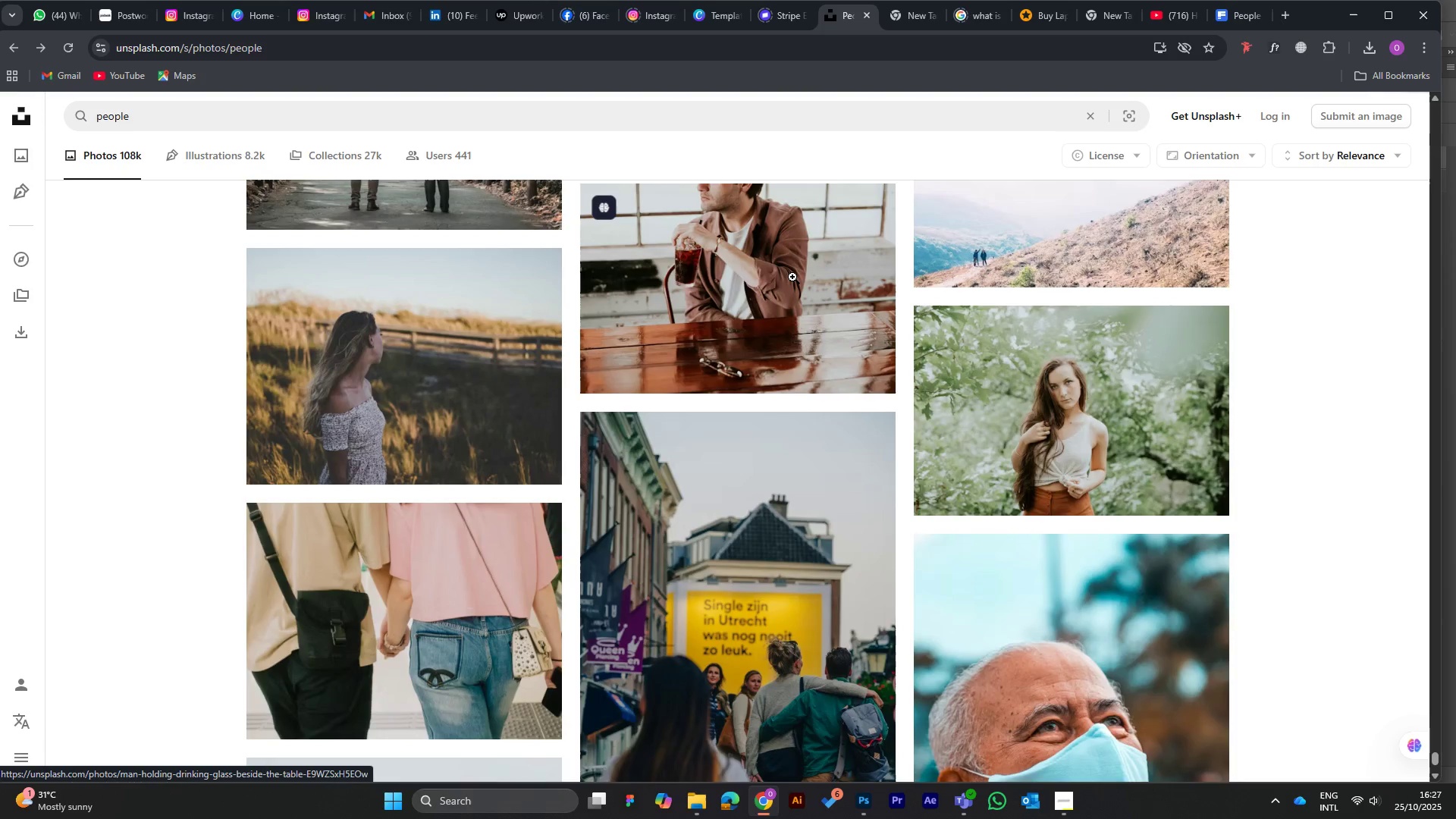 
key(ArrowDown)
 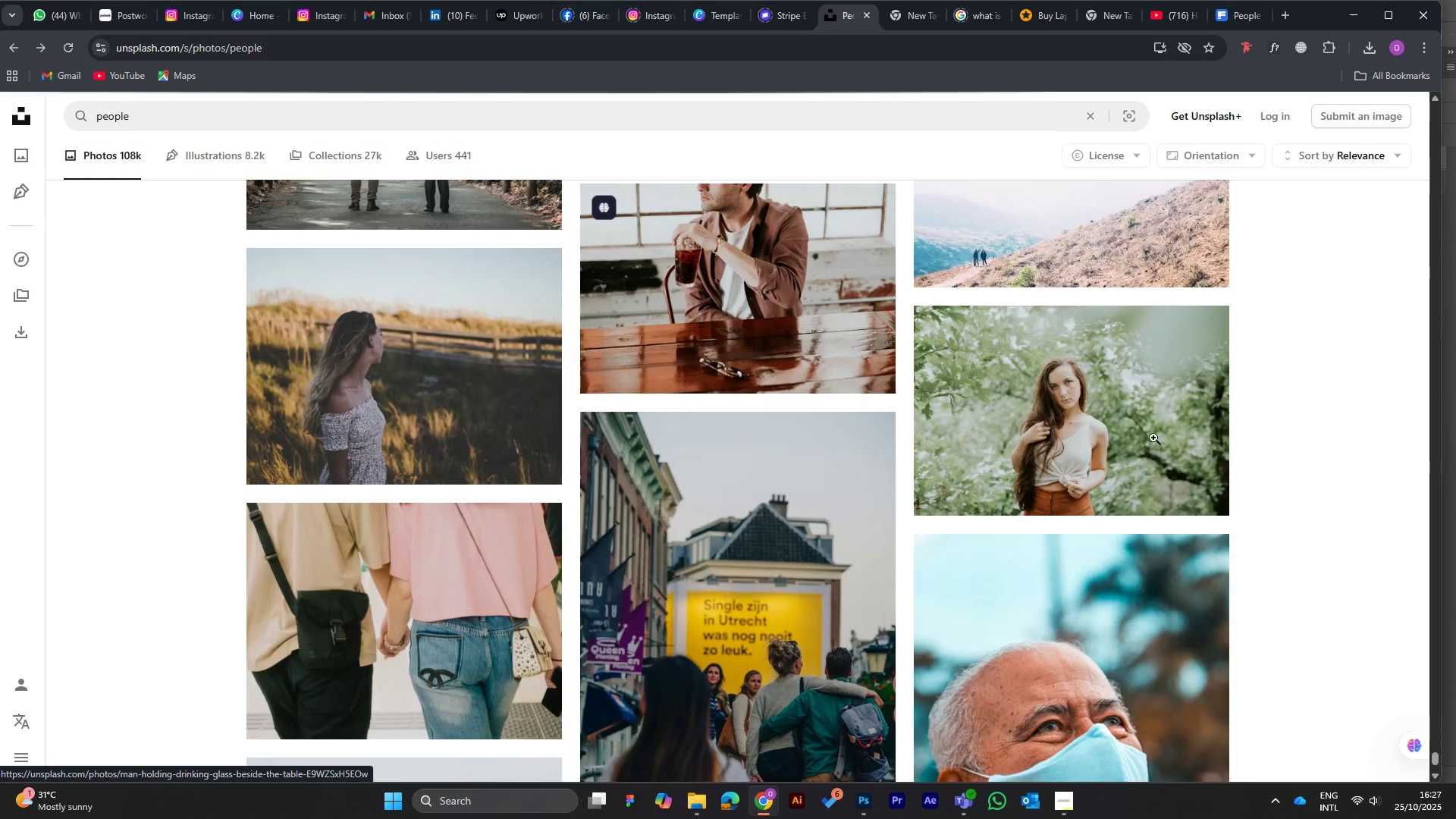 
scroll: coordinate [813, 457], scroll_direction: up, amount: 11.0
 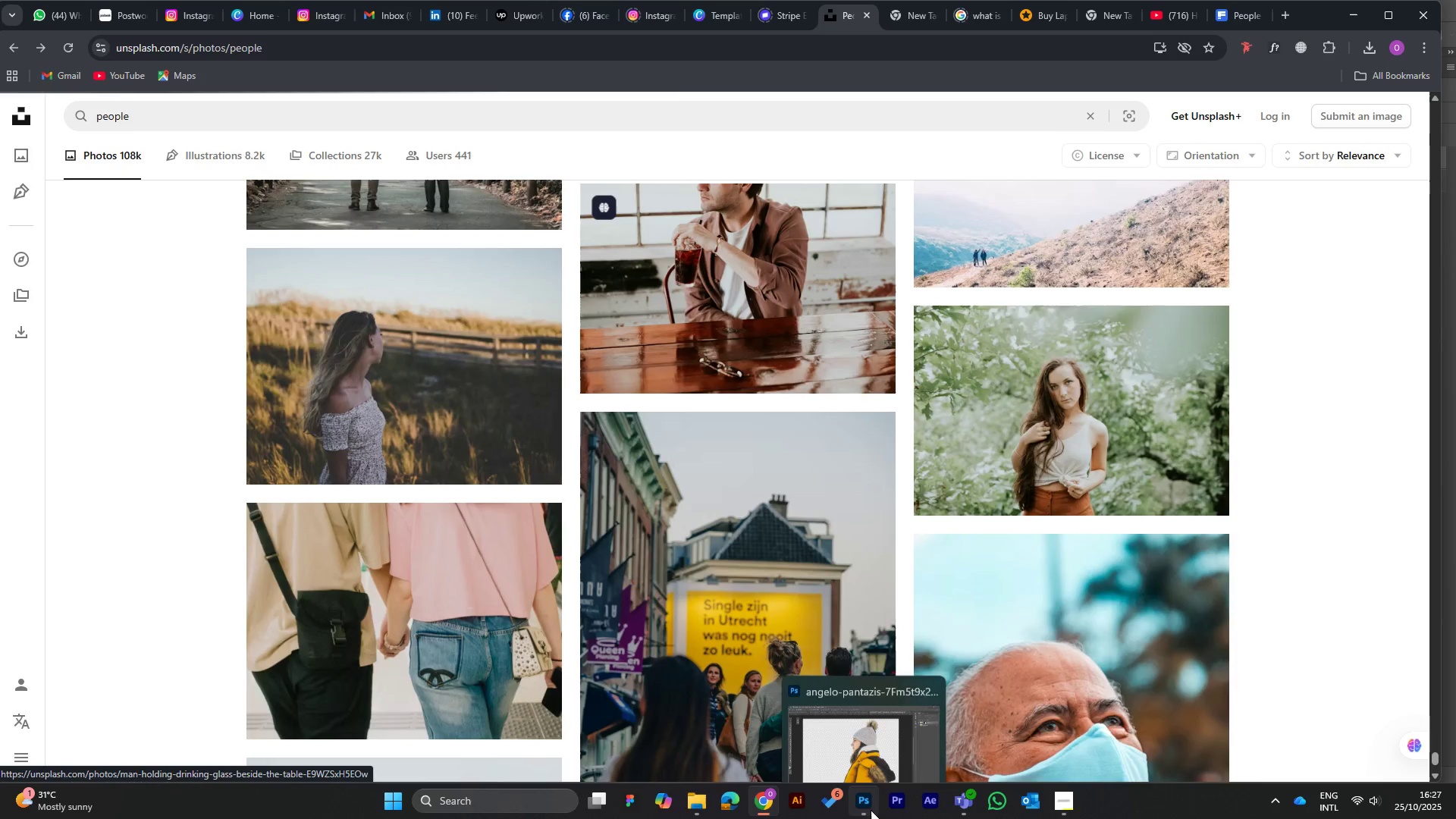 
left_click([850, 720])
 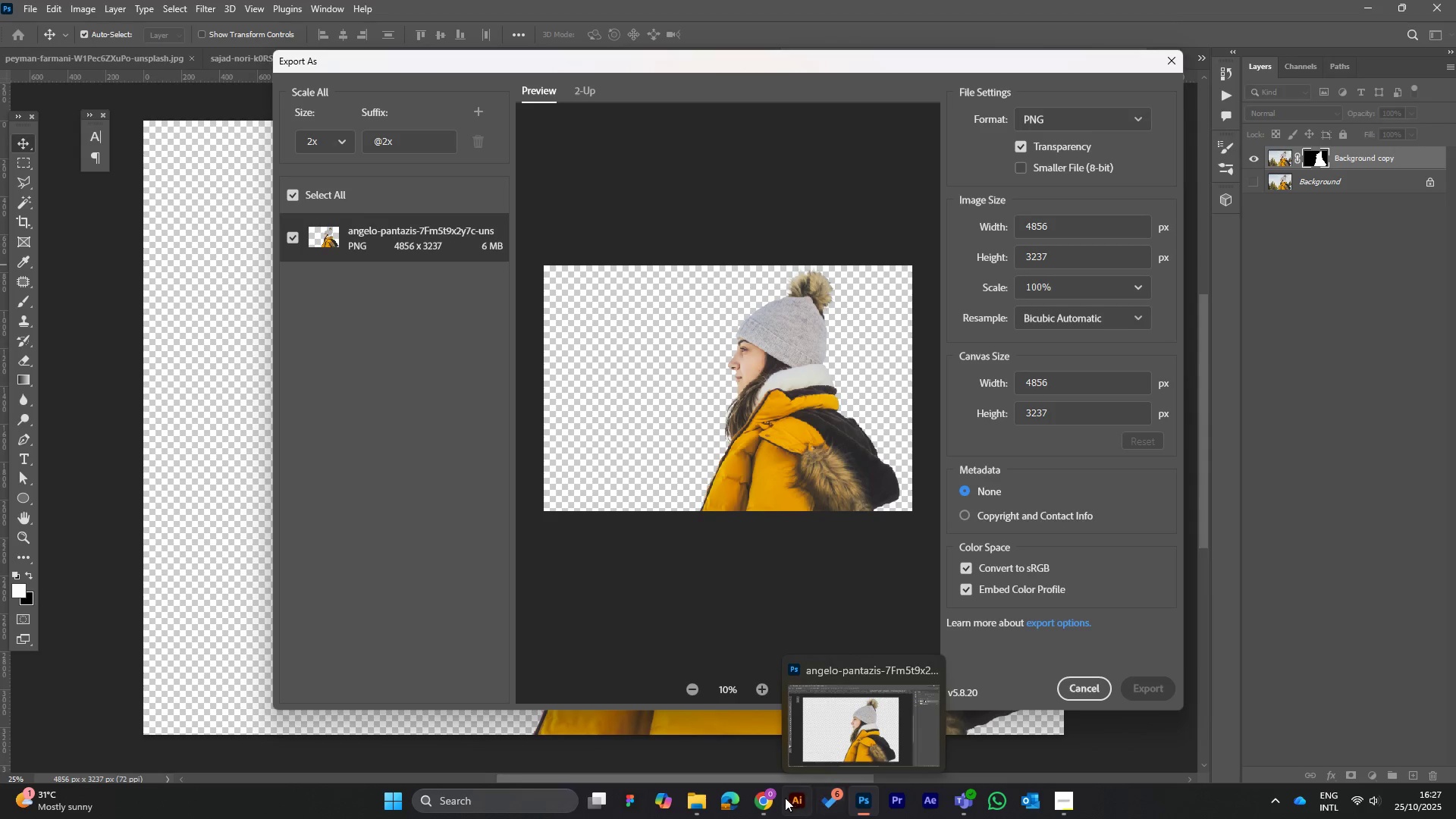 
left_click([755, 748])
 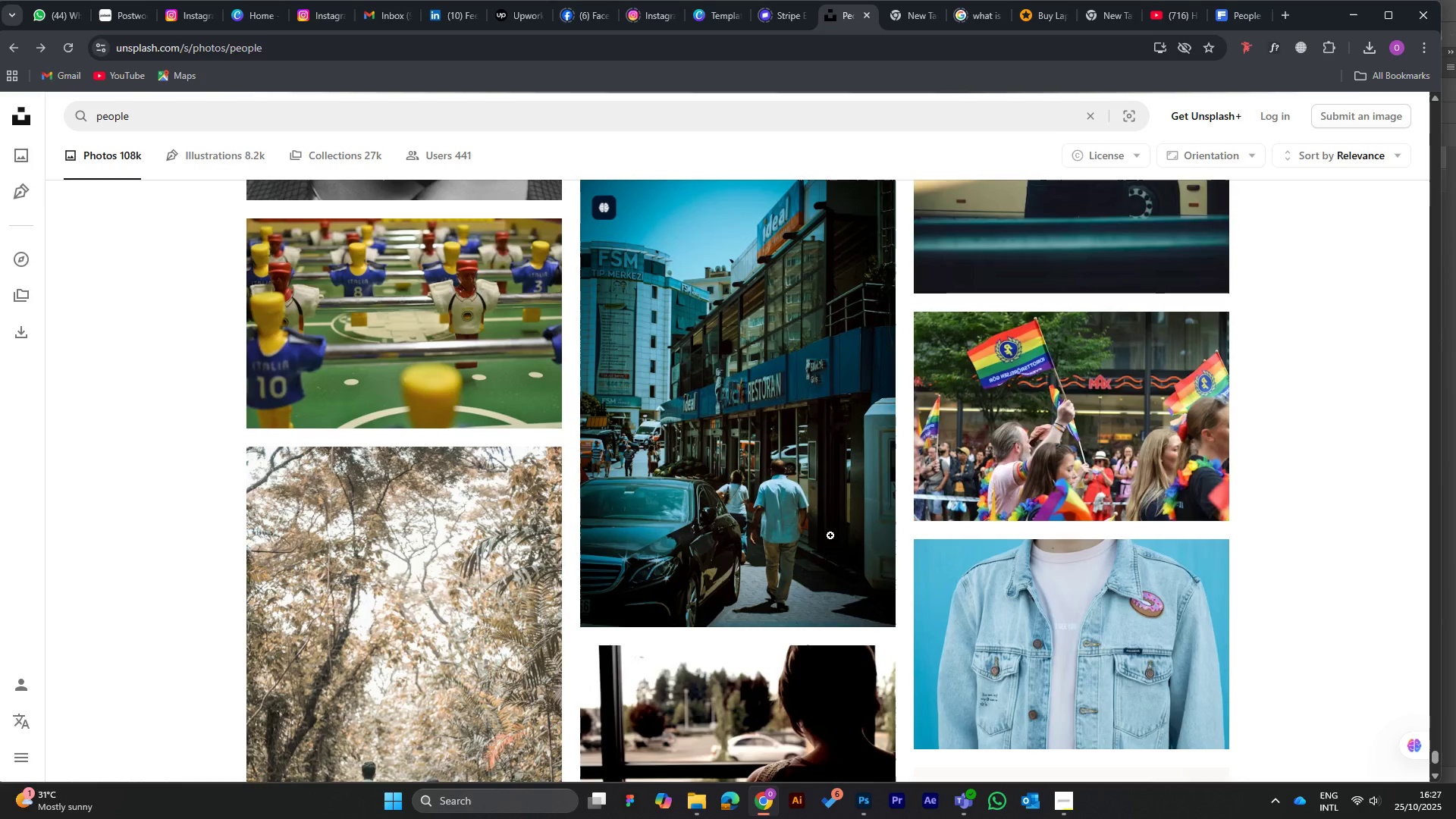 
scroll: coordinate [805, 496], scroll_direction: up, amount: 1.0
 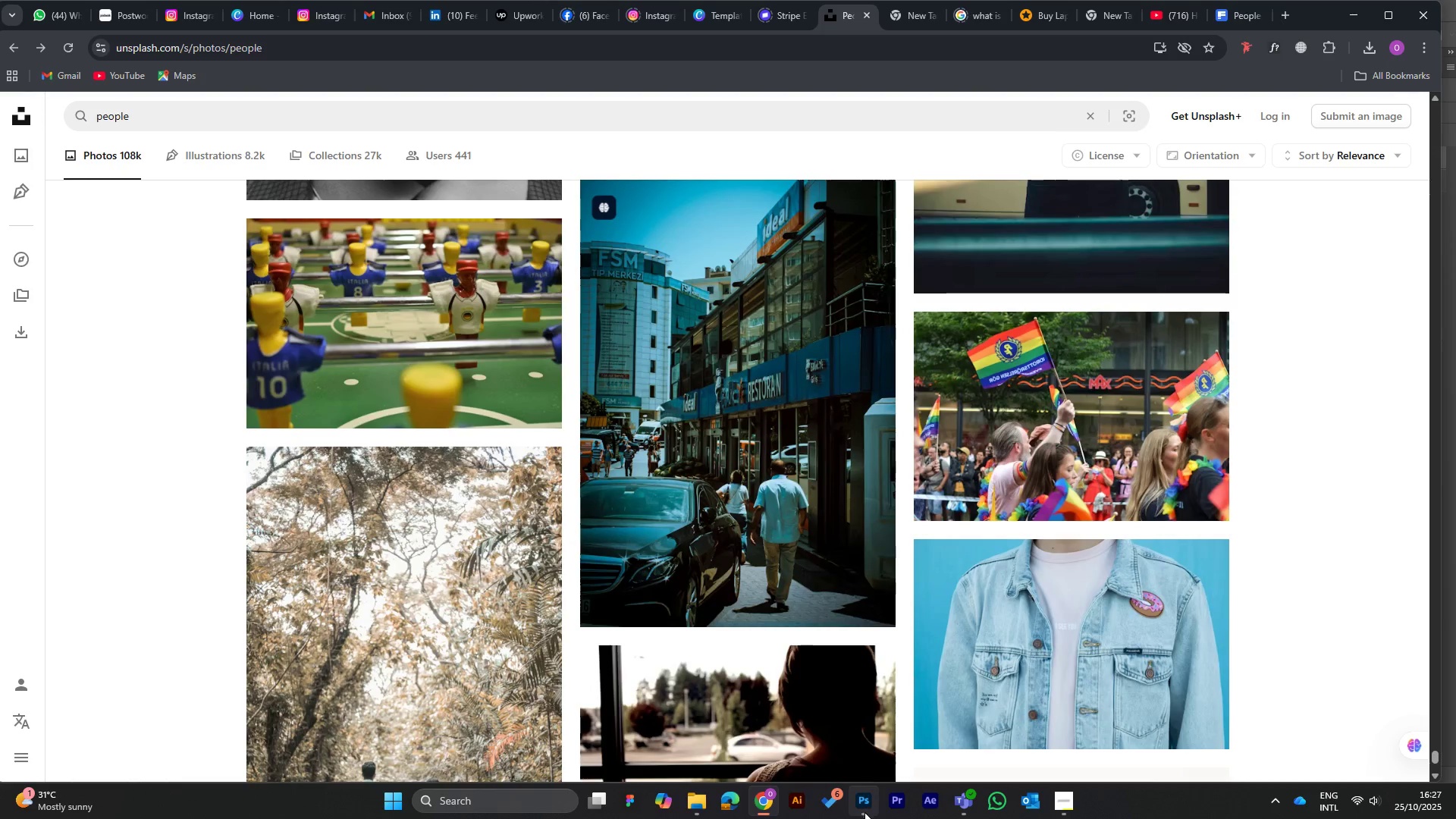 
left_click([866, 814])
 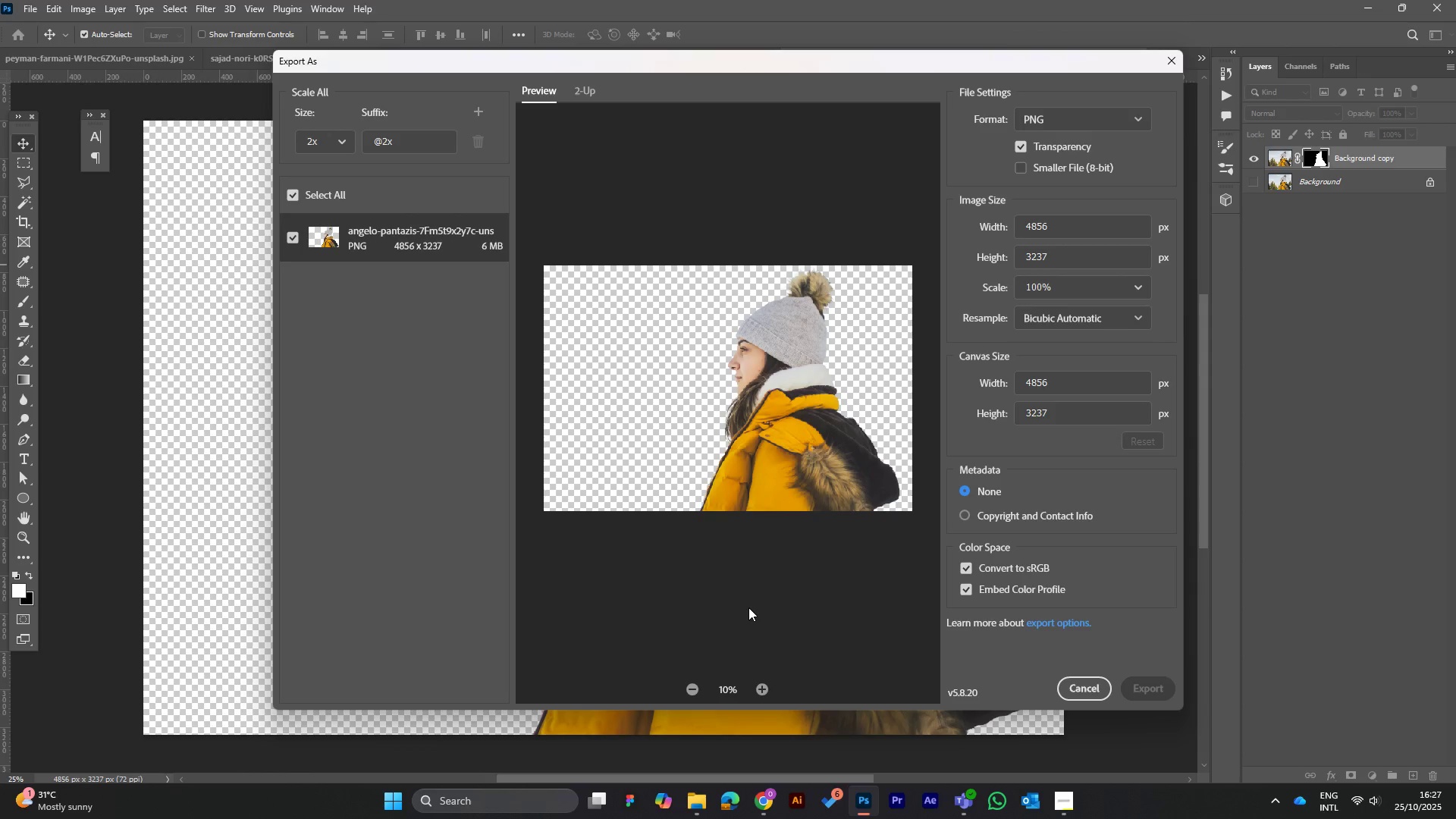 
scroll: coordinate [877, 506], scroll_direction: up, amount: 3.0
 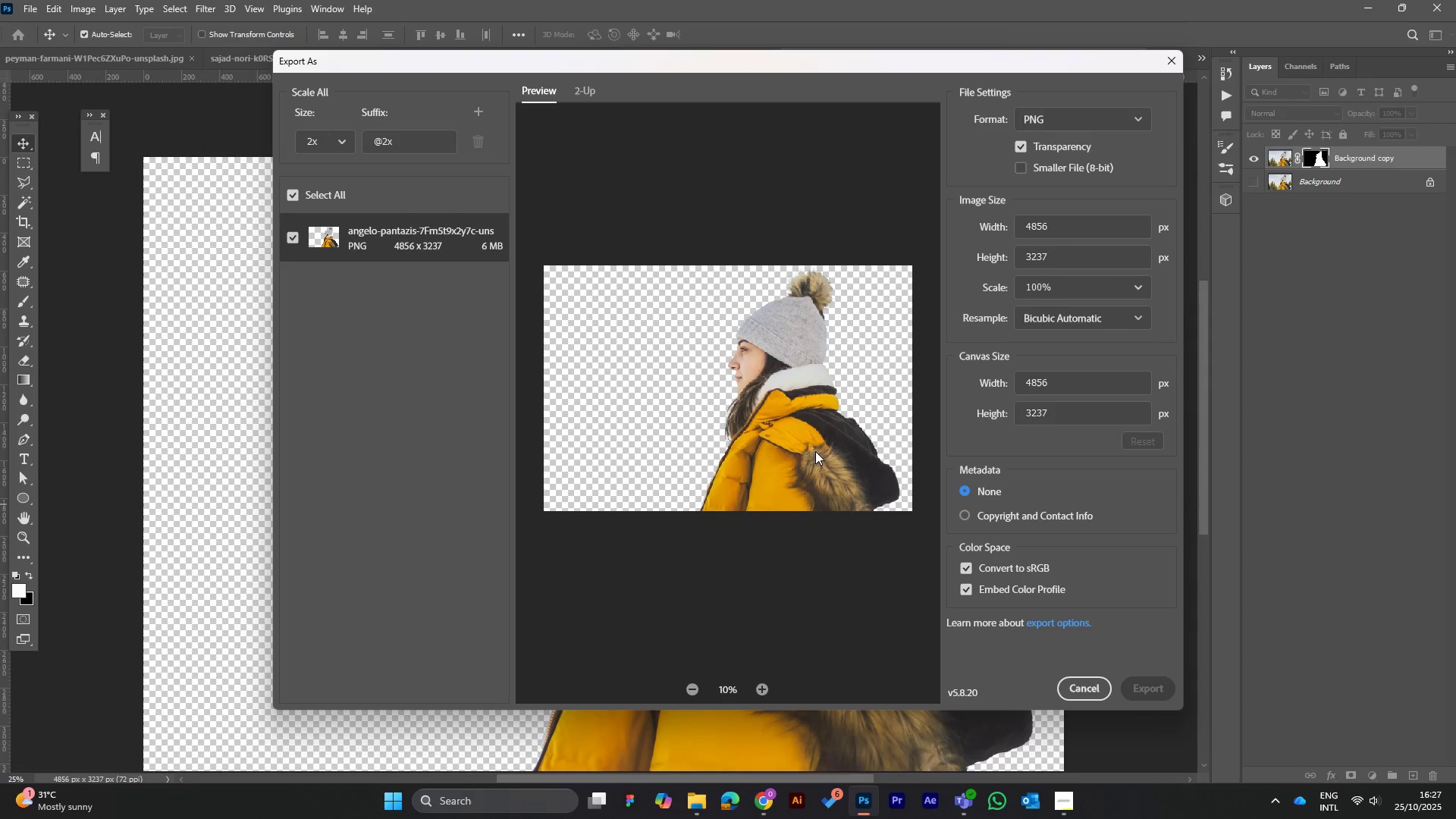 
scroll: coordinate [801, 494], scroll_direction: down, amount: 4.0
 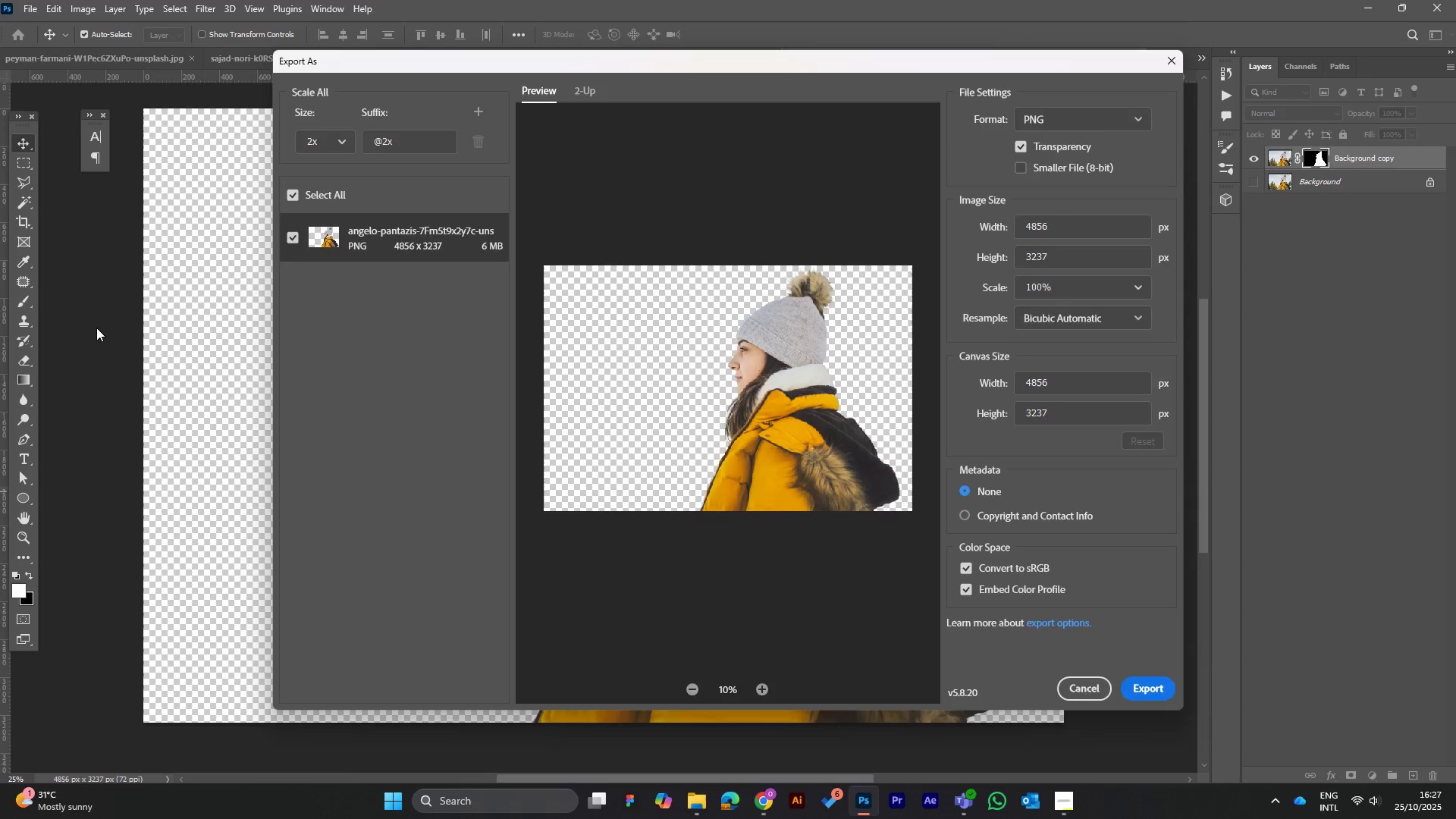 
left_click([95, 328])
 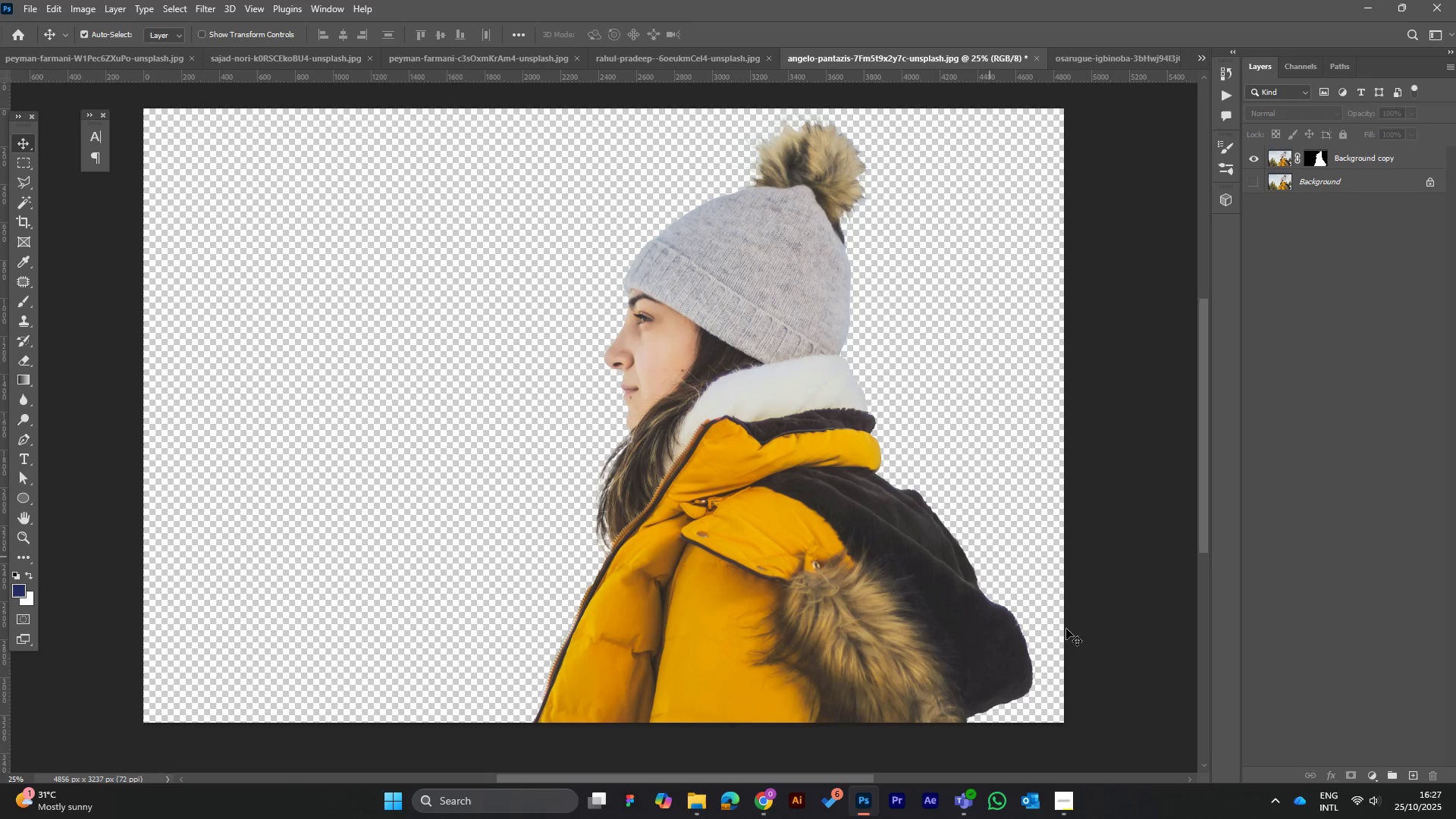 
wait(5.86)
 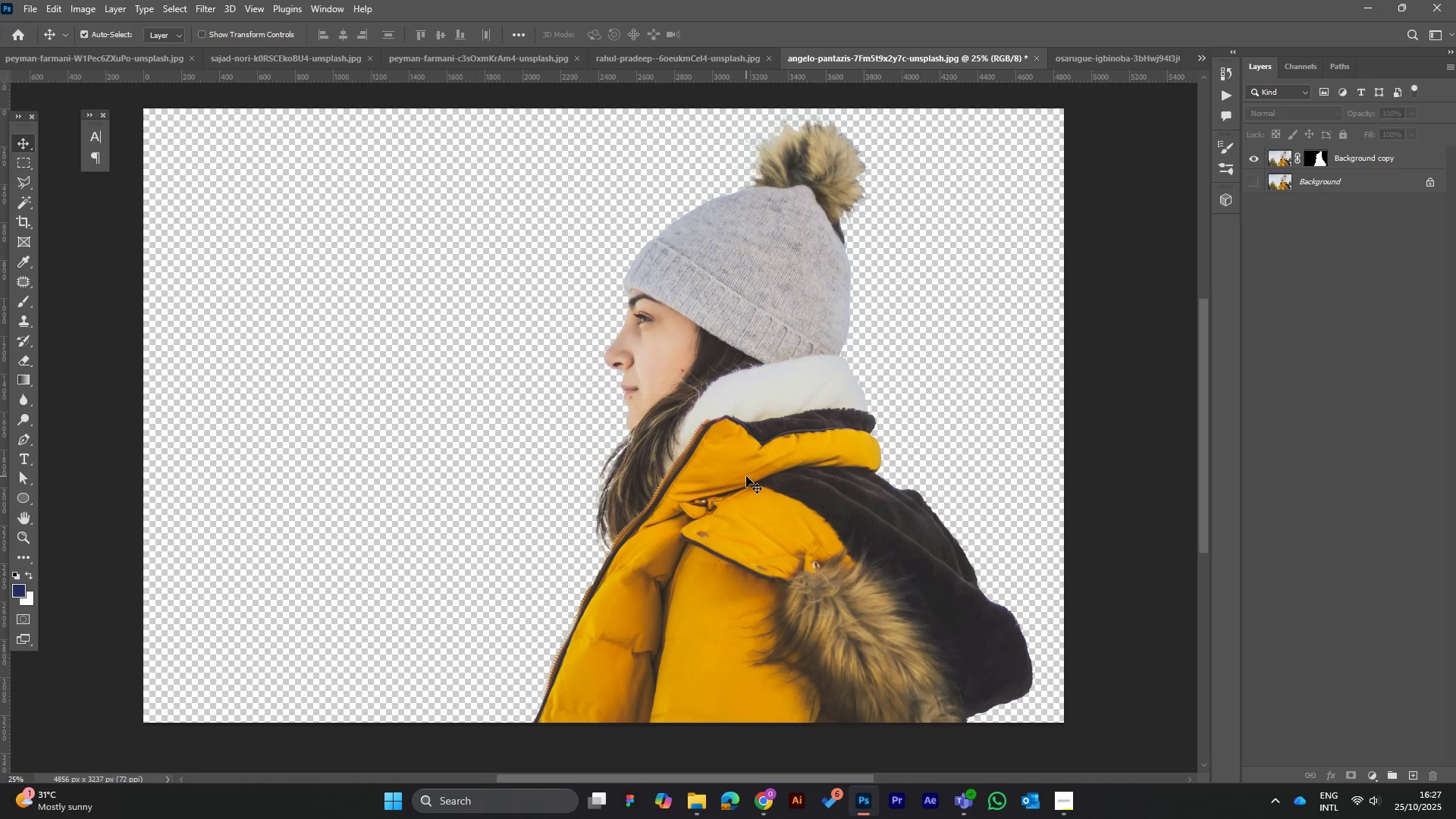 
left_click([765, 807])
 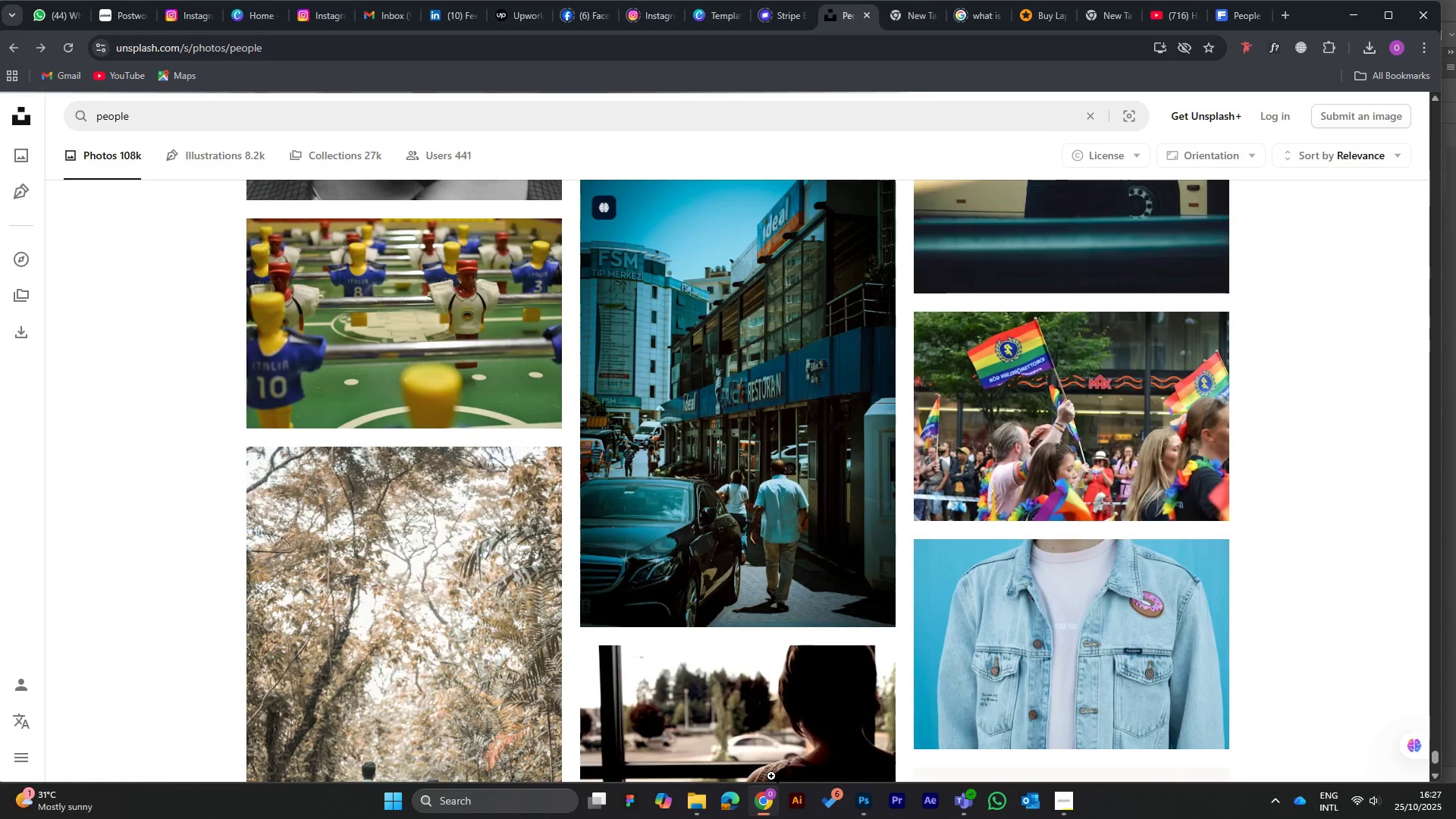 
hold_key(key=ArrowDown, duration=0.92)
 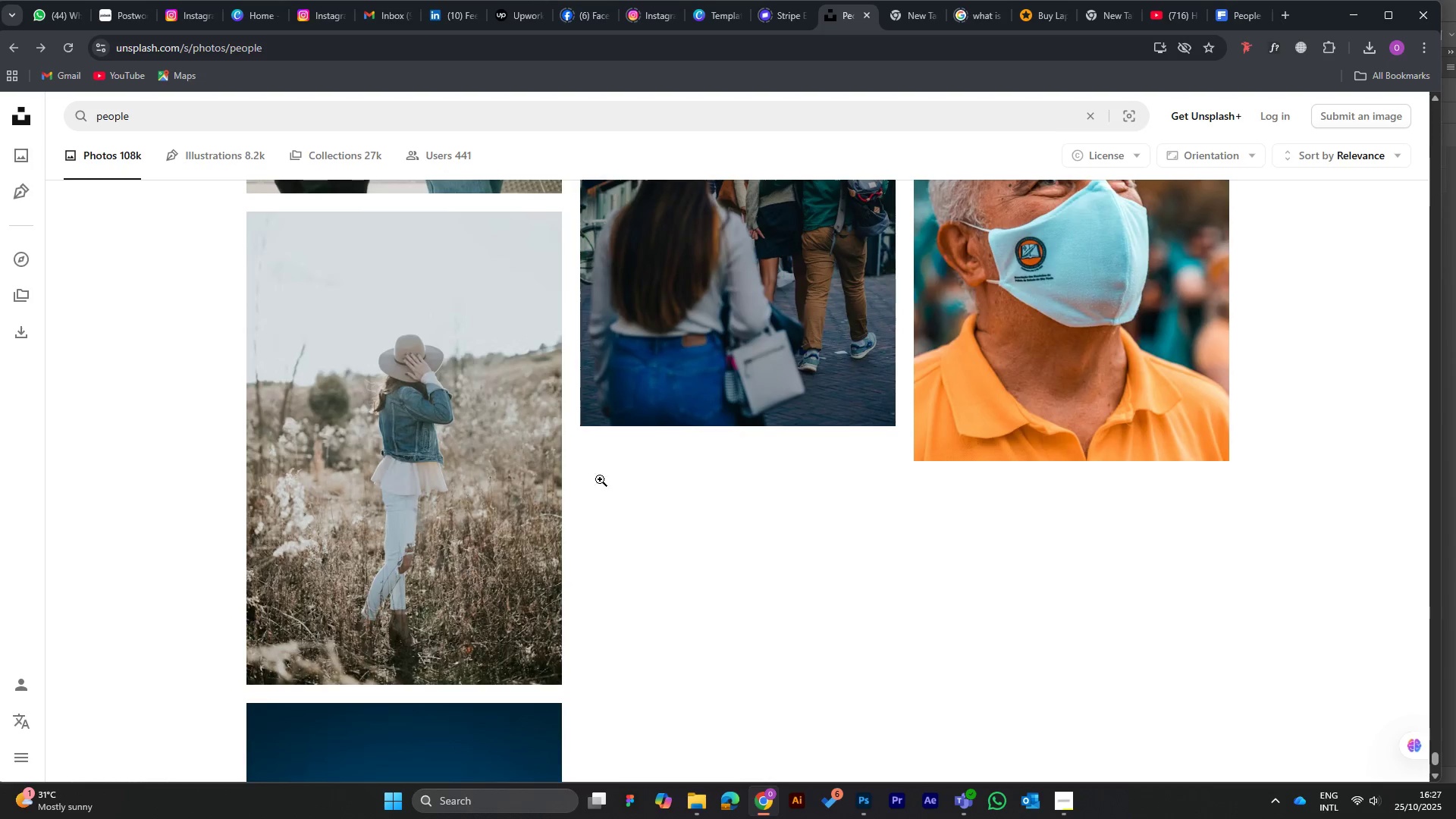 
scroll: coordinate [689, 452], scroll_direction: none, amount: 0.0
 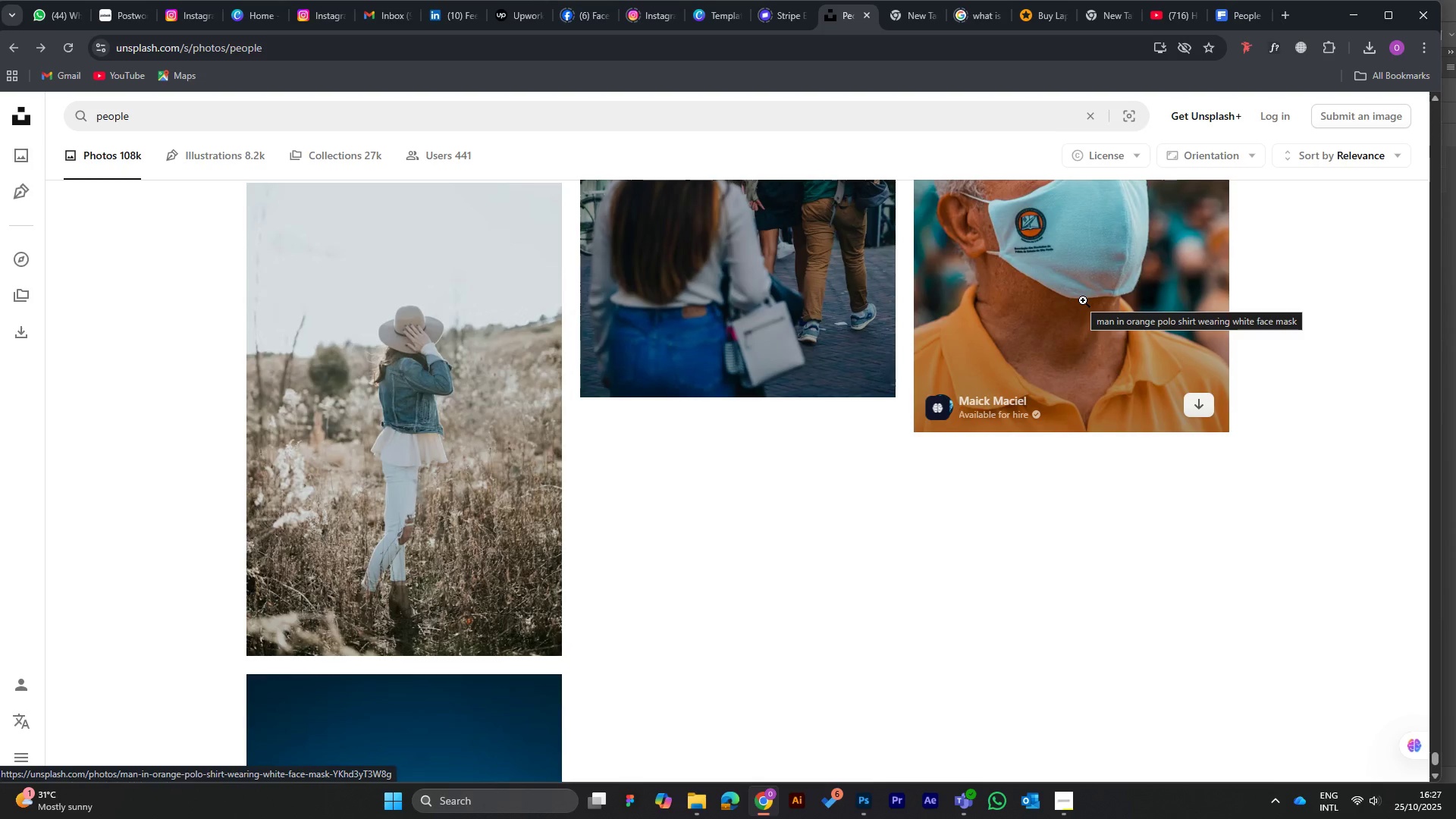 
wait(5.01)
 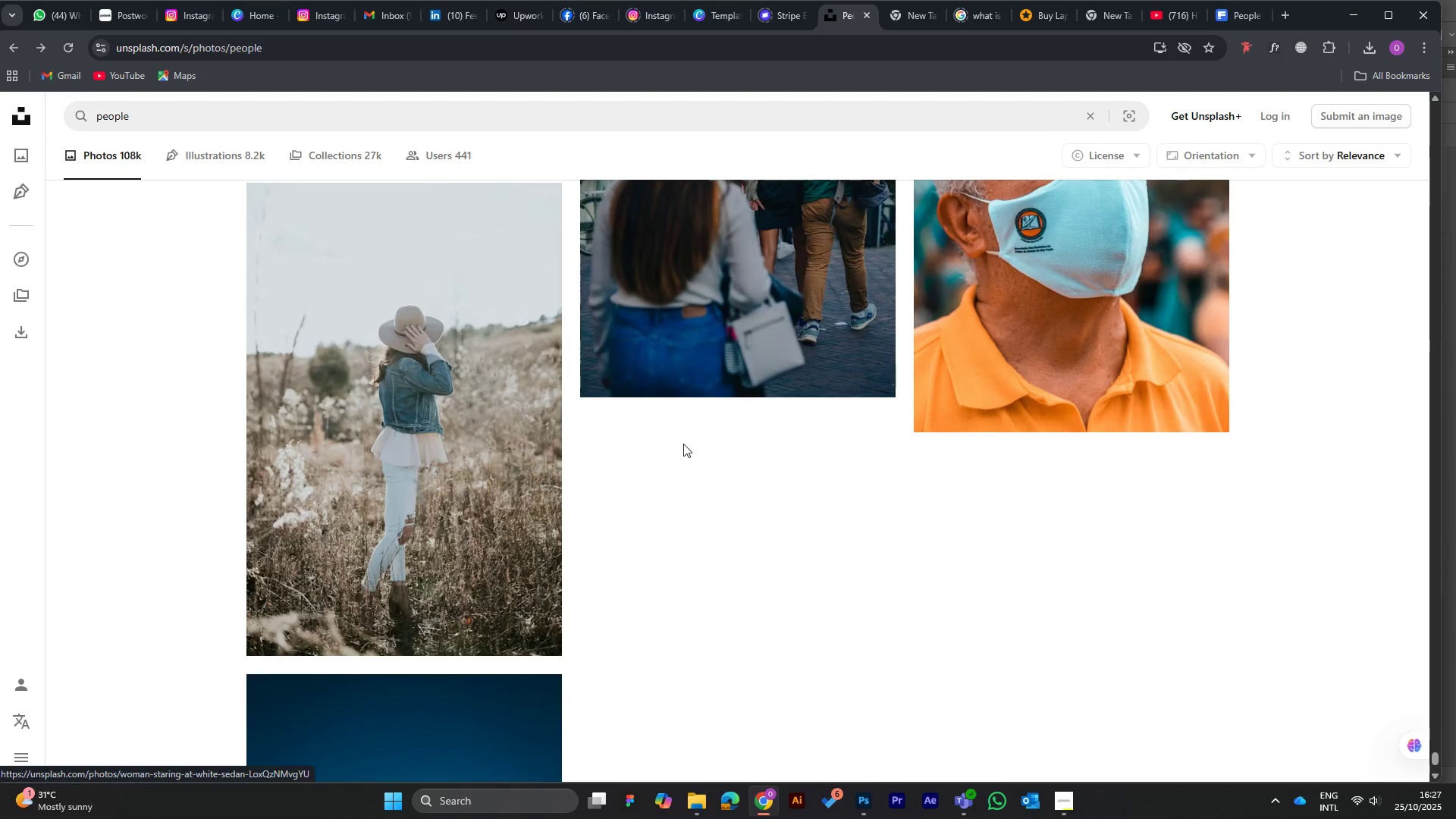 
hold_key(key=ArrowDown, duration=1.53)
 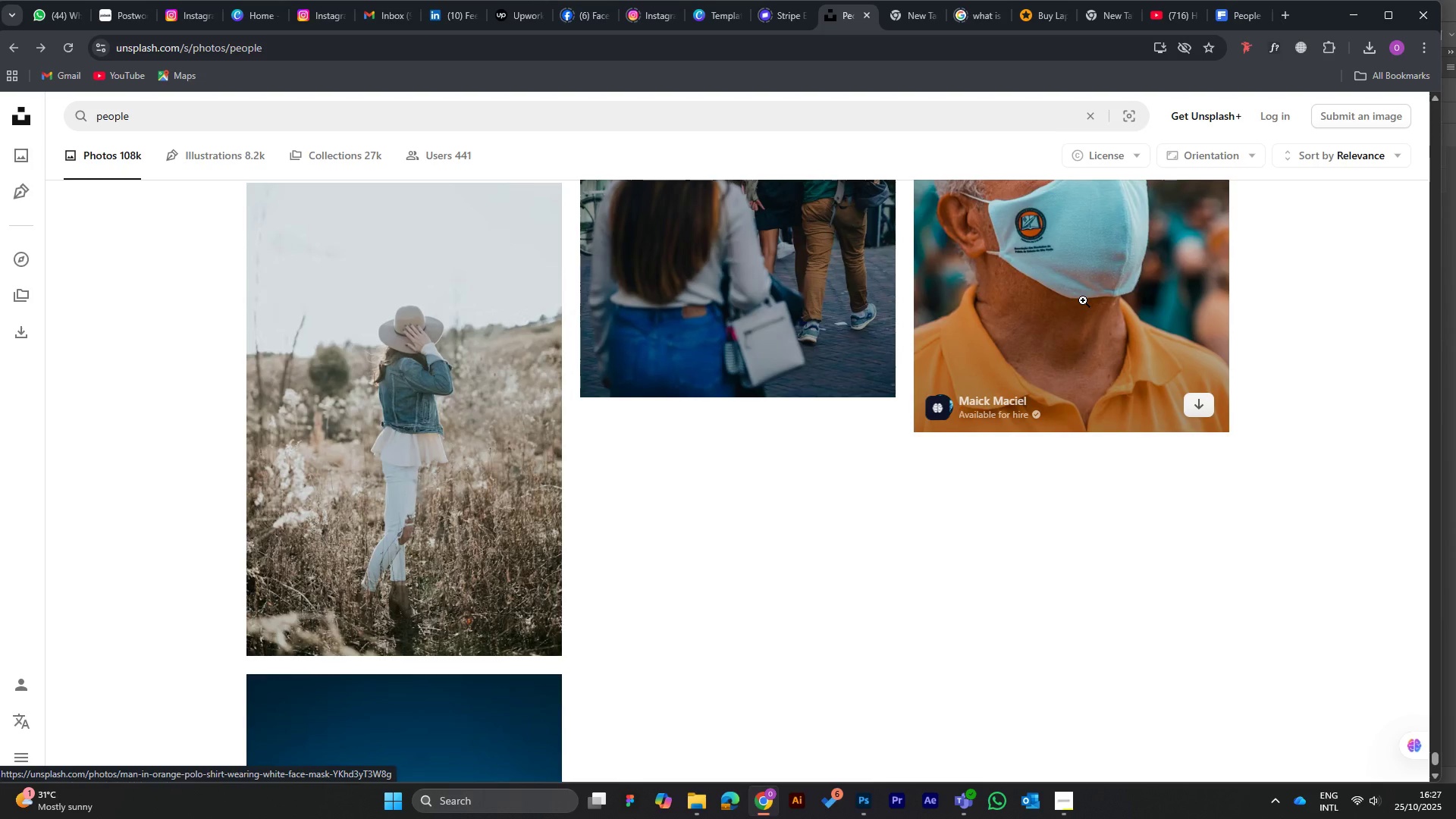 
hold_key(key=ArrowDown, duration=1.53)
 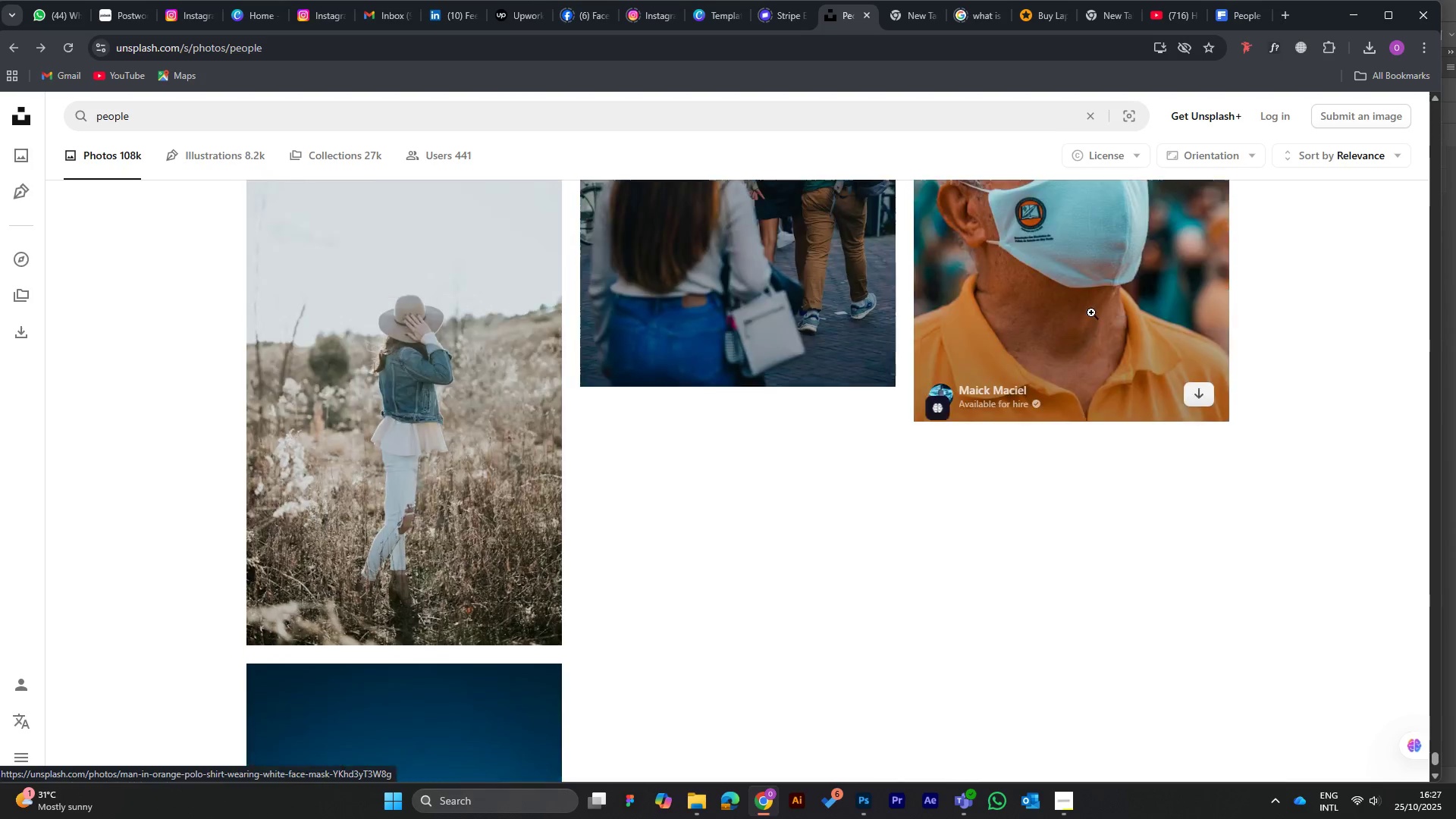 
scroll: coordinate [1091, 312], scroll_direction: down, amount: 6.0
 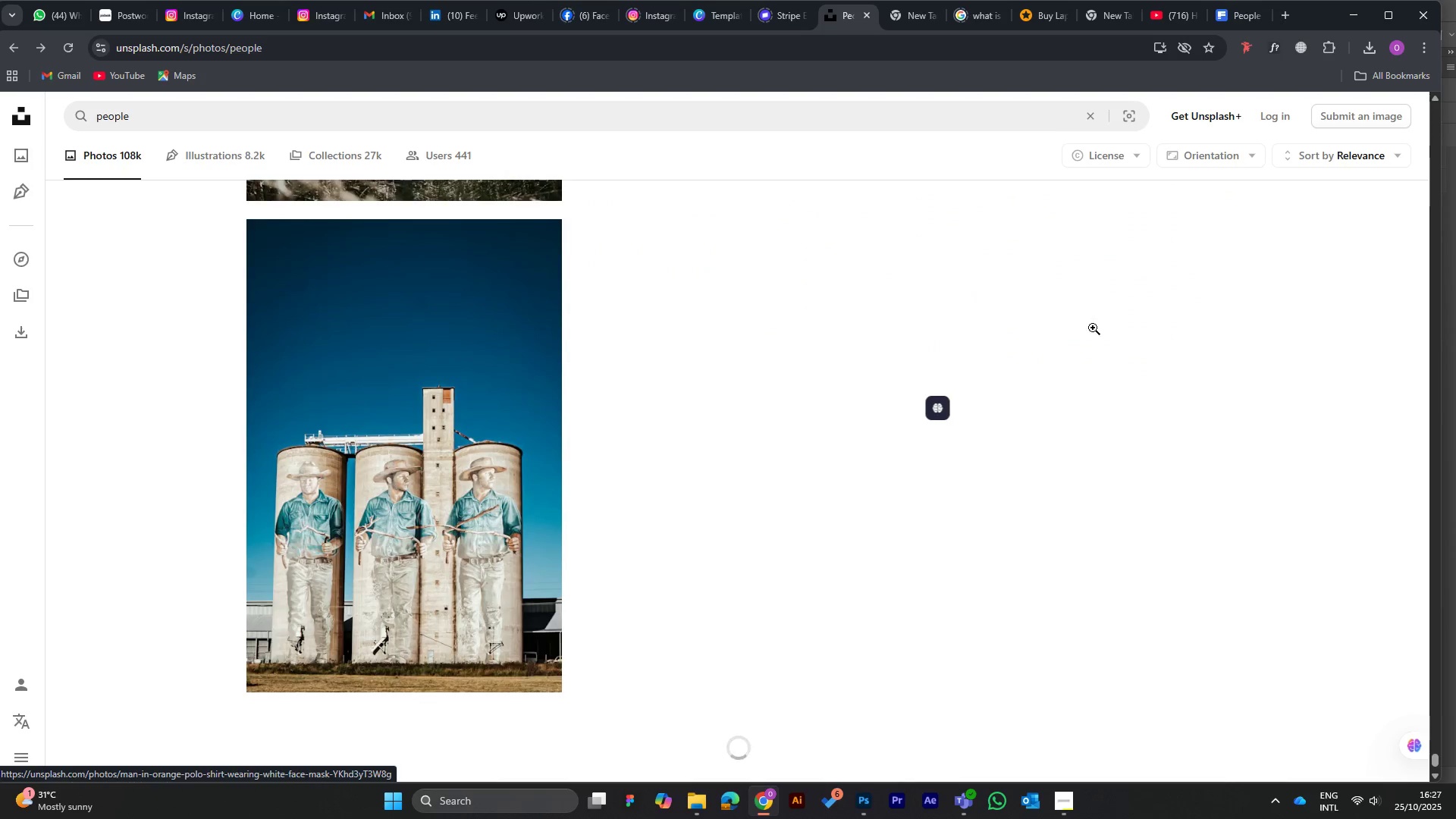 
hold_key(key=ArrowDown, duration=1.51)
 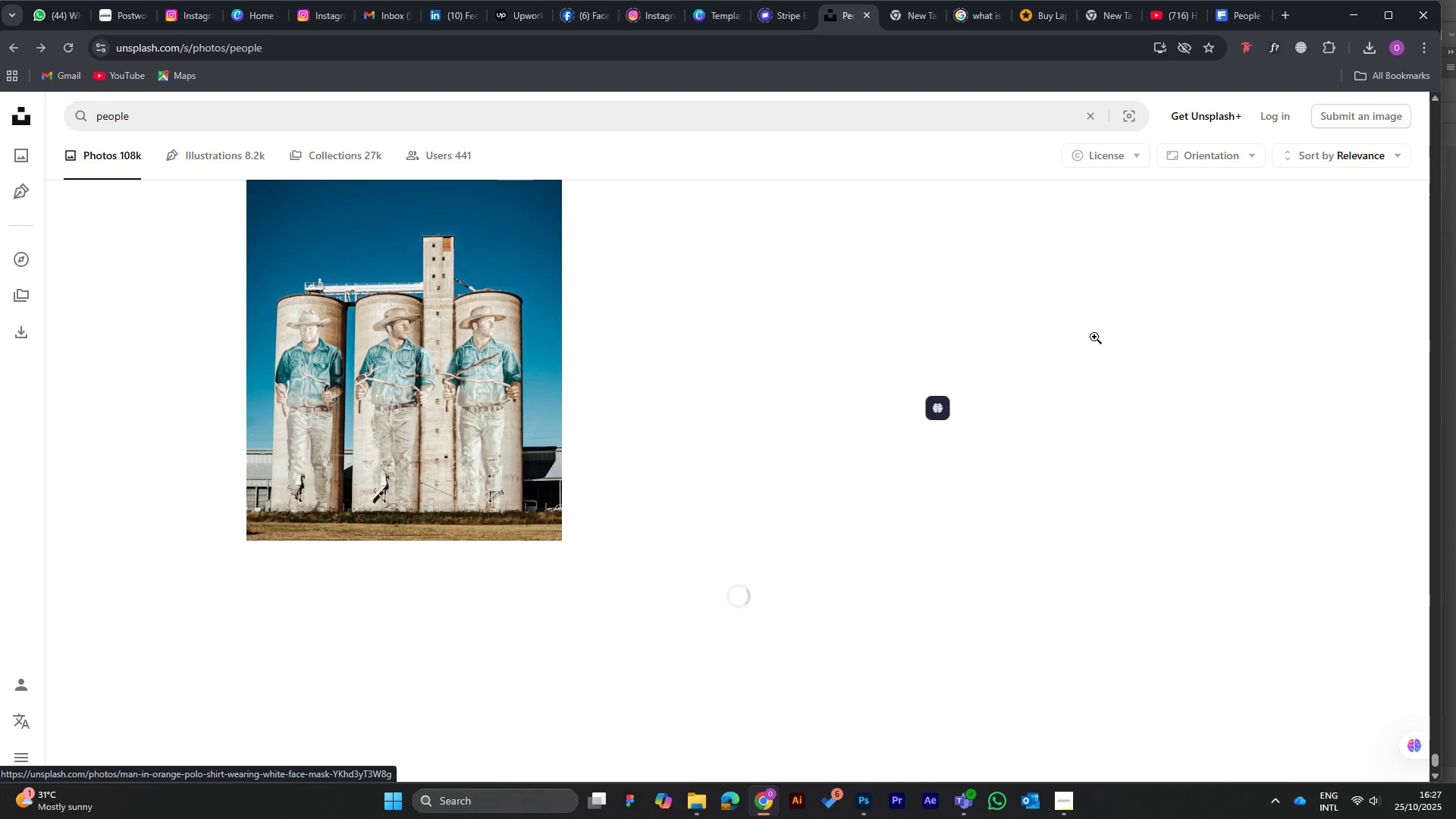 
scroll: coordinate [1094, 337], scroll_direction: down, amount: 2.0
 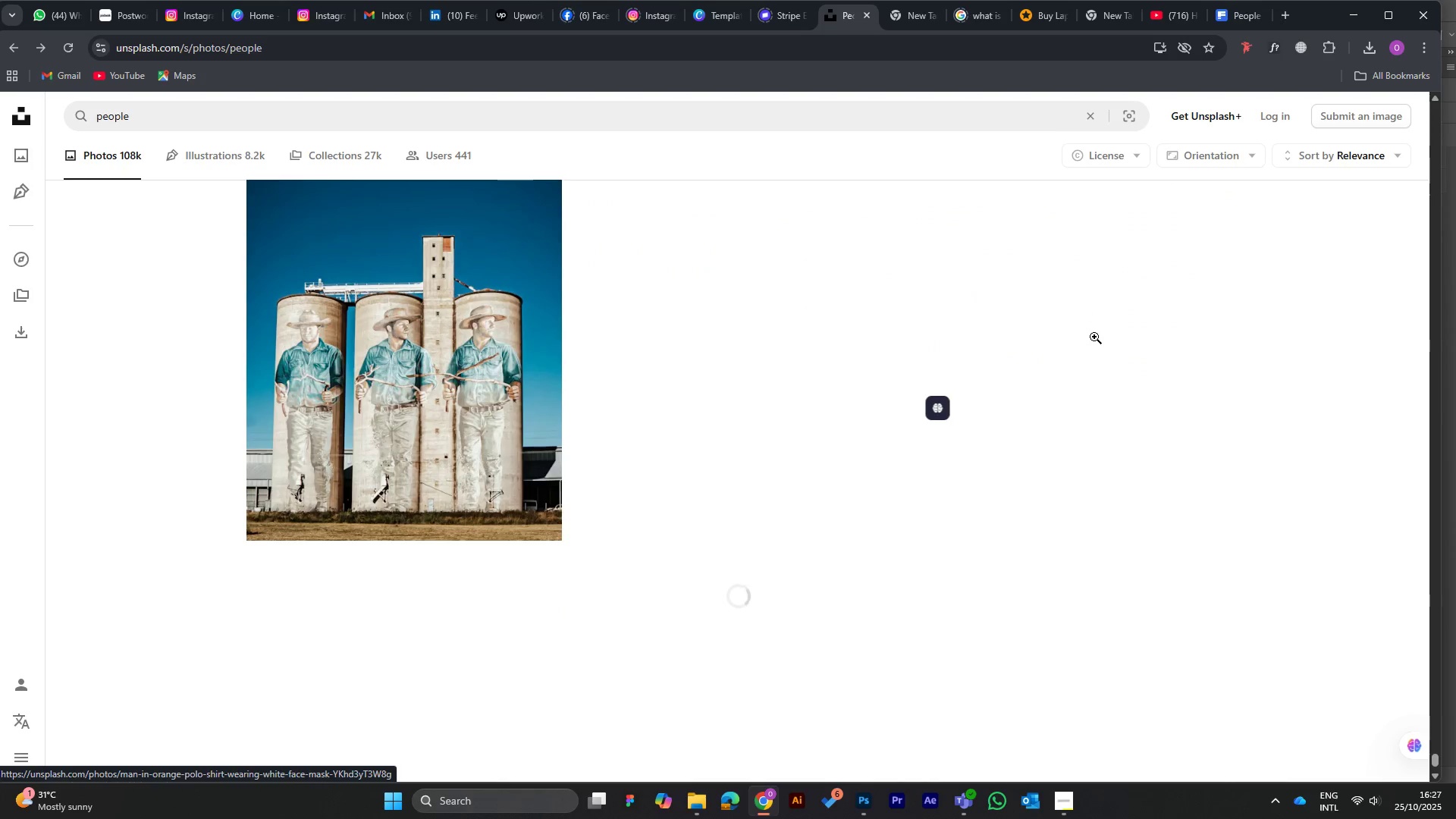 
hold_key(key=ArrowDown, duration=1.52)
 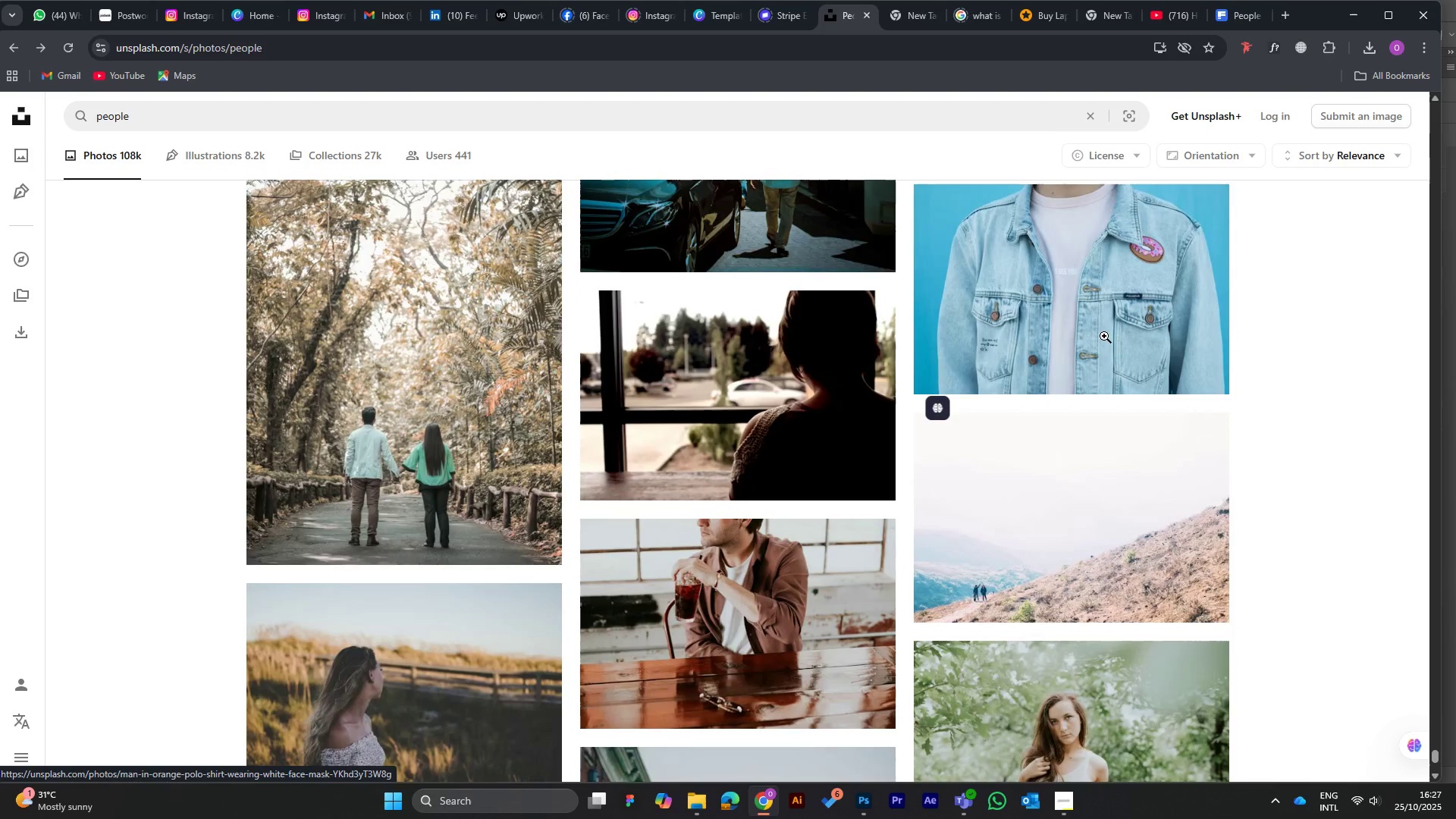 
scroll: coordinate [1105, 336], scroll_direction: up, amount: 41.0
 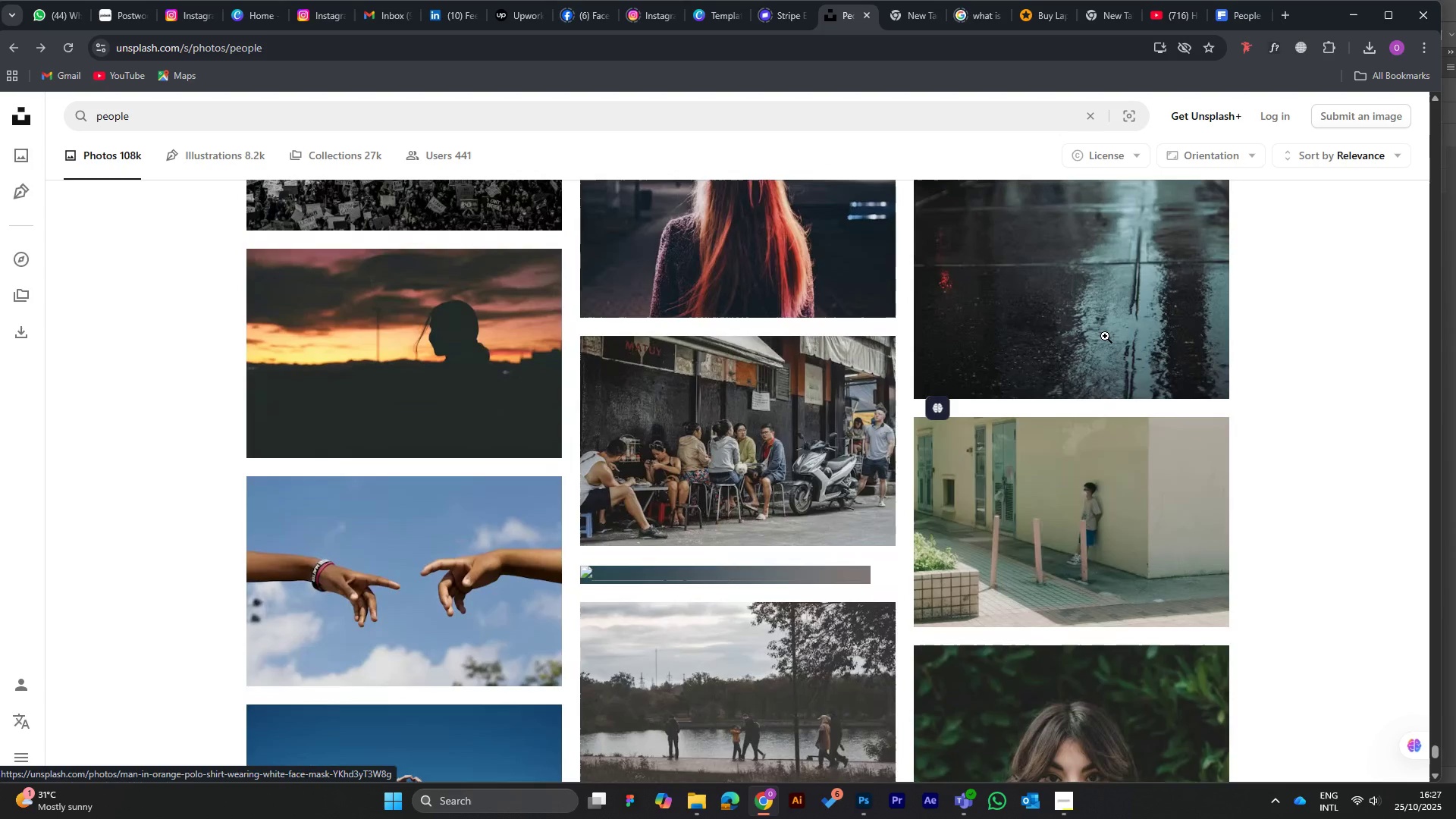 
hold_key(key=ArrowDown, duration=1.51)
 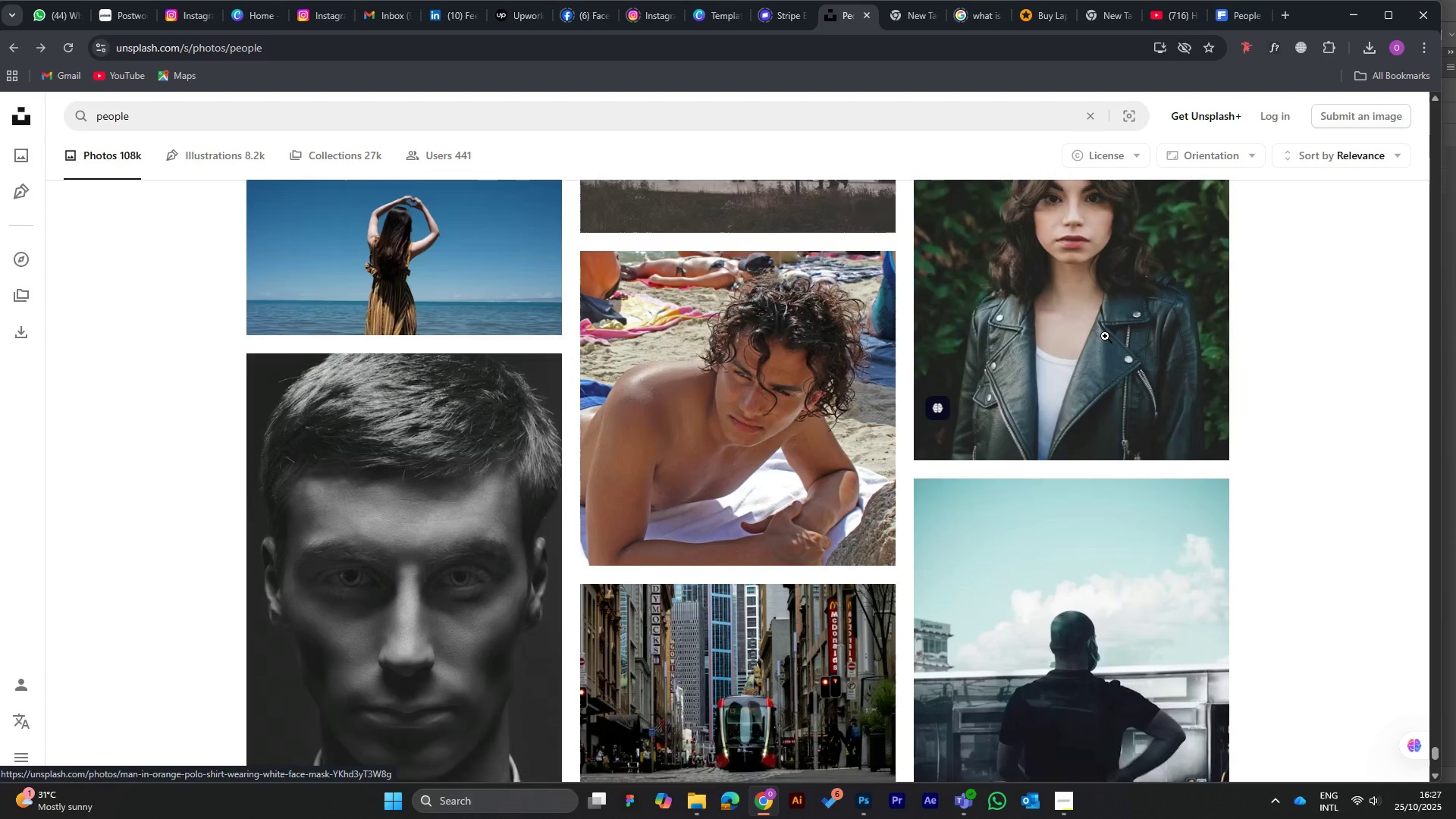 
hold_key(key=ArrowDown, duration=1.51)
 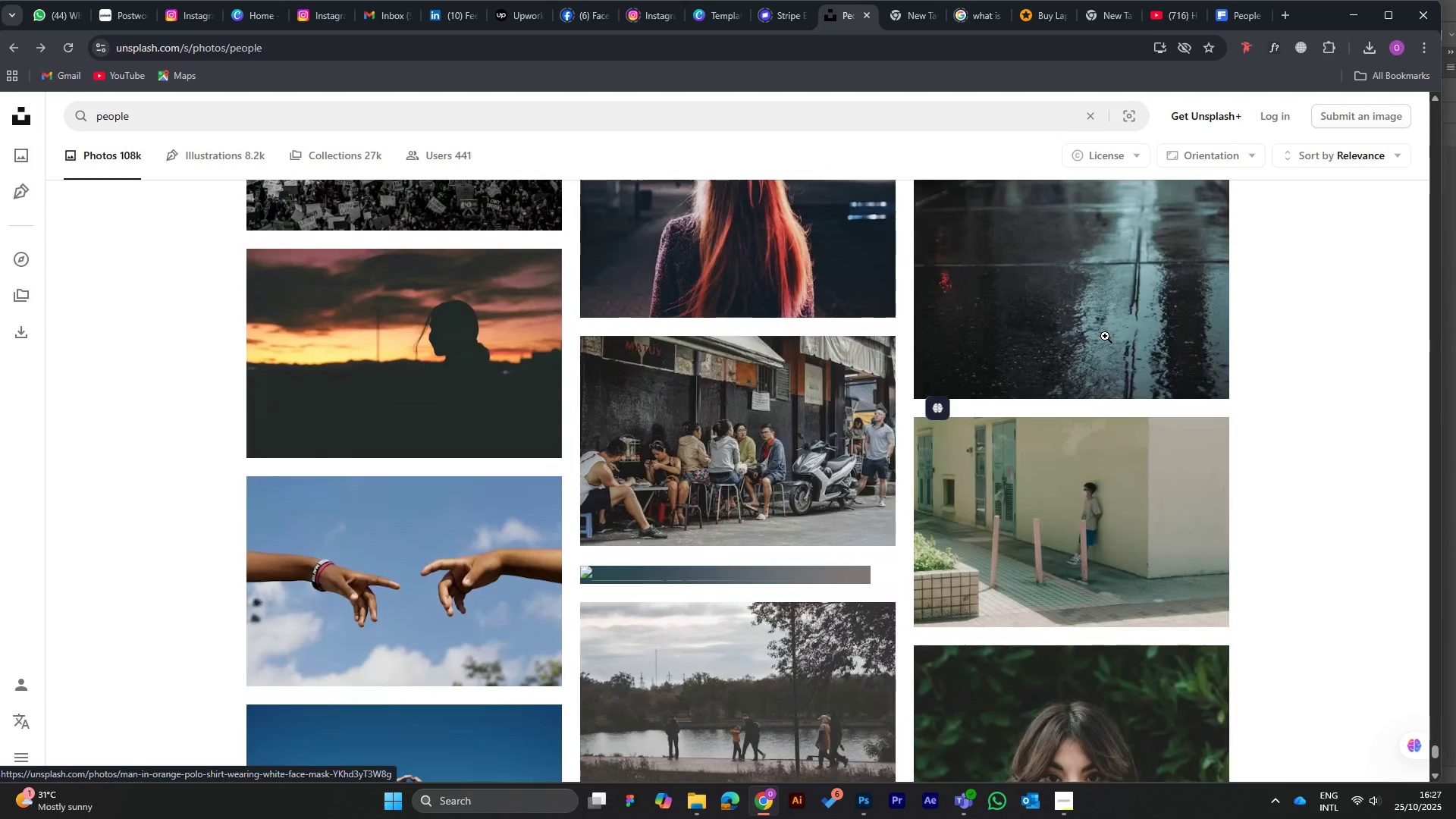 
hold_key(key=ArrowDown, duration=1.53)
 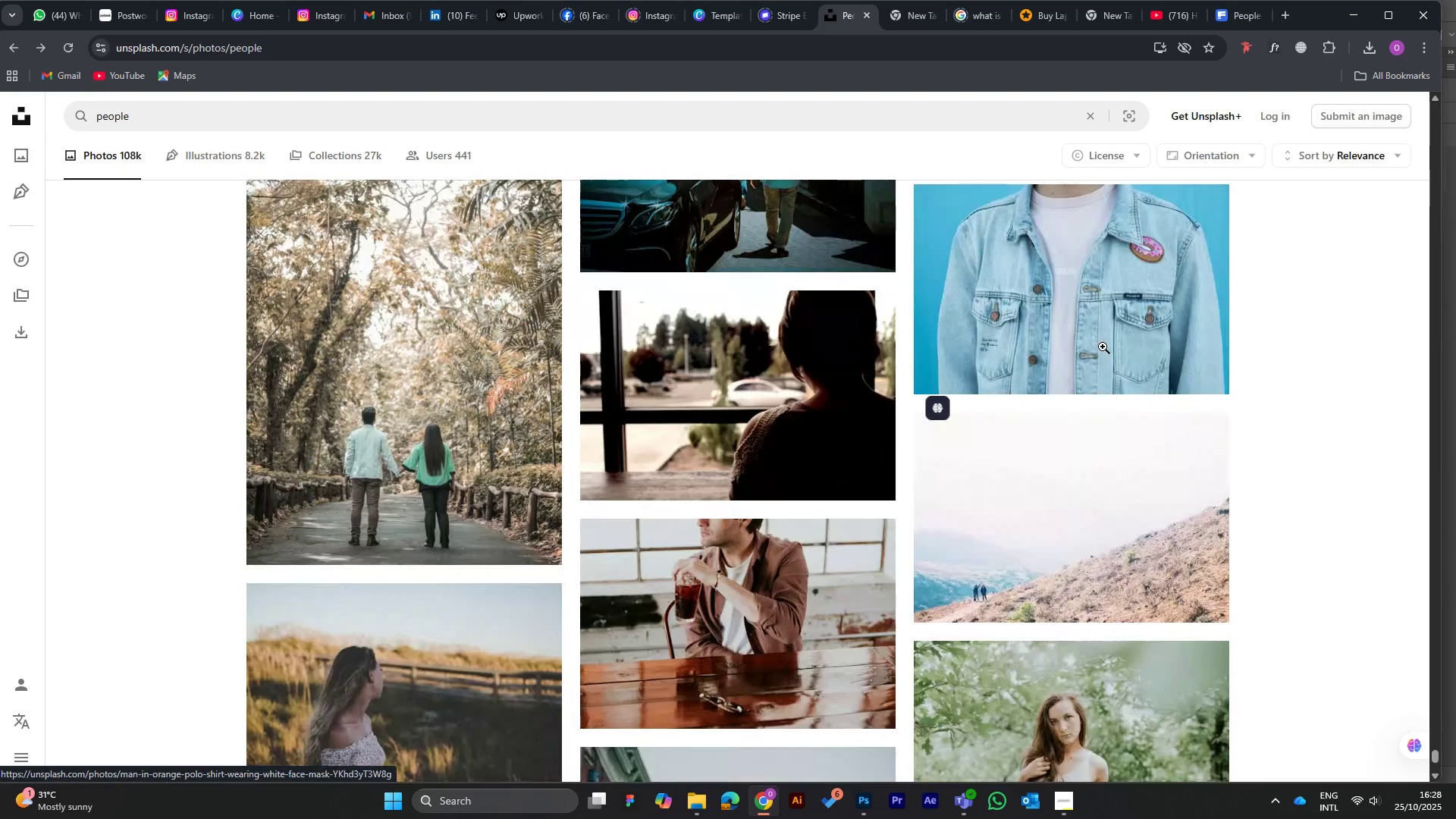 
scroll: coordinate [1103, 347], scroll_direction: down, amount: 21.0
 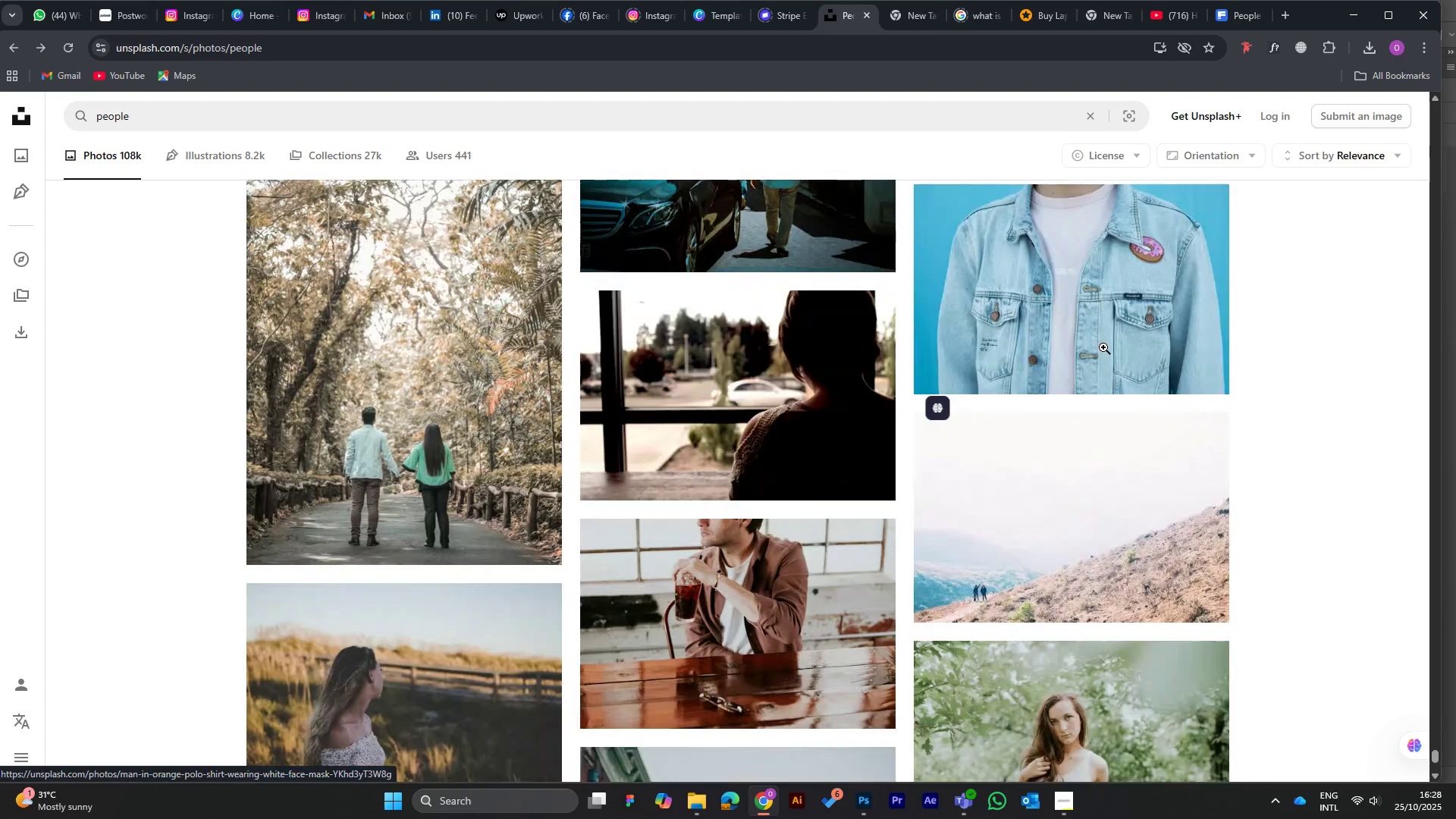 
hold_key(key=ArrowDown, duration=1.5)
 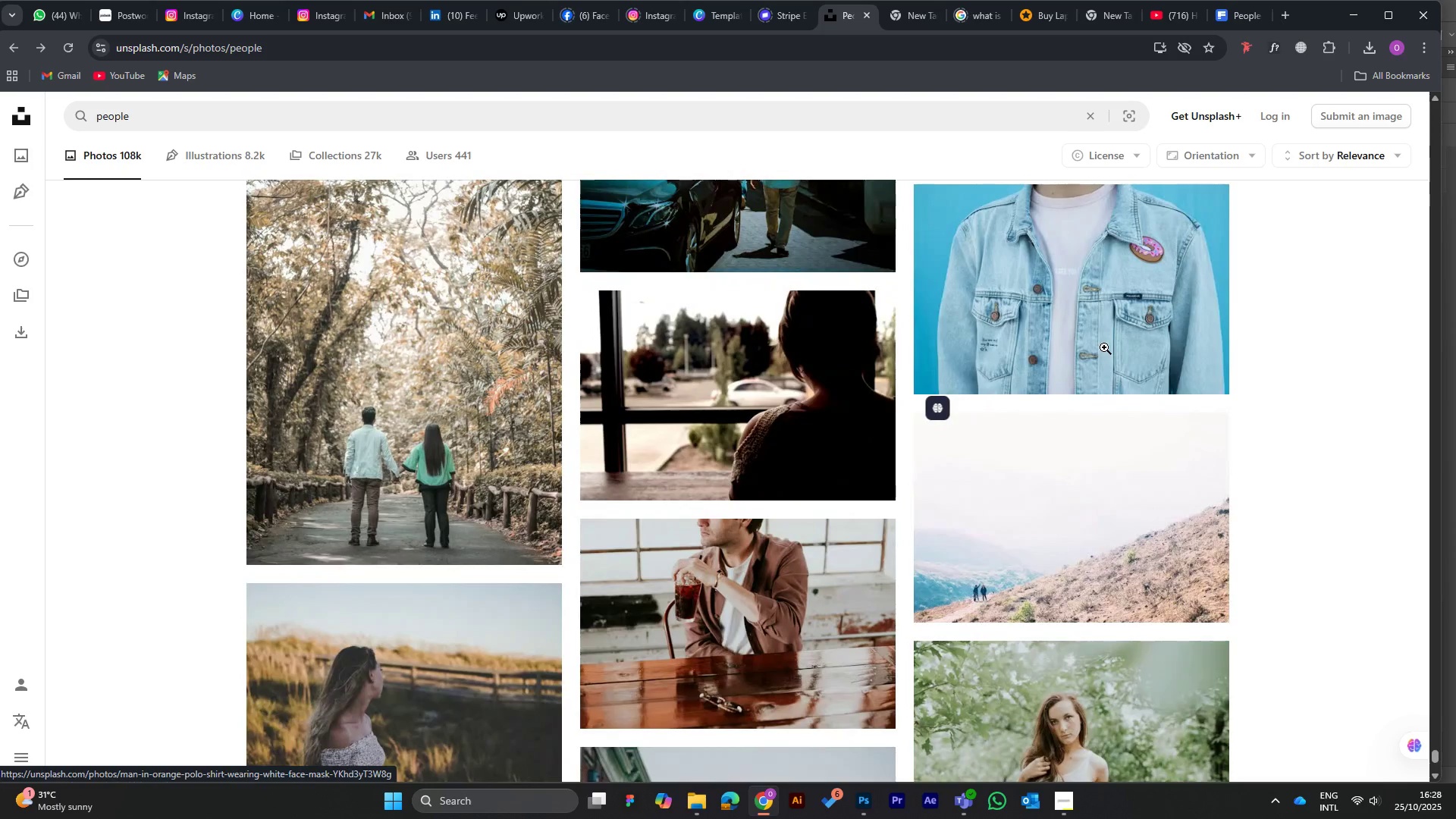 
key(ArrowDown)
 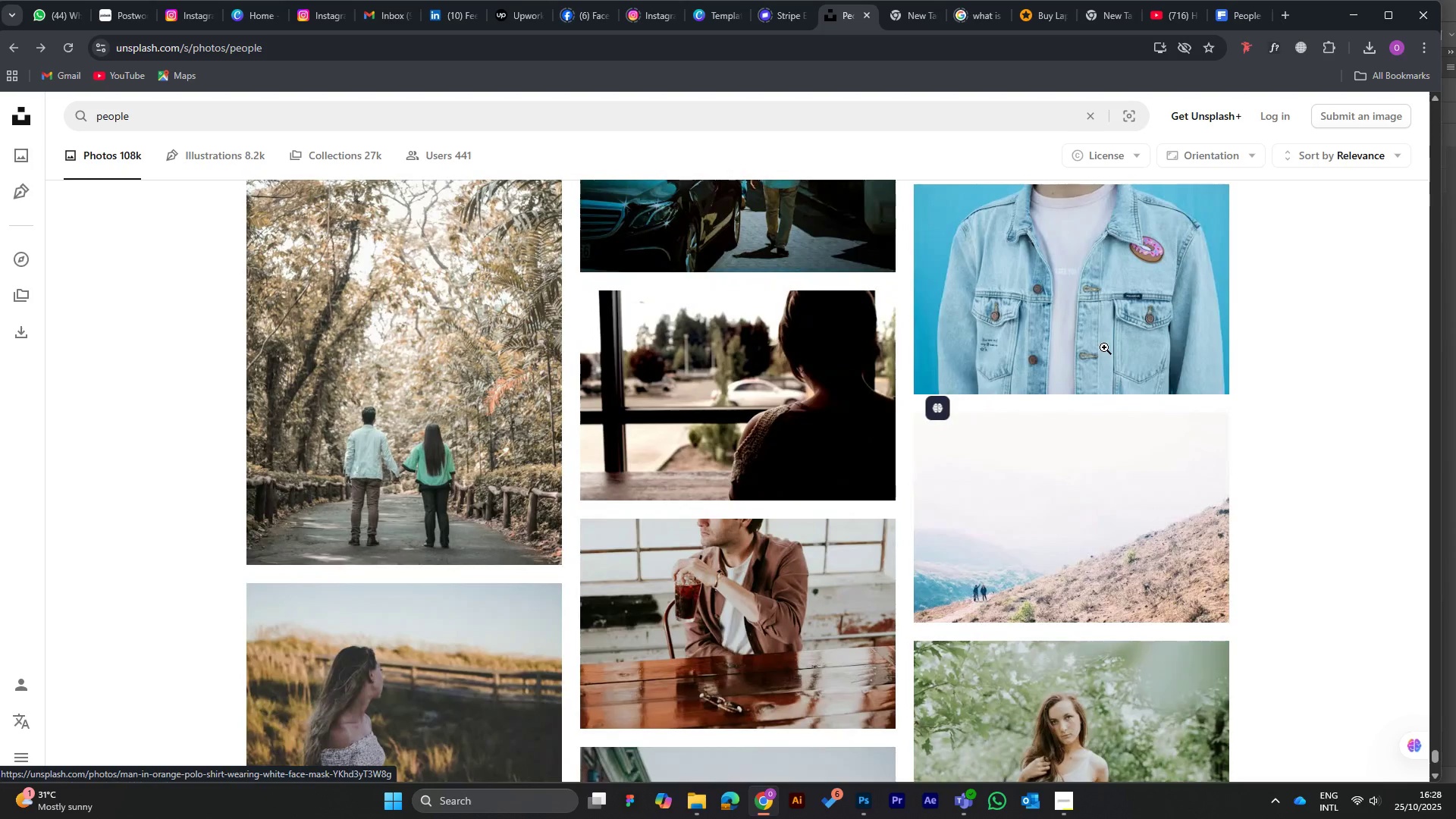 
key(ArrowDown)
 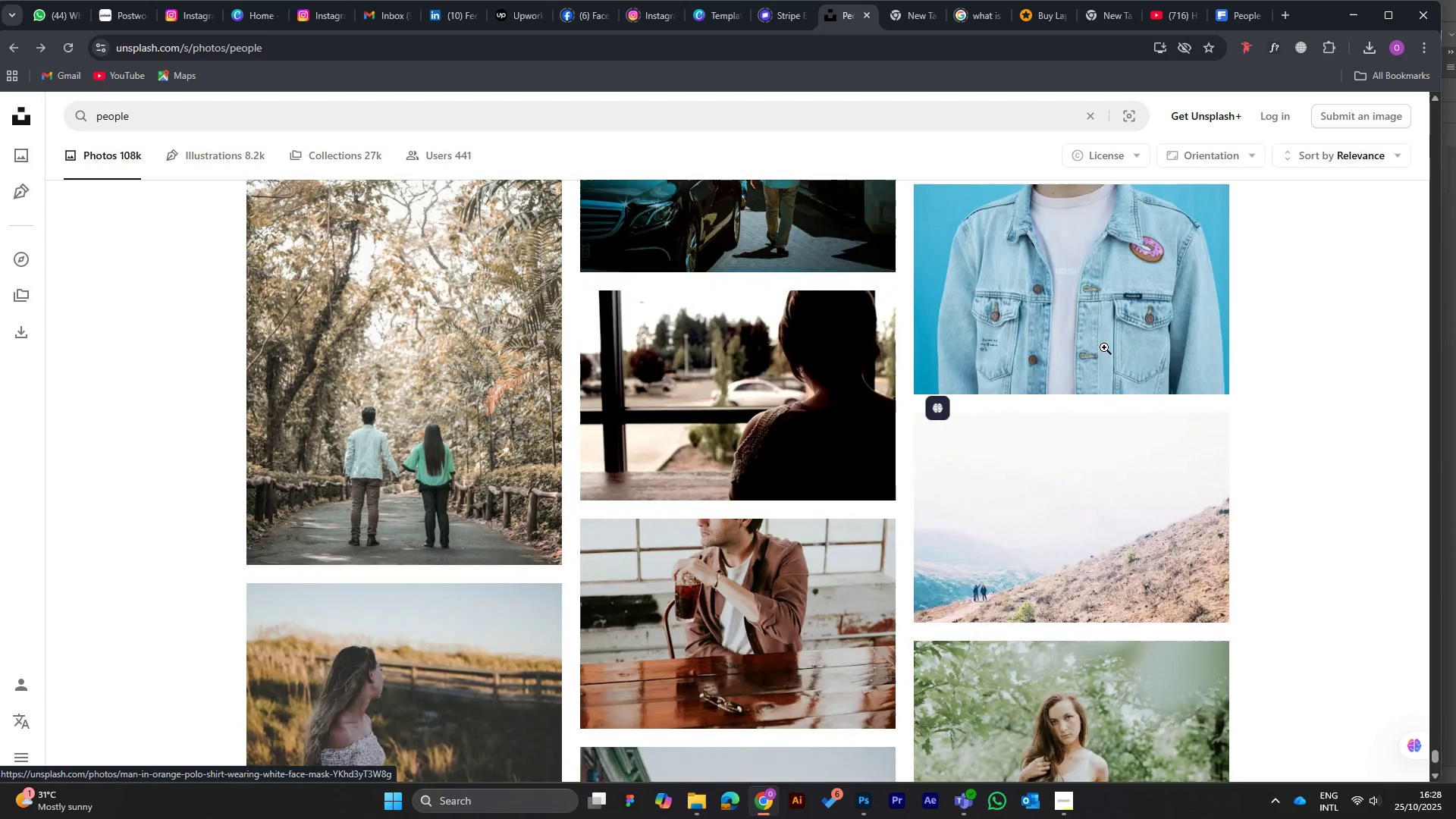 
key(ArrowDown)
 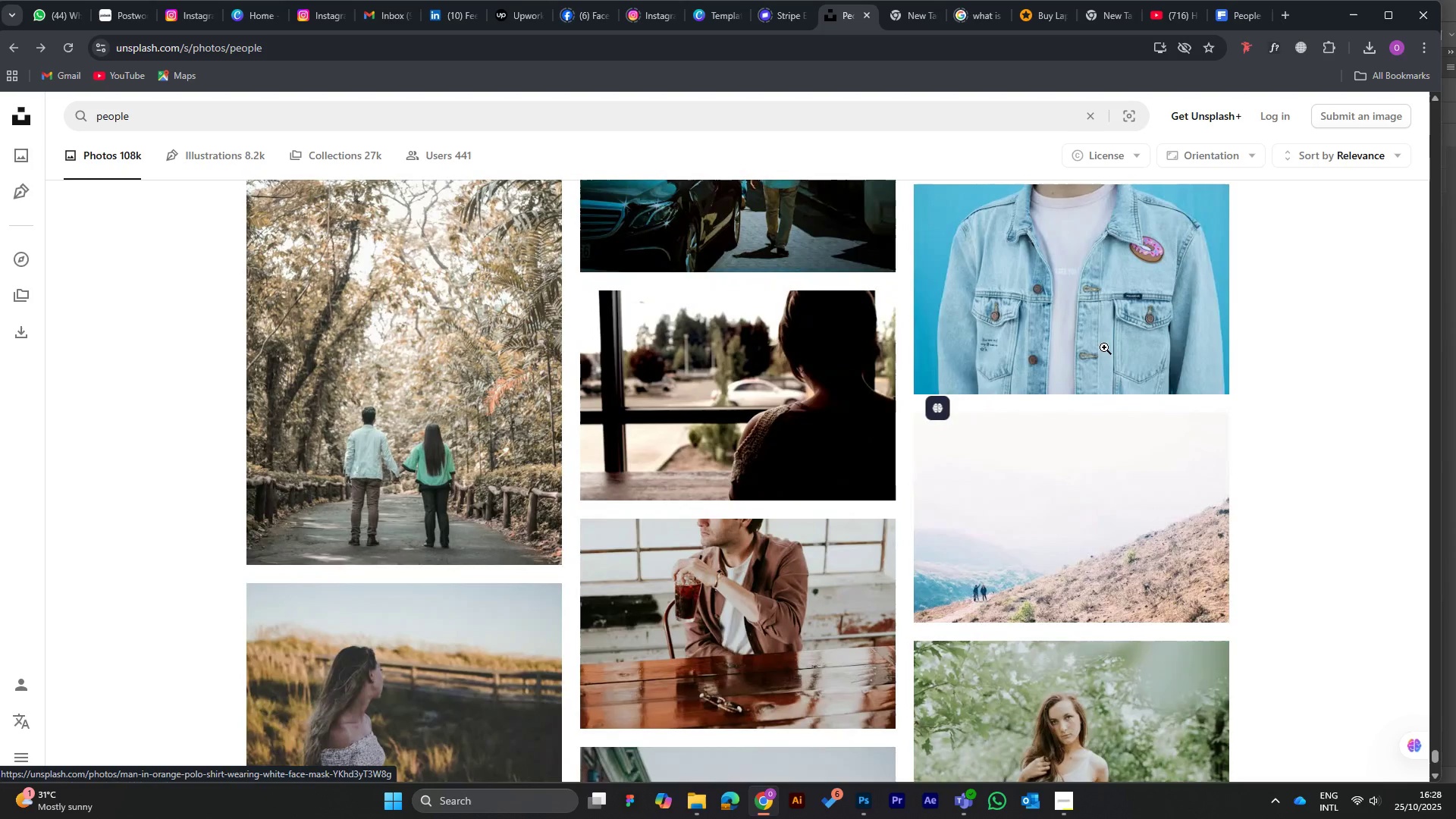 
key(ArrowDown)
 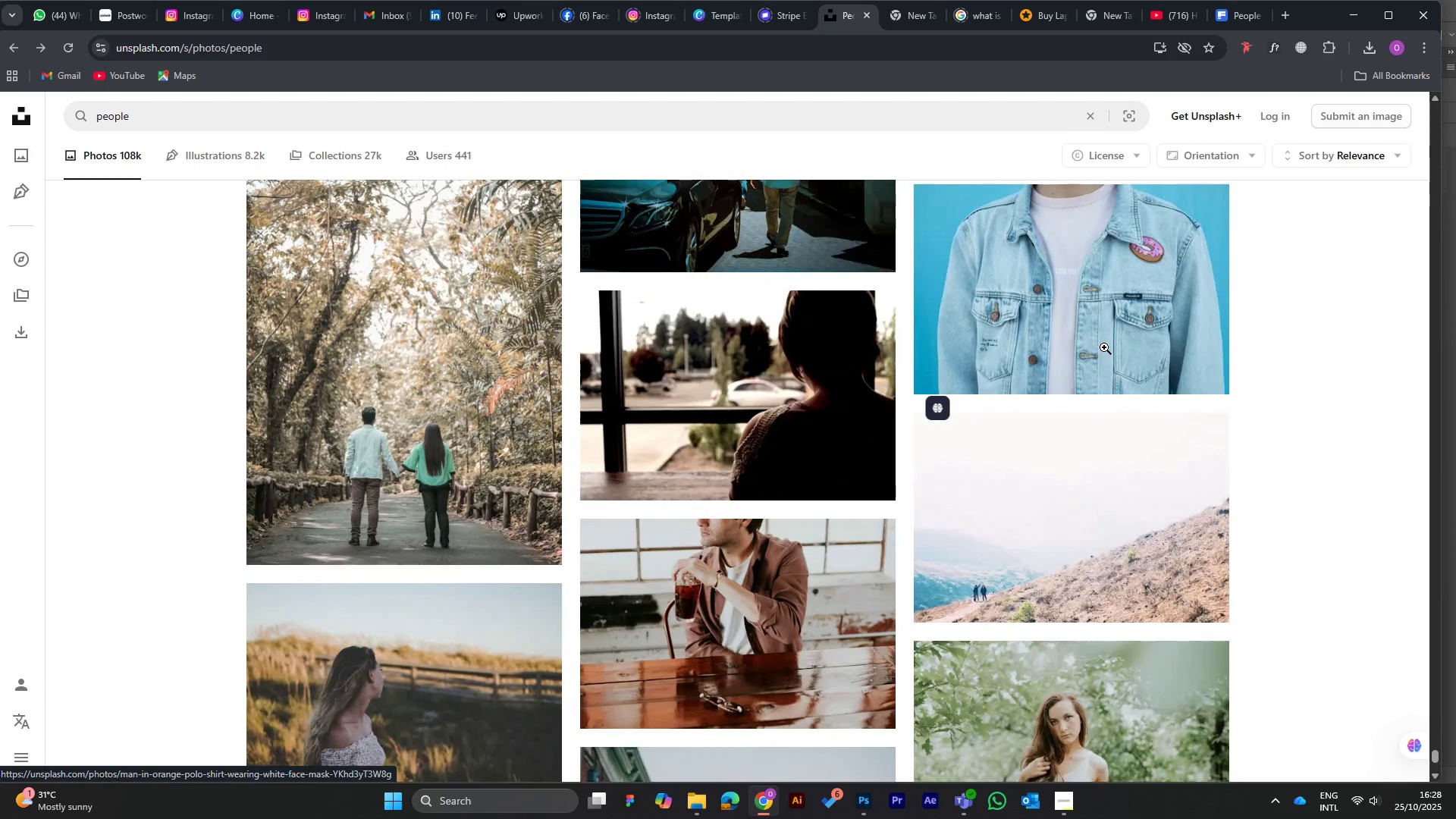 
key(ArrowDown)
 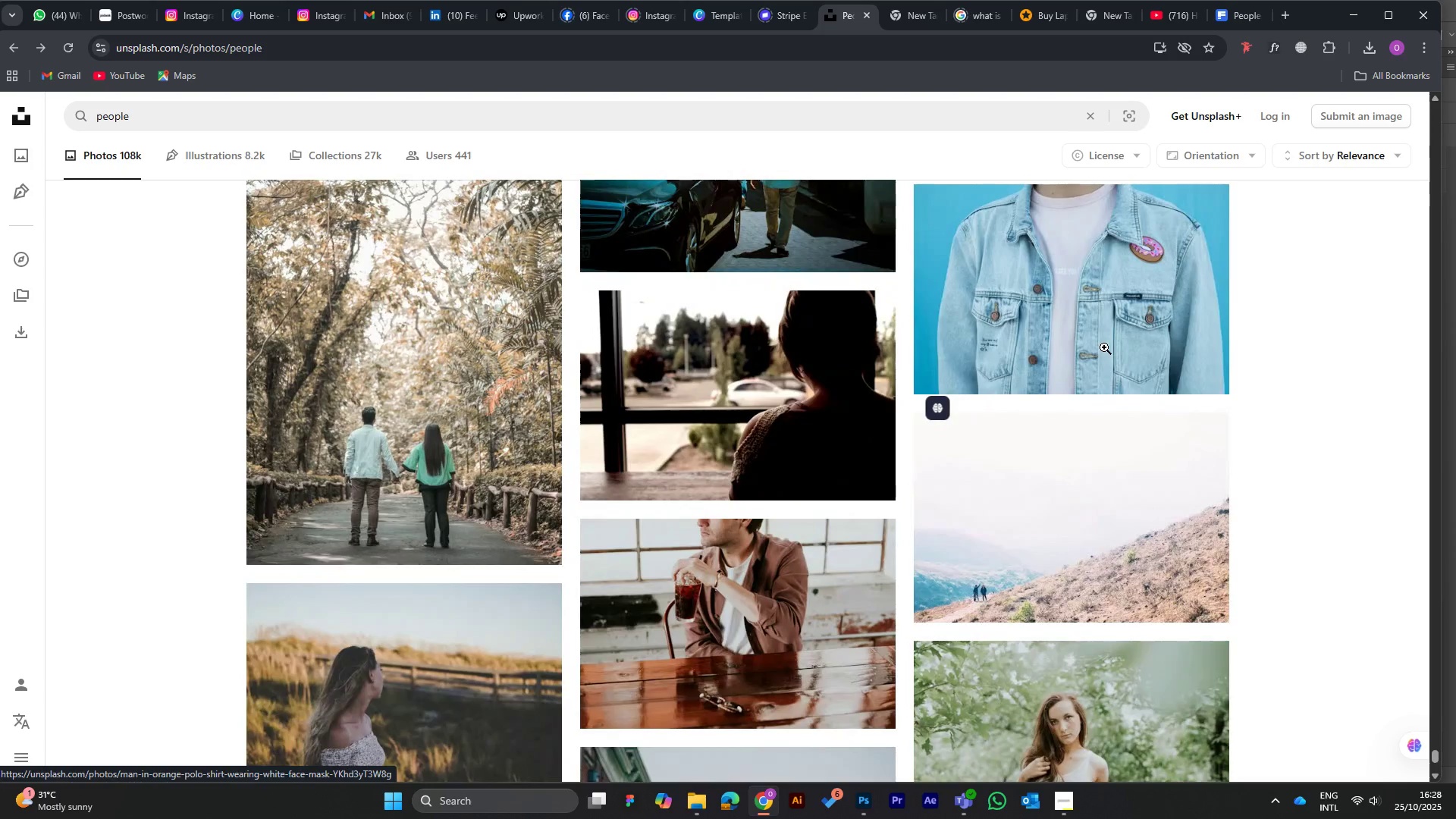 
key(ArrowDown)
 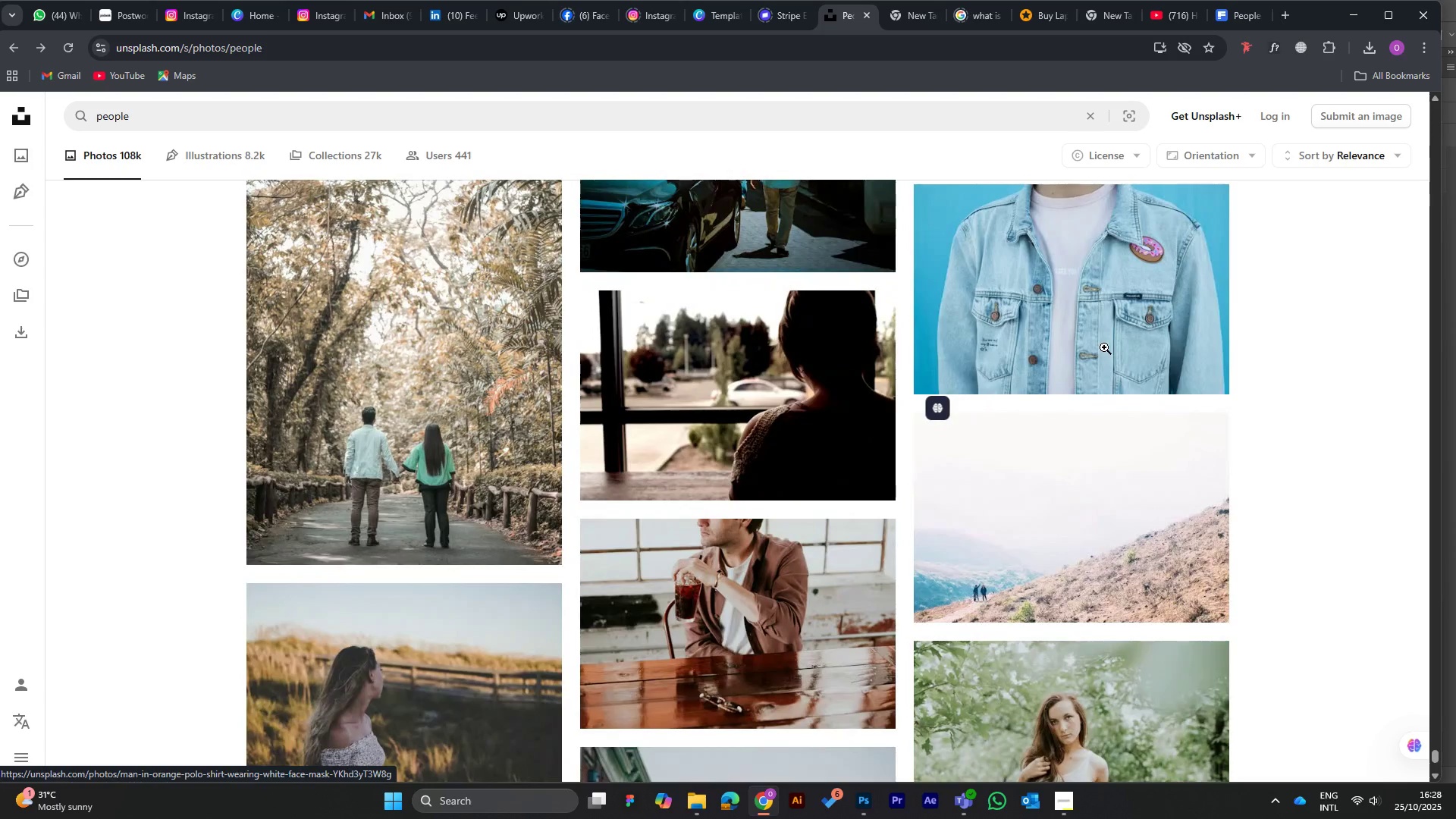 
key(ArrowDown)
 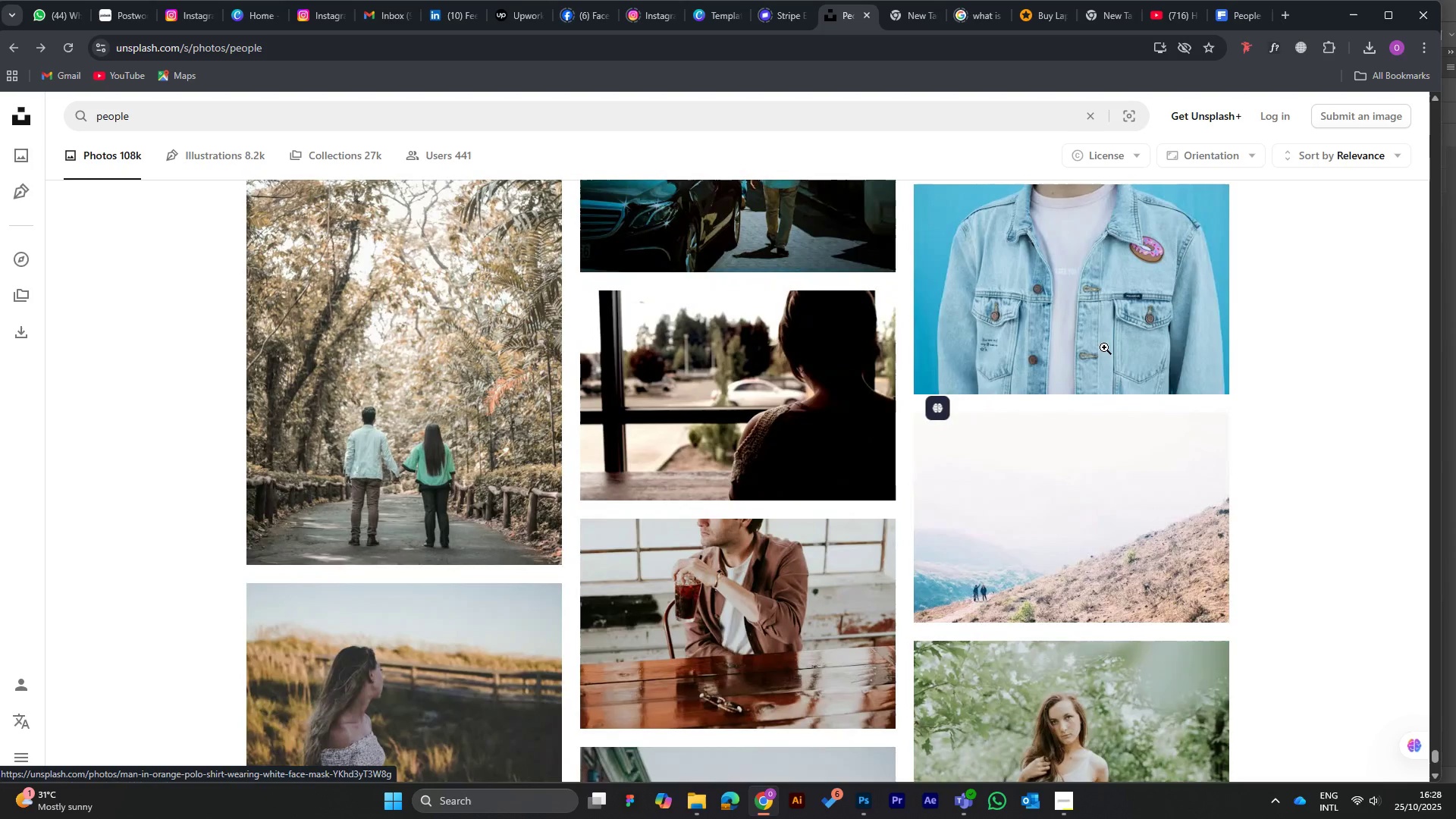 
hold_key(key=ArrowDown, duration=0.32)
 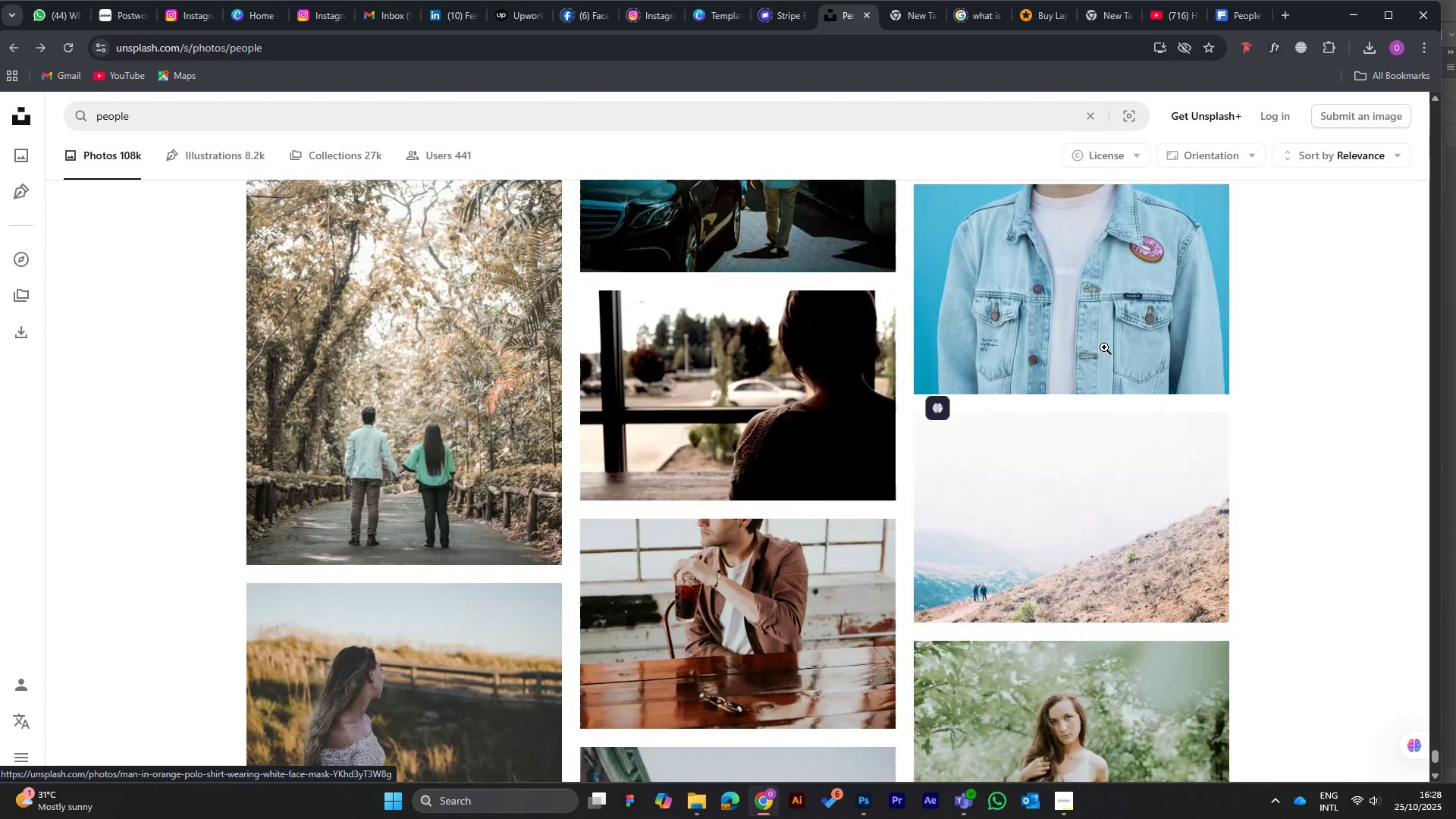 
scroll: coordinate [1100, 355], scroll_direction: down, amount: 1.0
 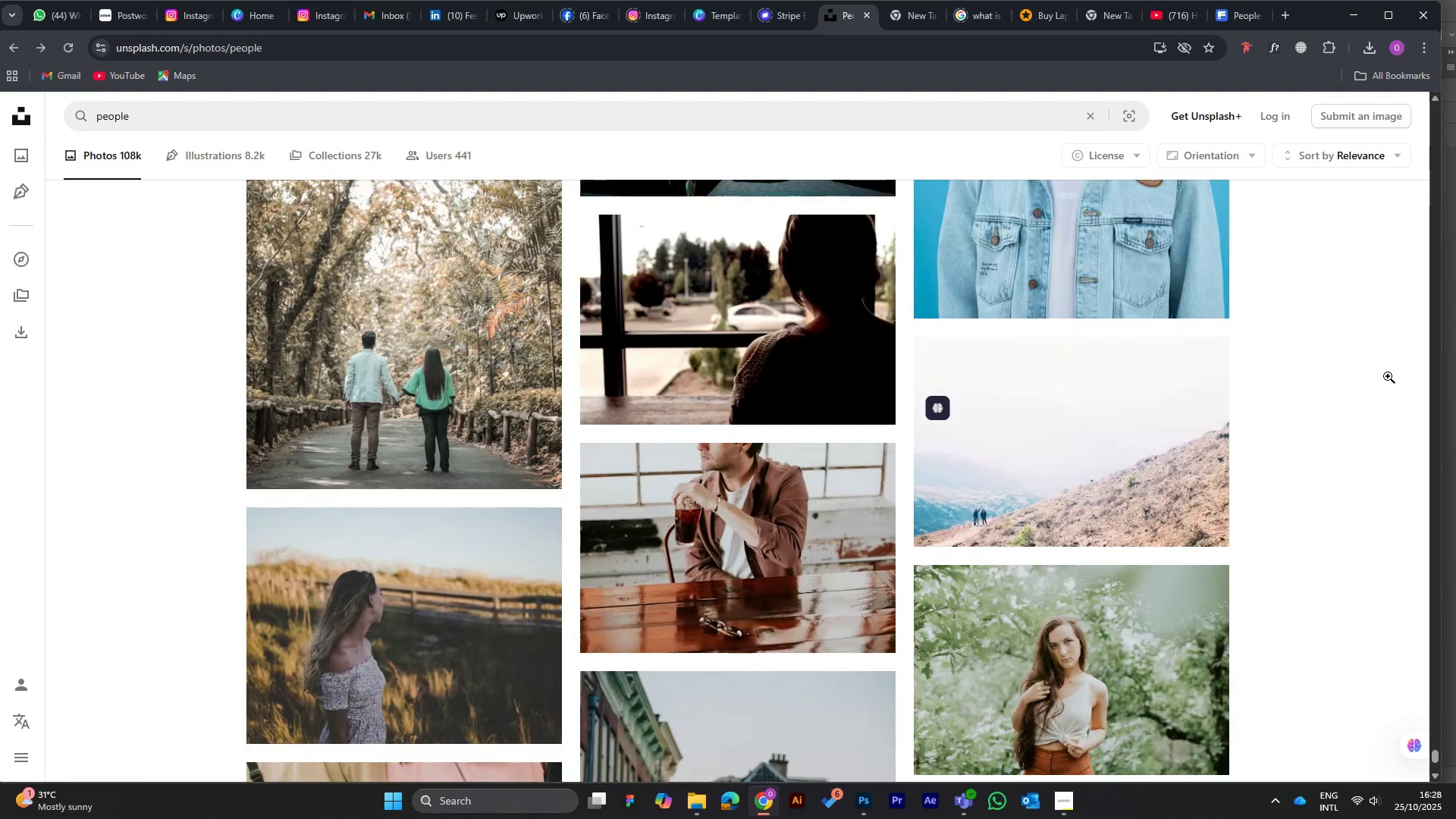 
left_click([1357, 375])
 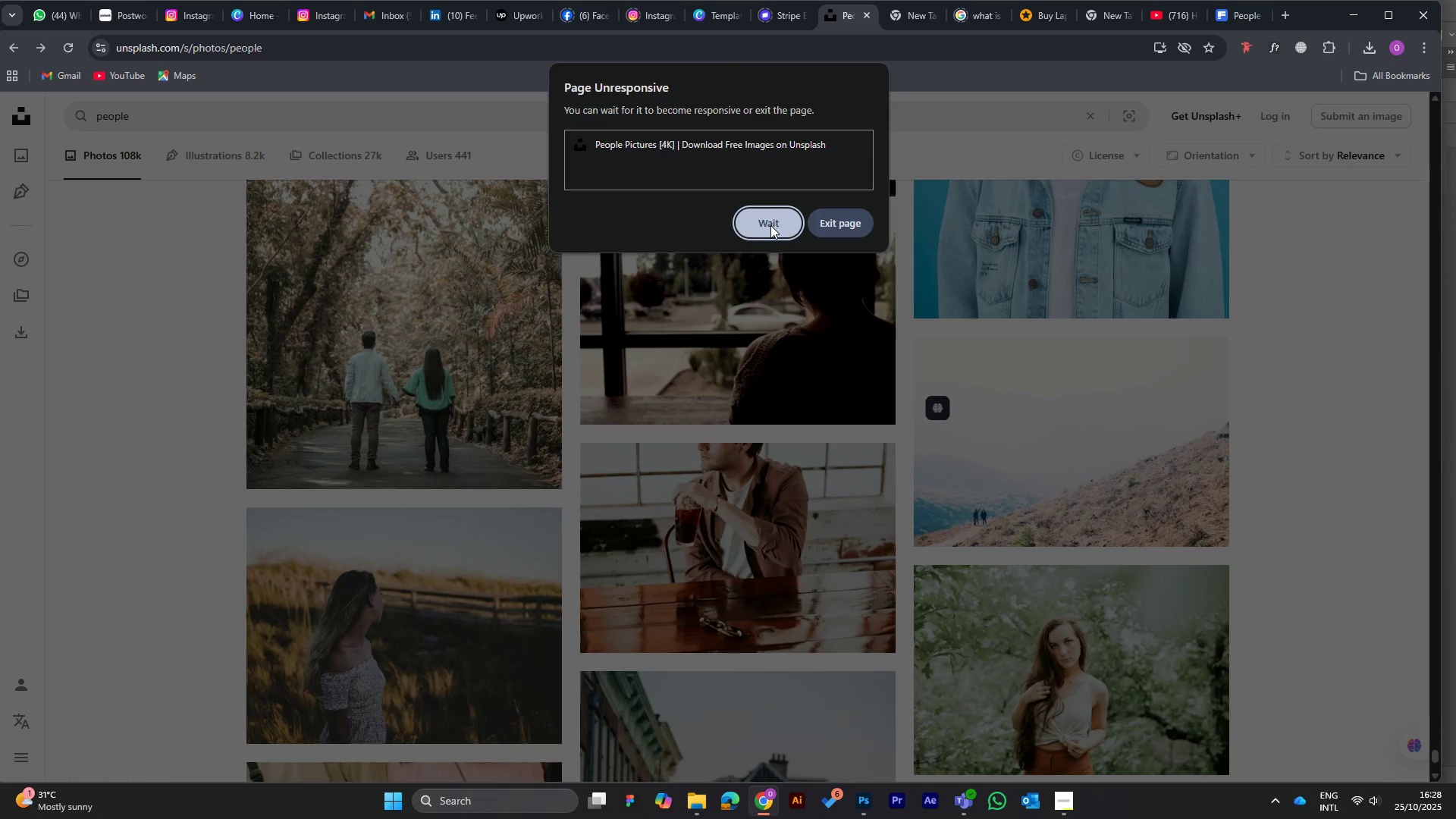 
left_click([770, 225])
 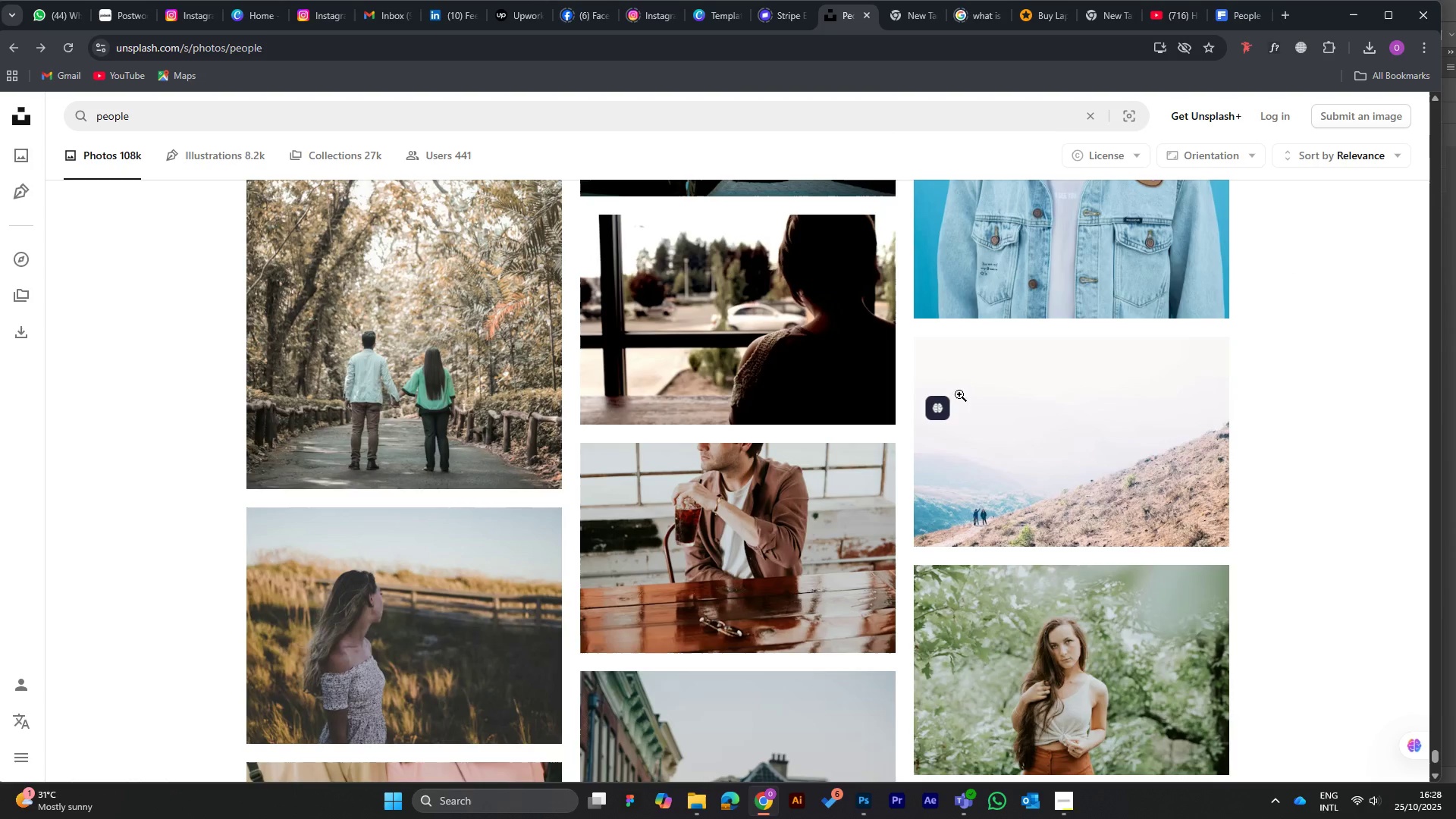 
scroll: coordinate [702, 365], scroll_direction: up, amount: 7.0
 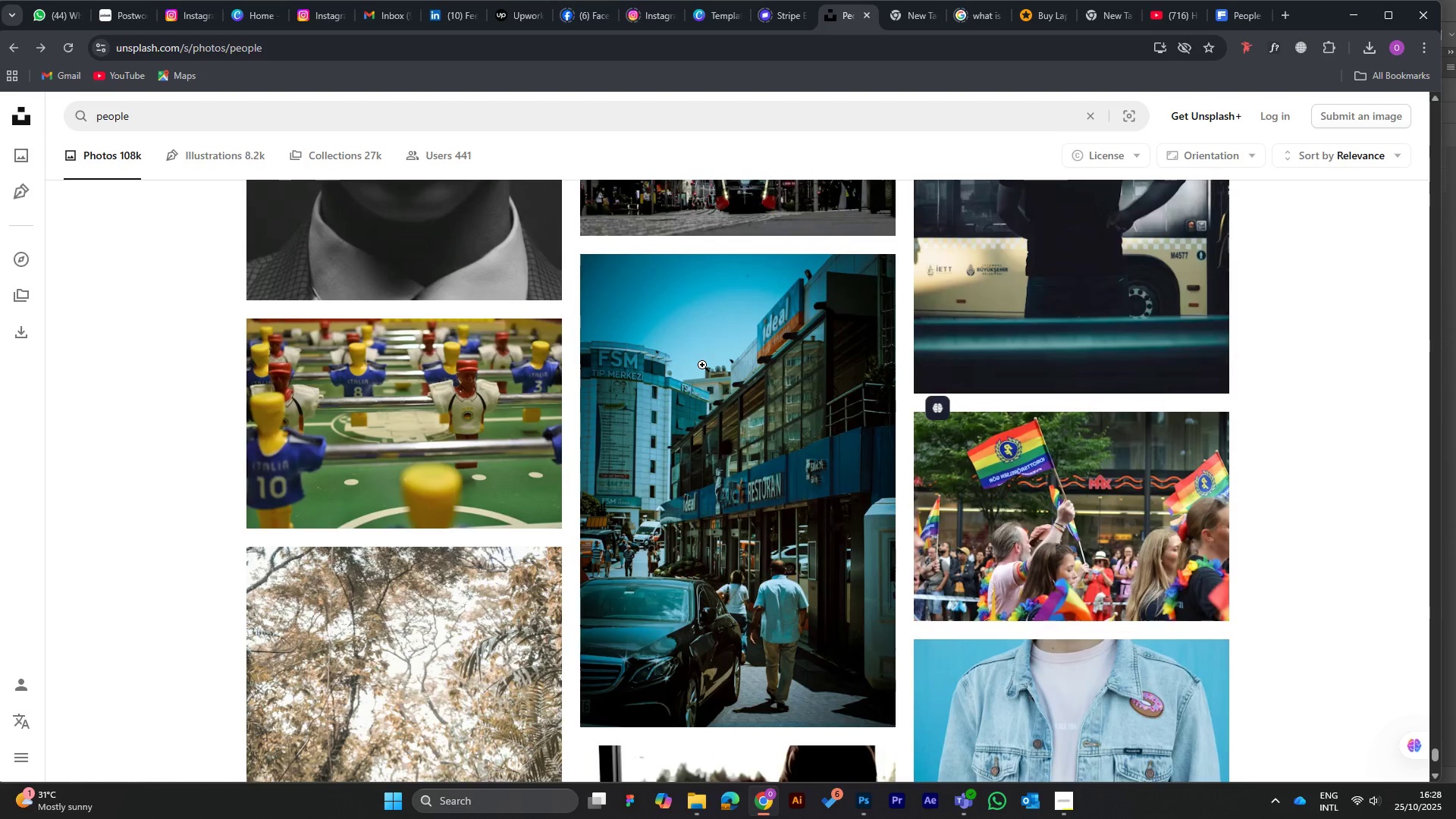 
scroll: coordinate [712, 383], scroll_direction: down, amount: 6.0
 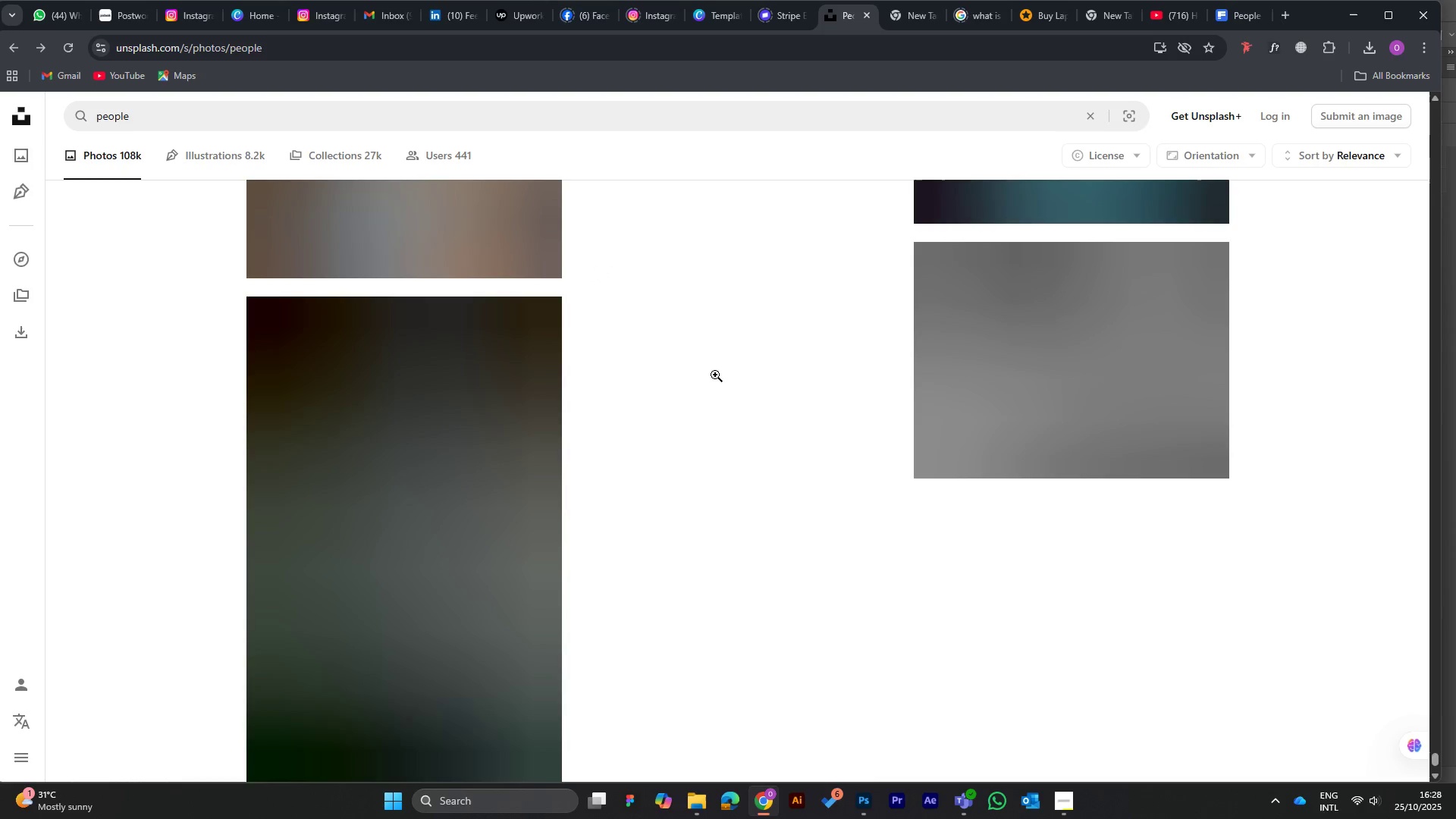 
scroll: coordinate [790, 325], scroll_direction: up, amount: 27.0
 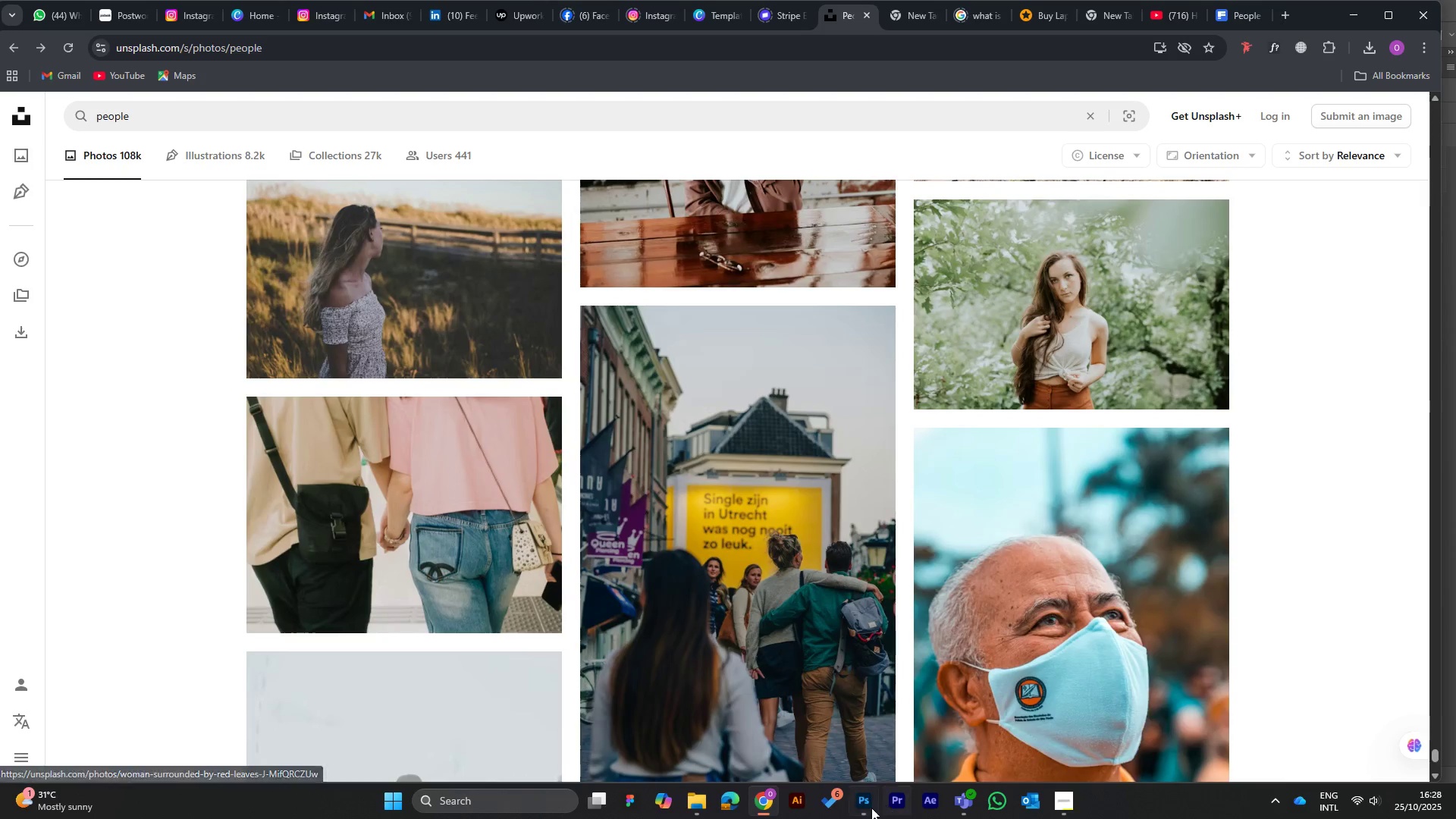 
left_click([868, 808])
 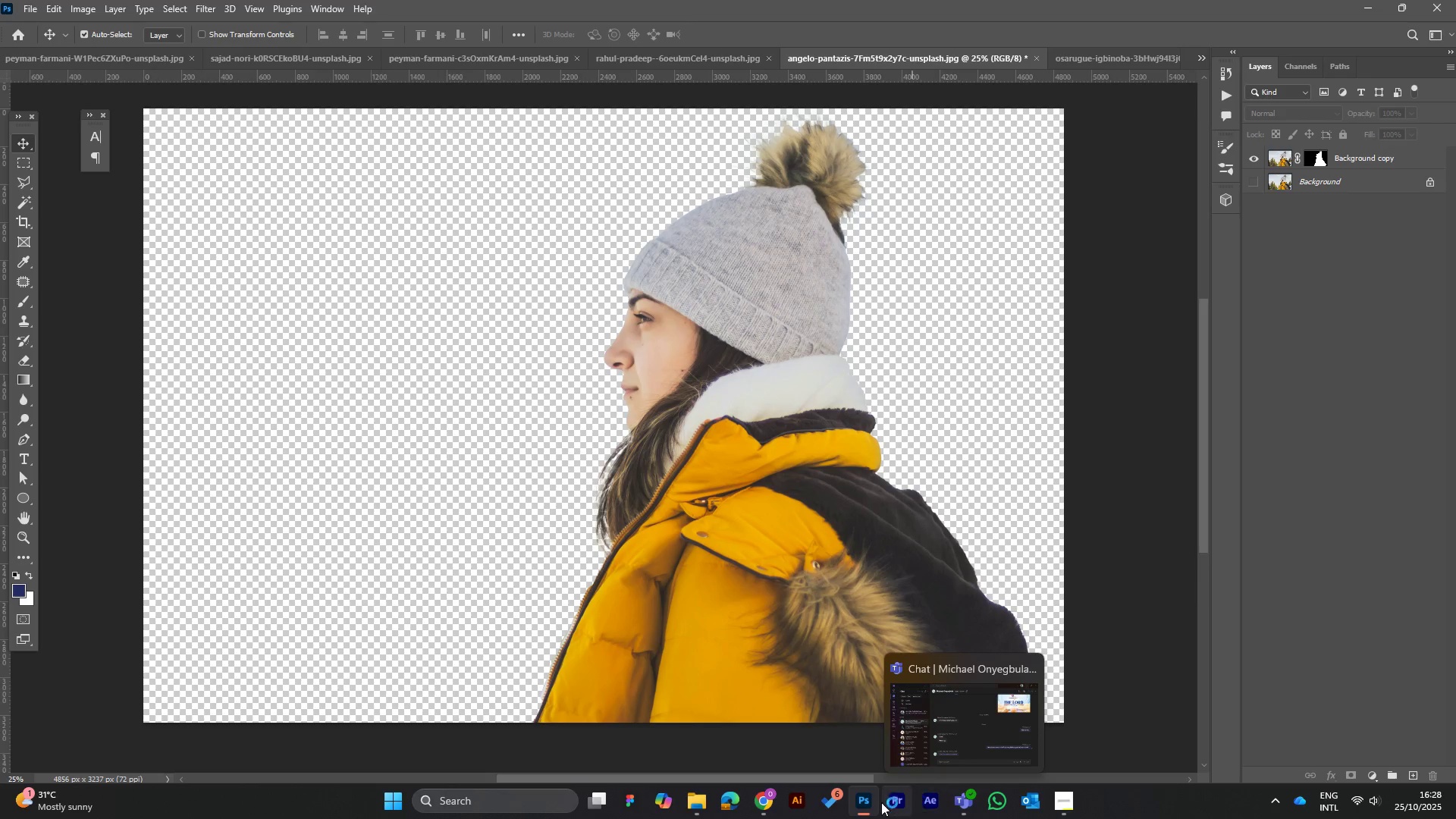 
wait(6.67)
 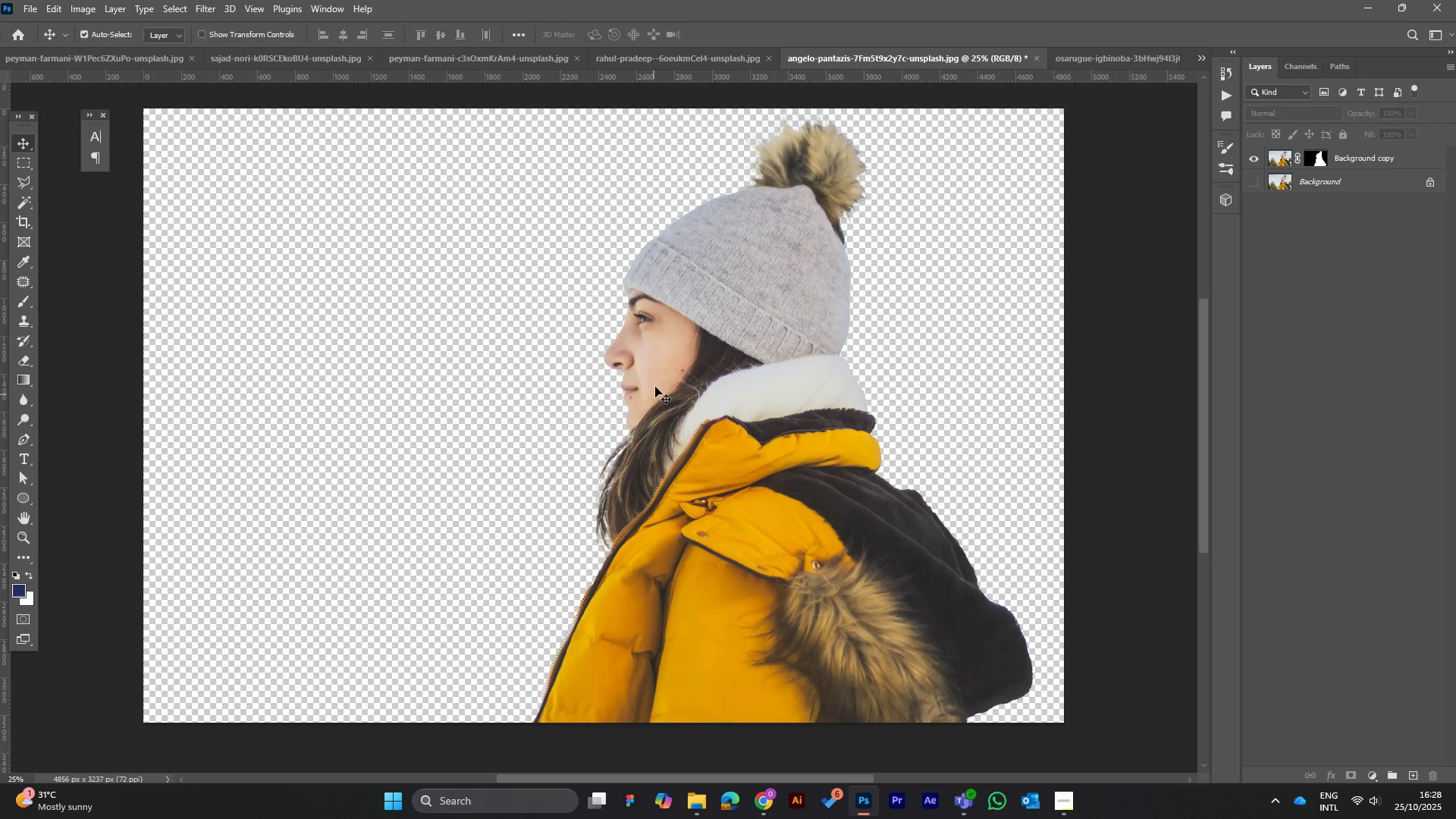 
left_click([755, 738])
 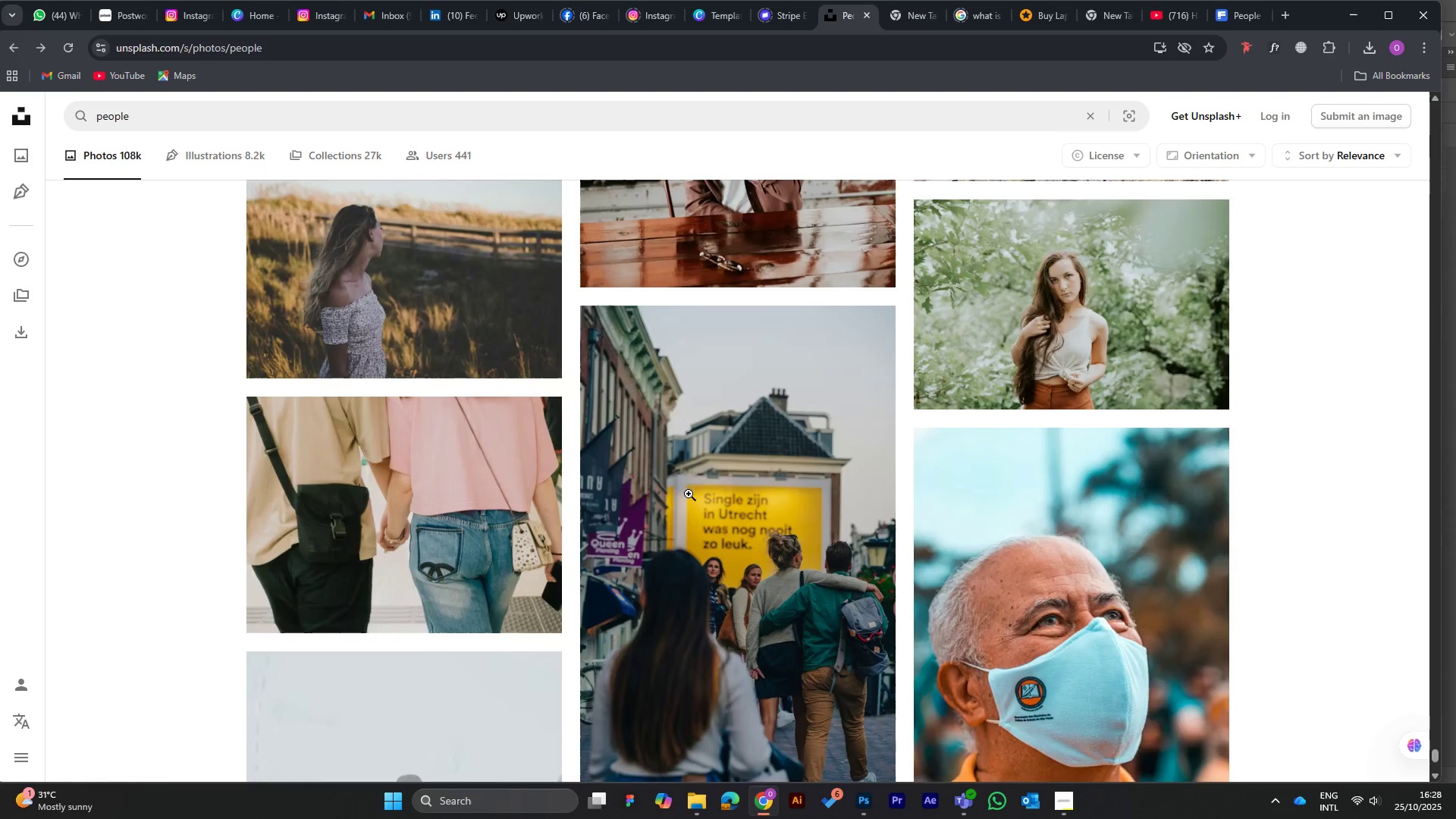 
scroll: coordinate [696, 487], scroll_direction: down, amount: 7.0
 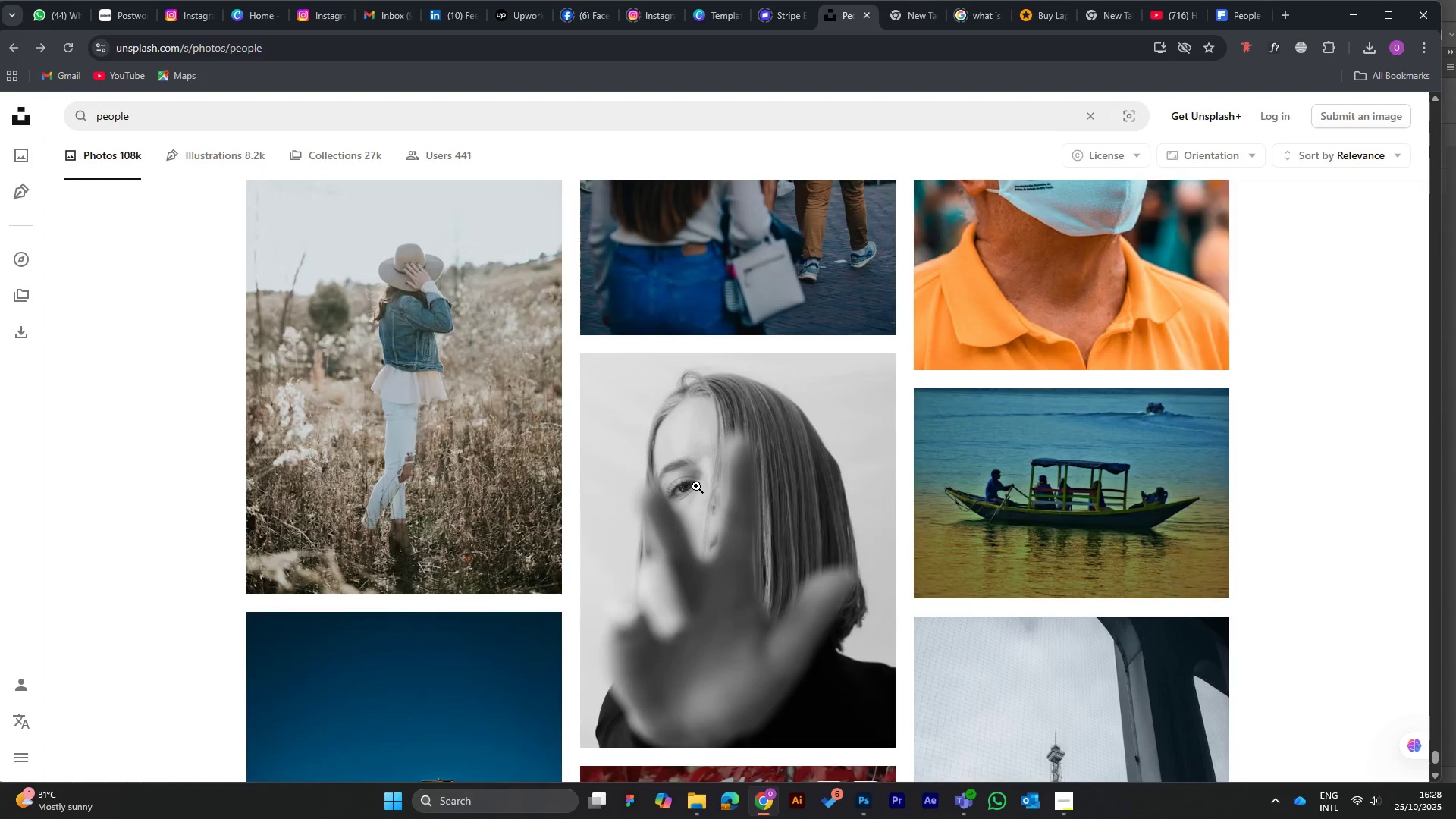 
hold_key(key=ArrowDown, duration=0.49)
 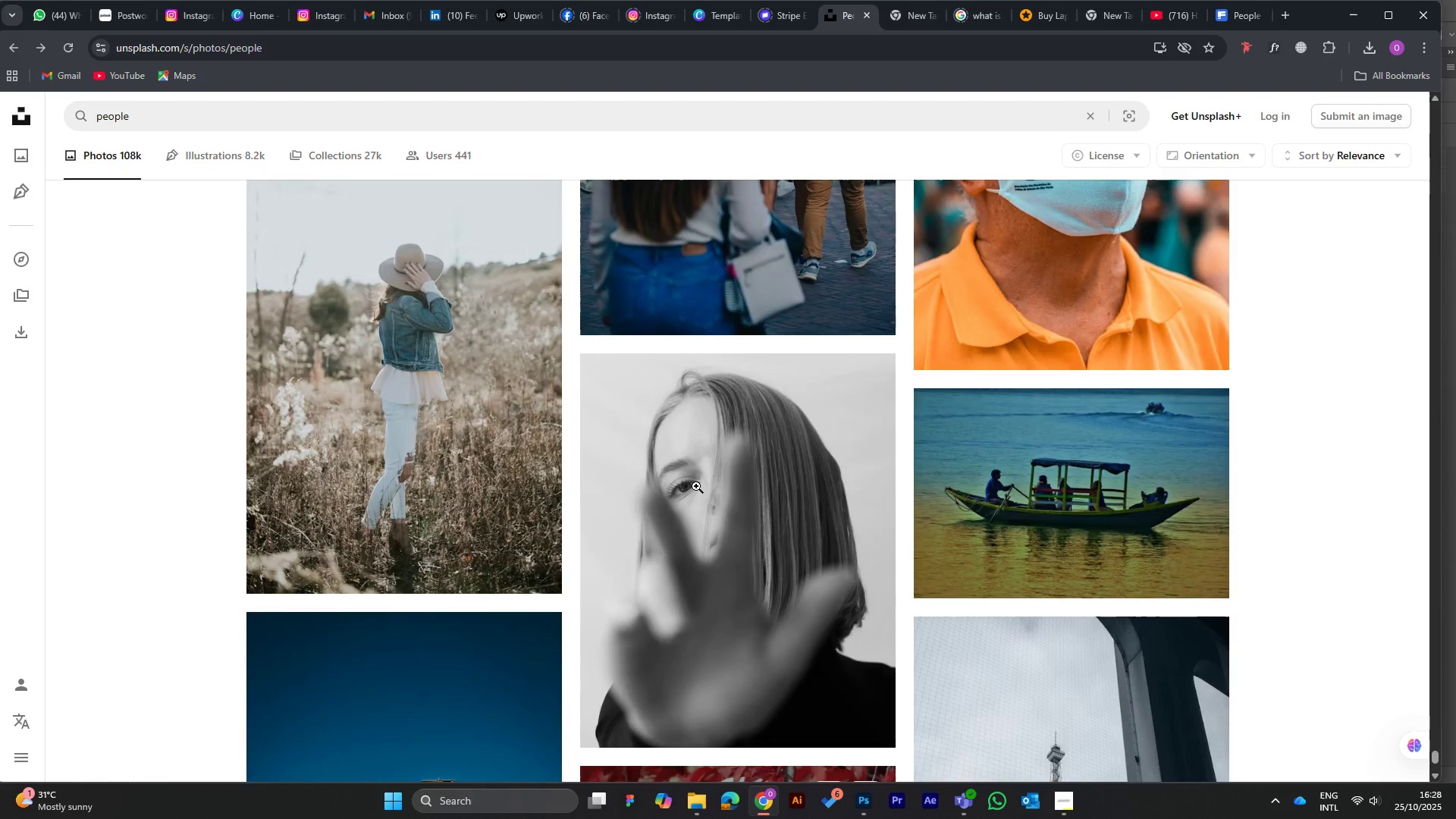 
hold_key(key=ArrowDown, duration=0.49)
 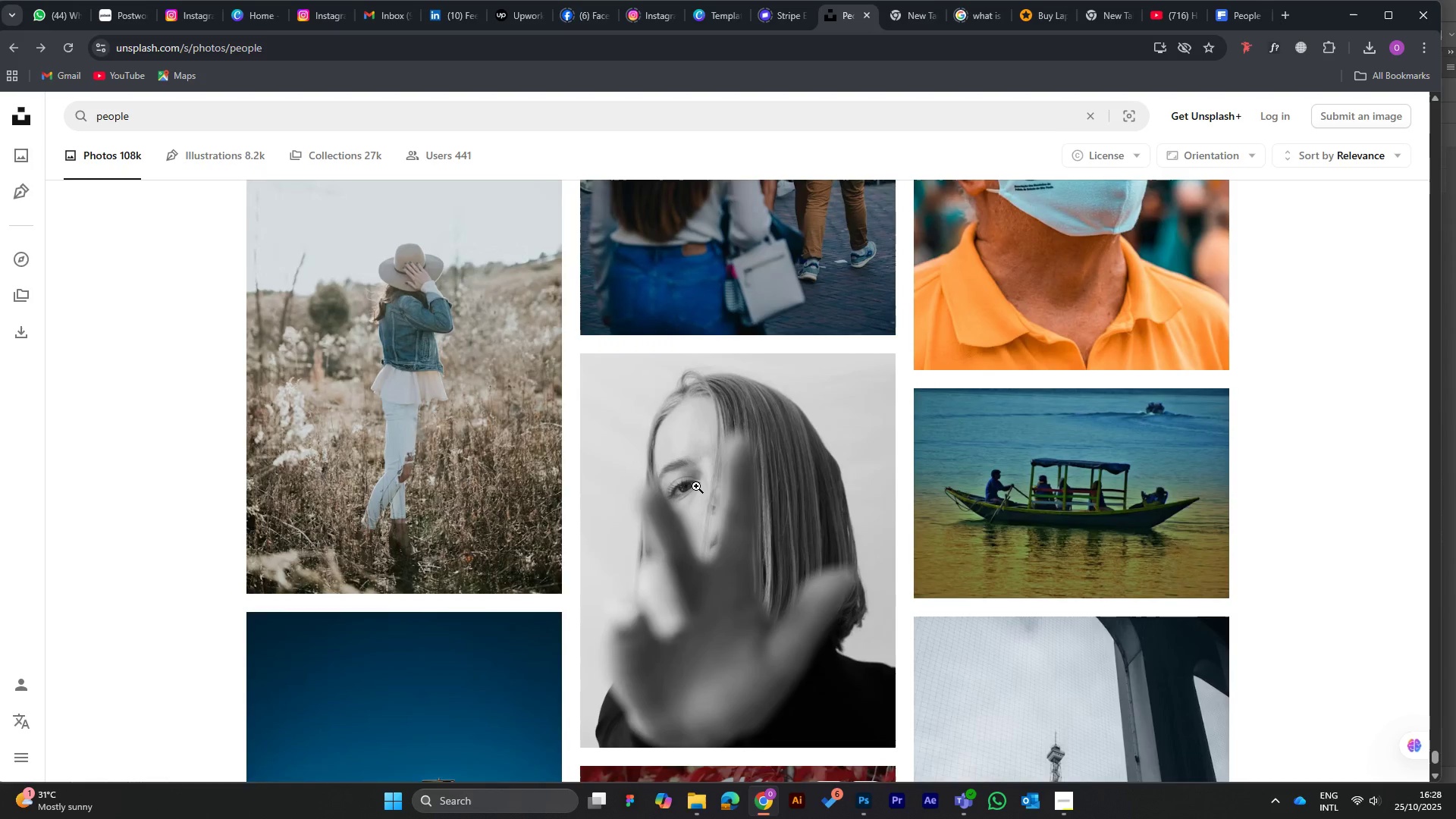 
key(ArrowDown)
 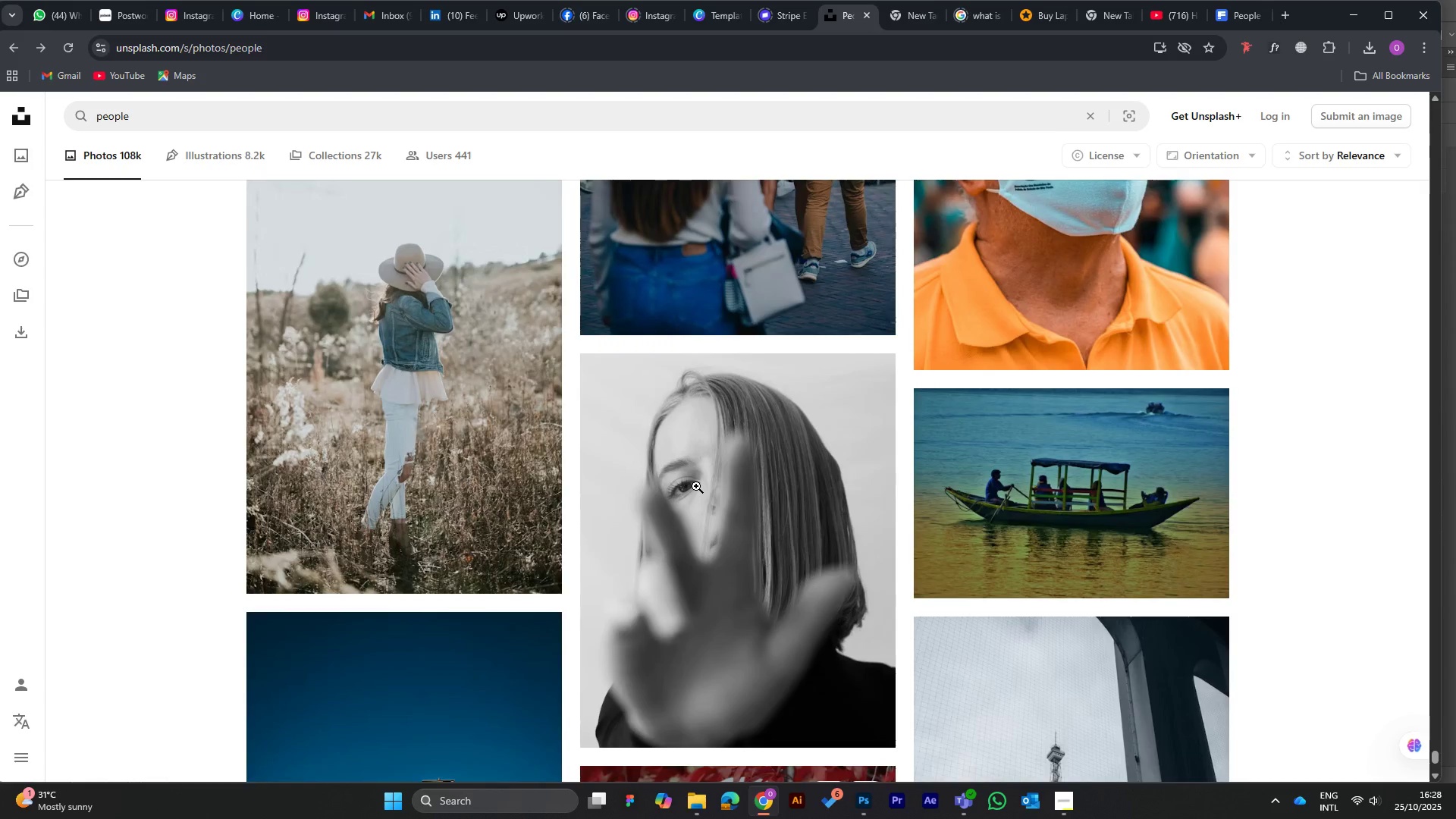 
key(ArrowDown)
 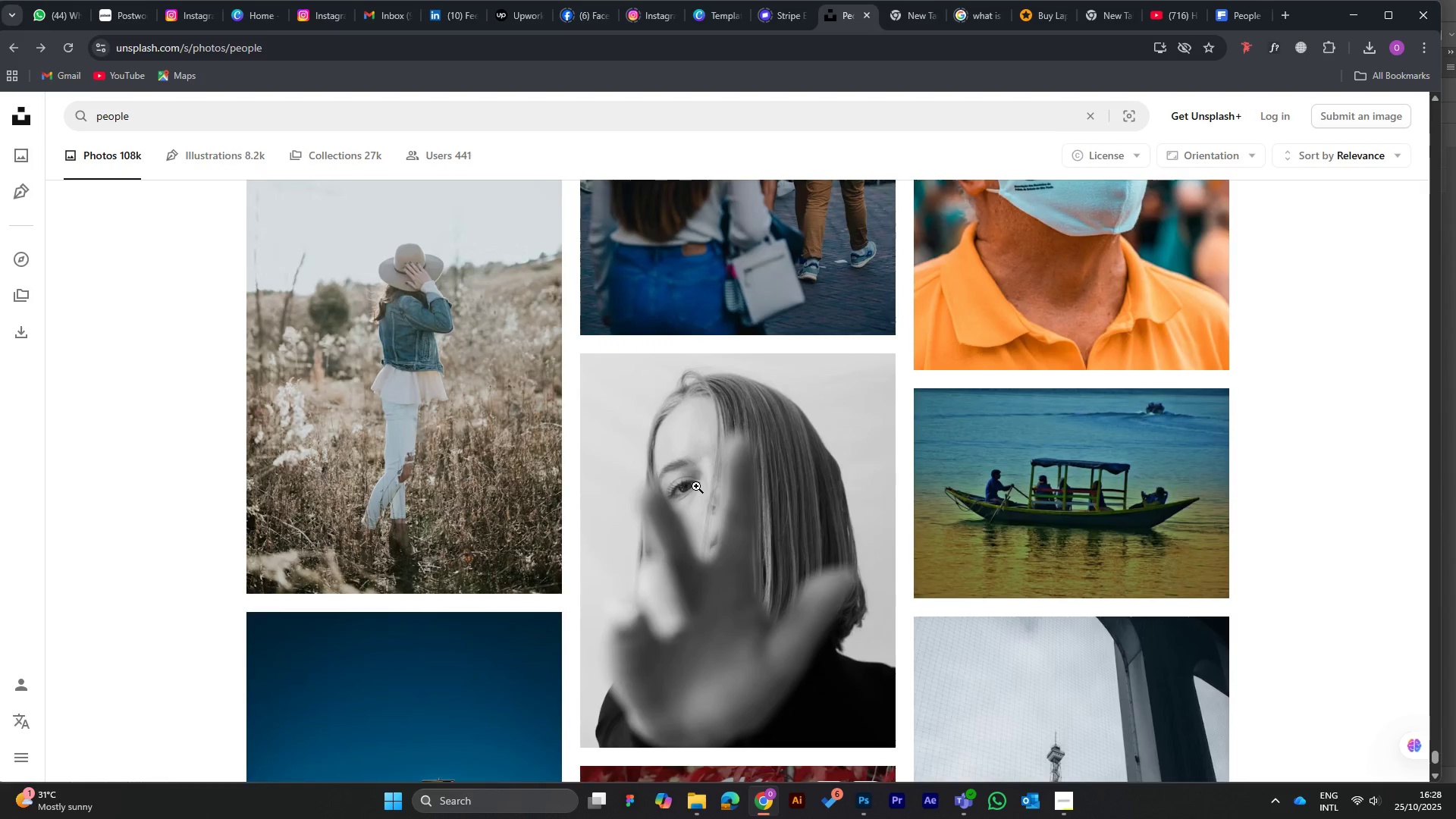 
key(ArrowDown)
 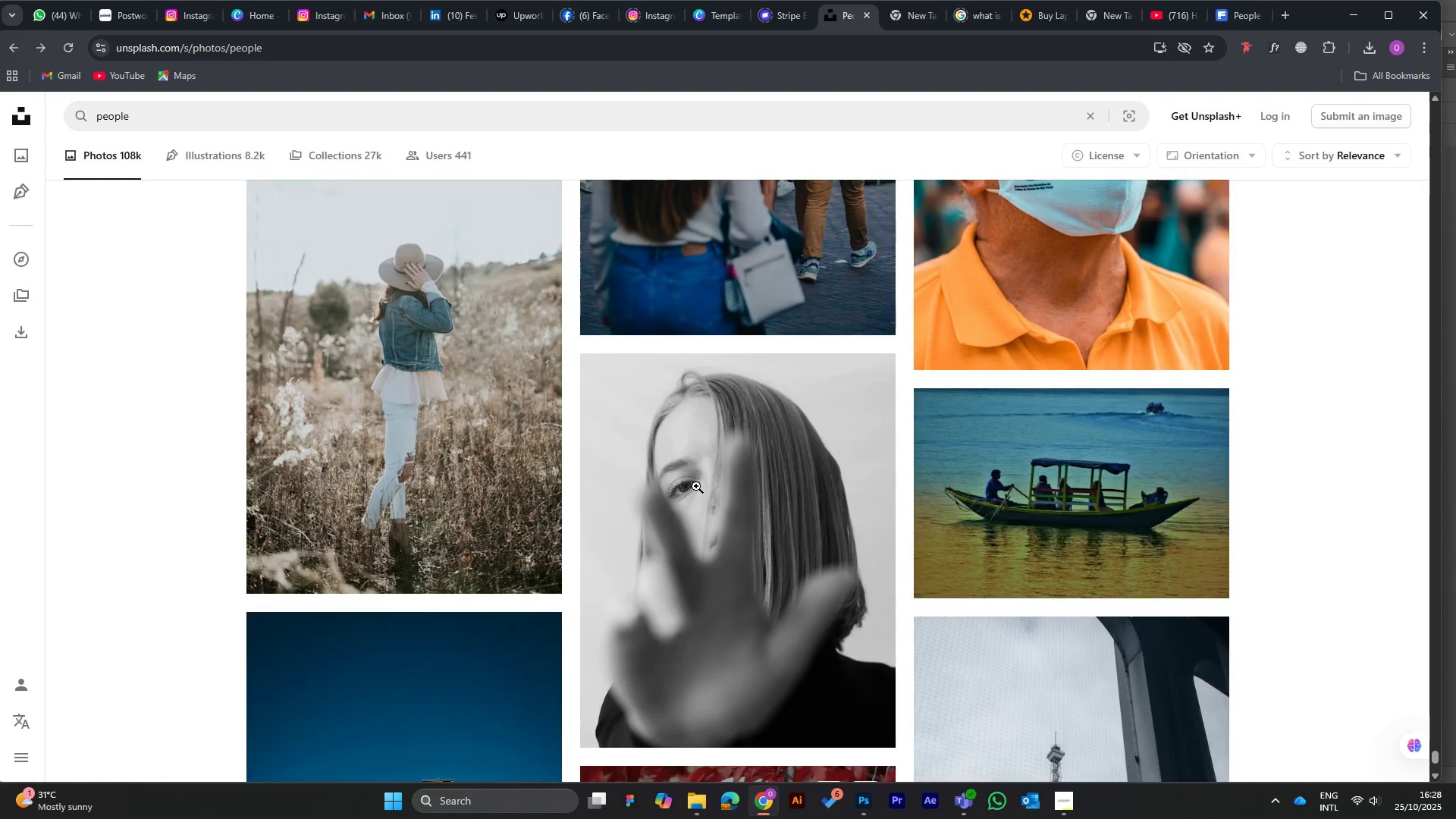 
key(ArrowDown)
 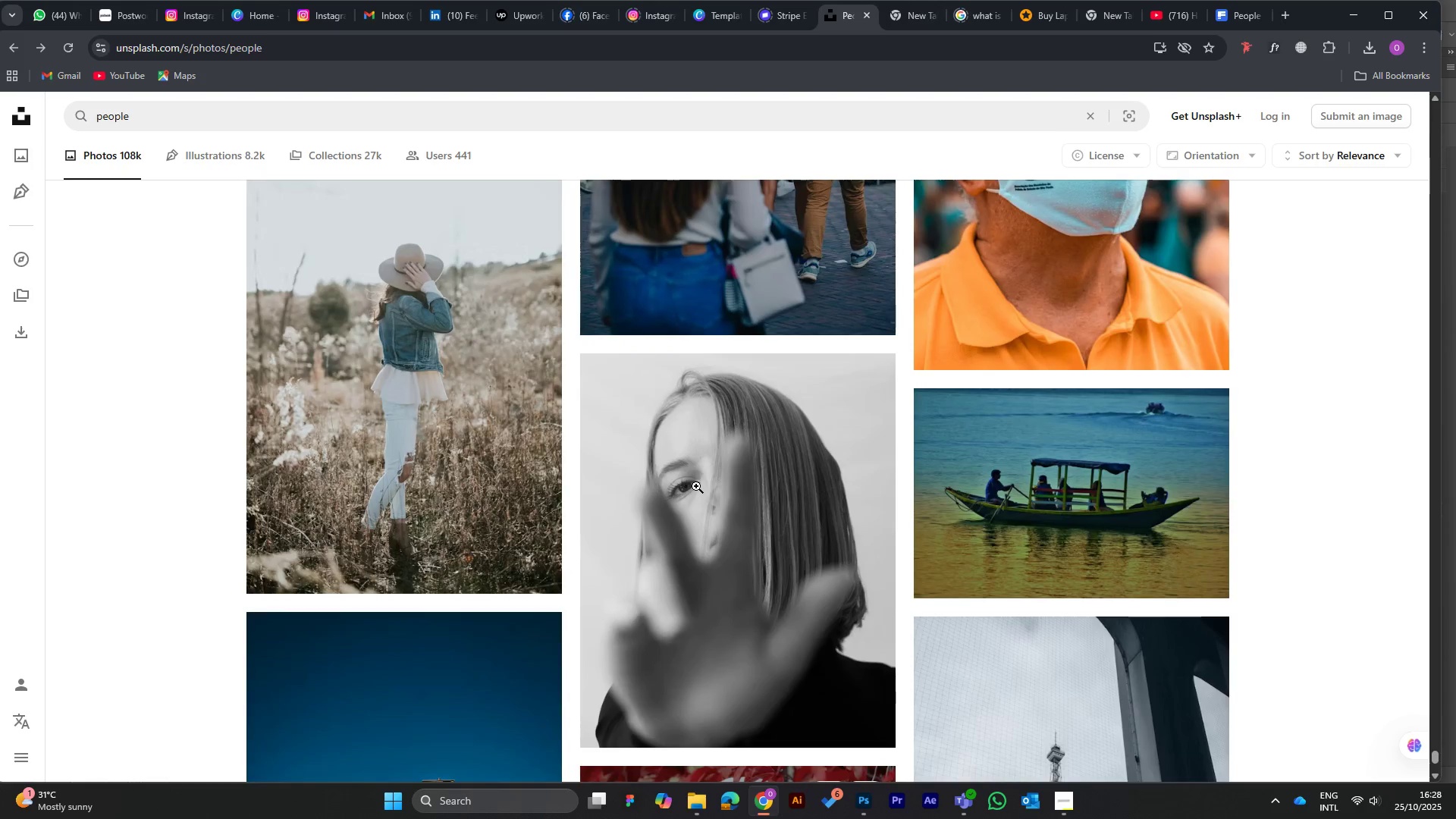 
key(ArrowDown)
 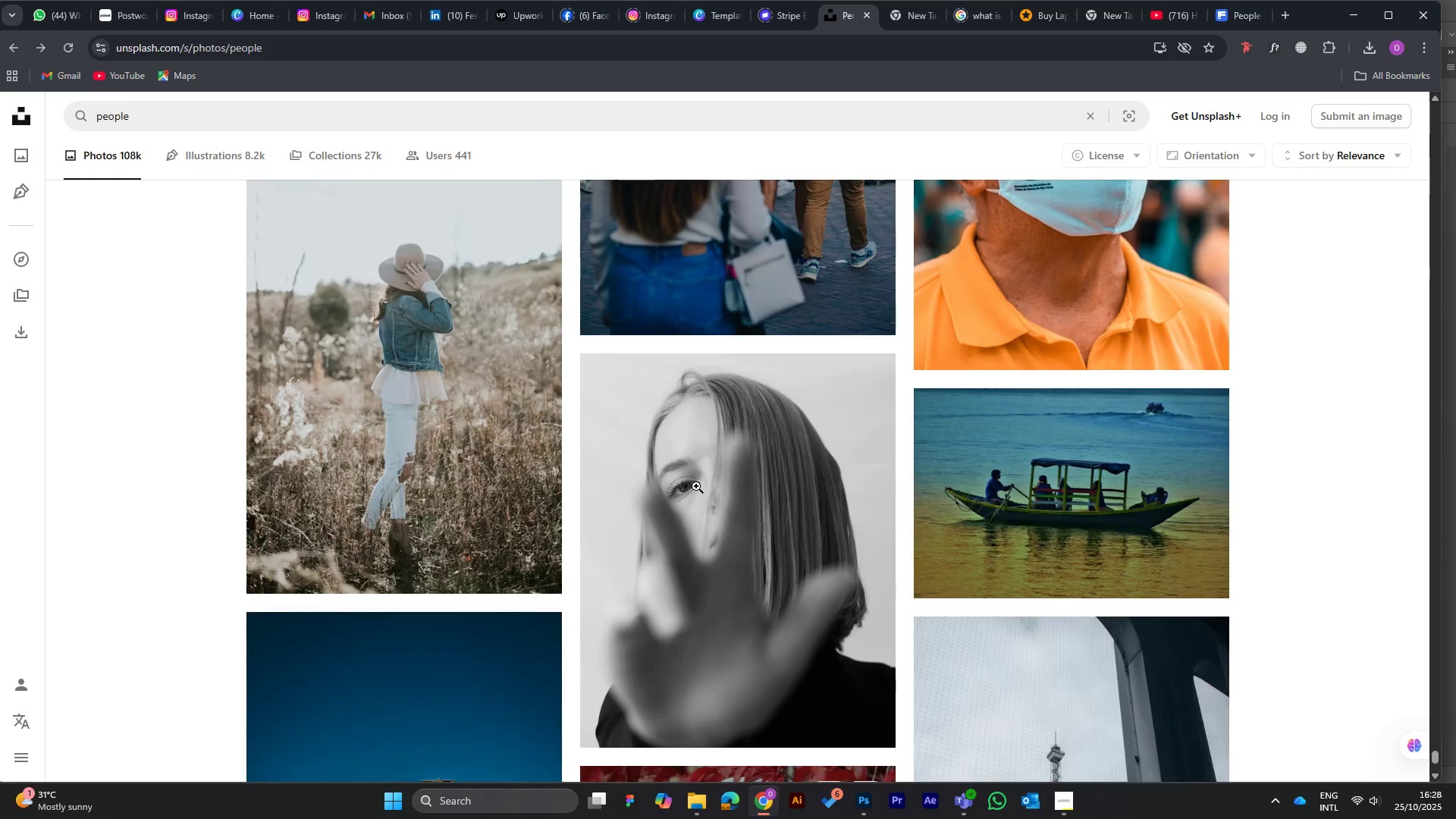 
key(ArrowDown)
 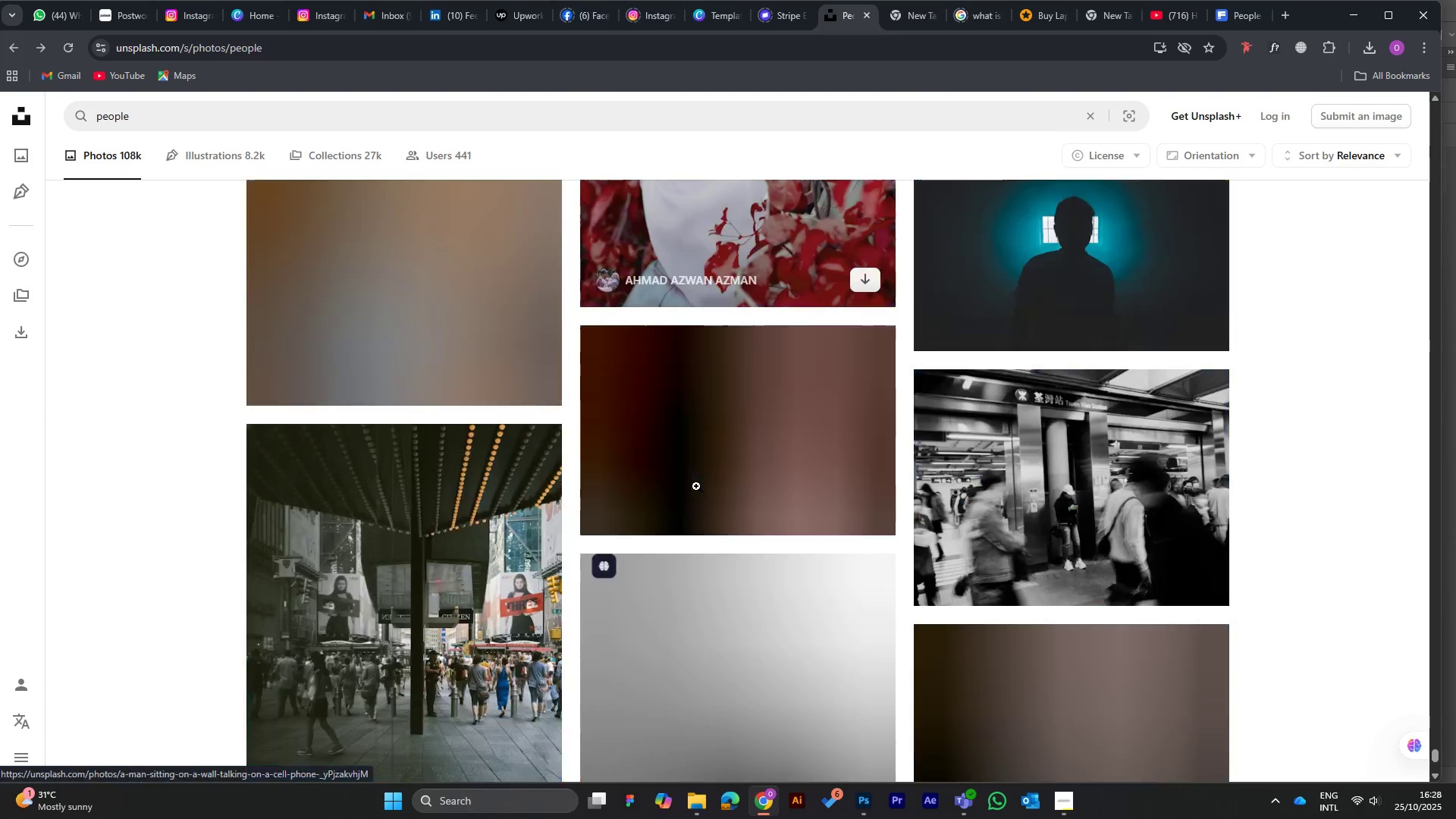 
key(ArrowDown)
 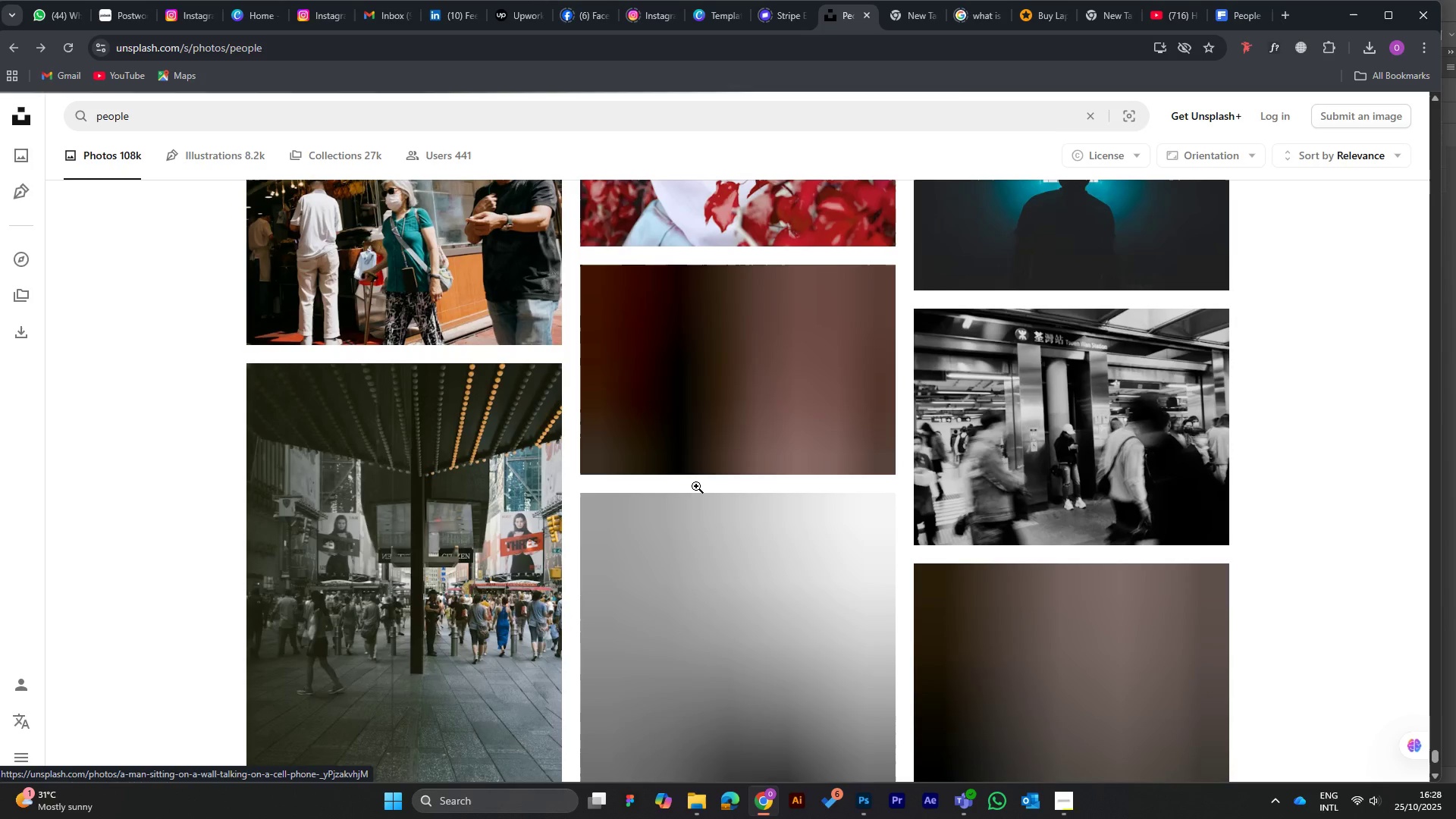 
hold_key(key=ArrowDown, duration=0.92)
 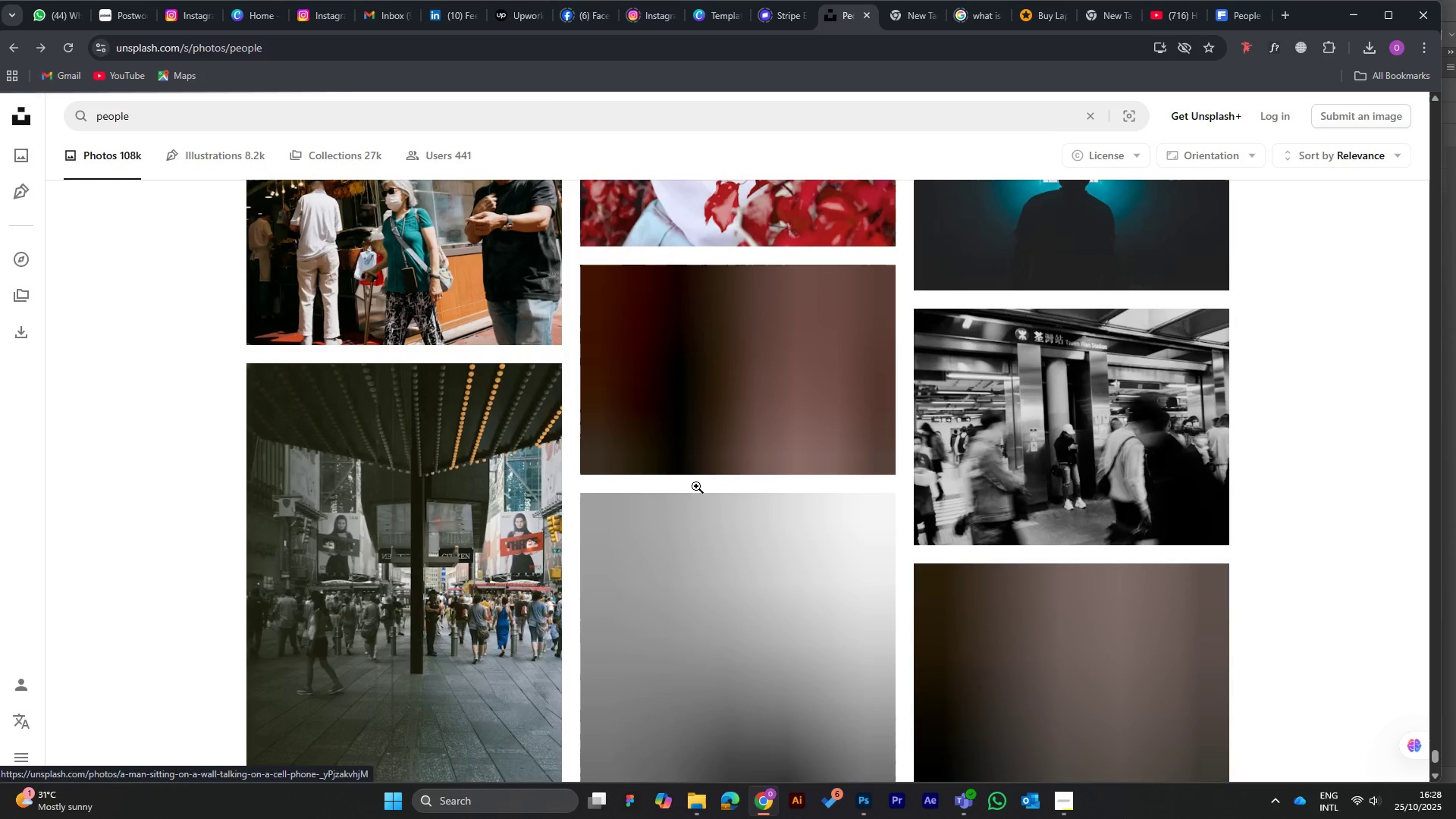 
hold_key(key=ArrowDown, duration=1.51)
 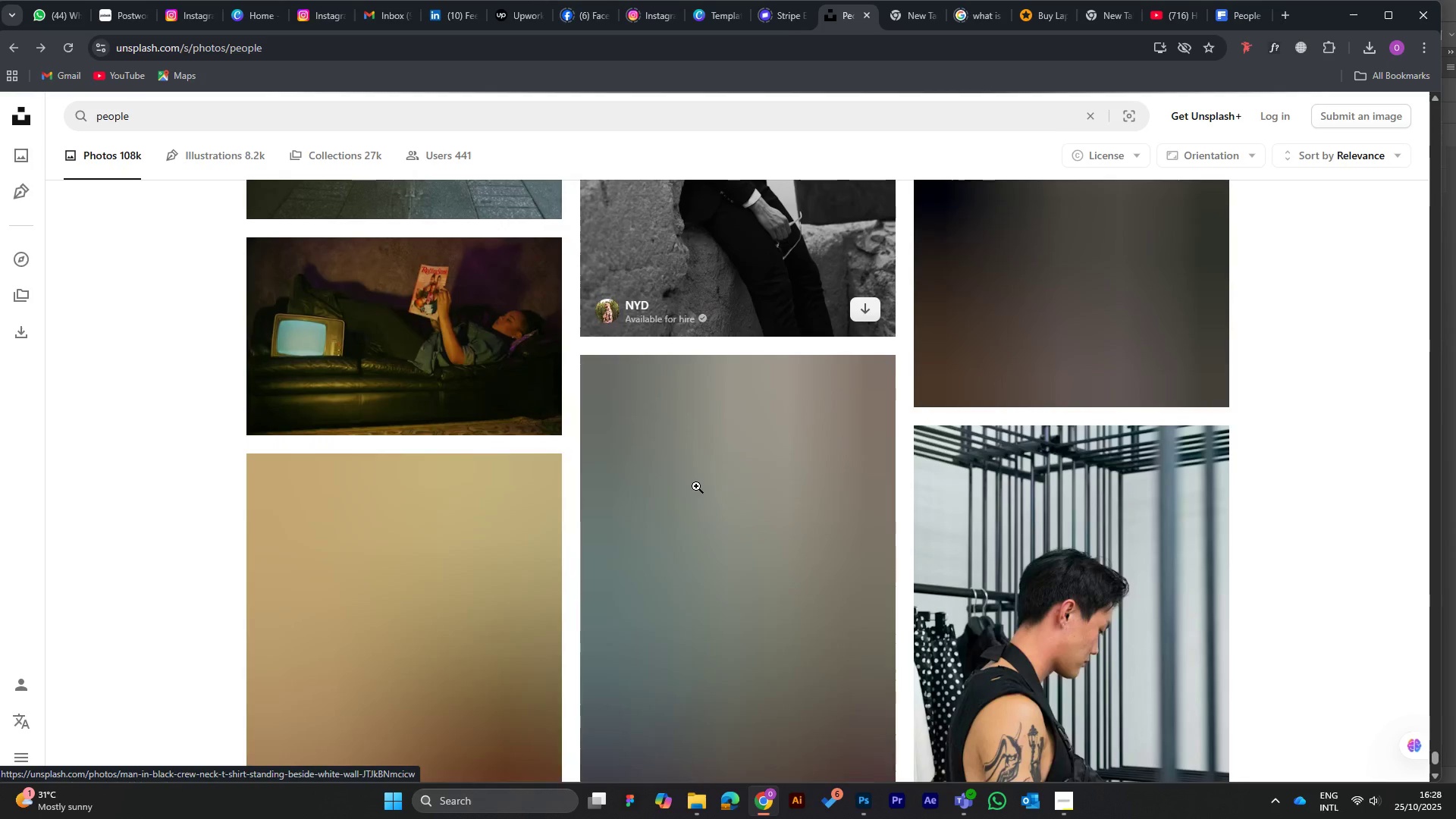 
hold_key(key=ArrowDown, duration=1.18)
 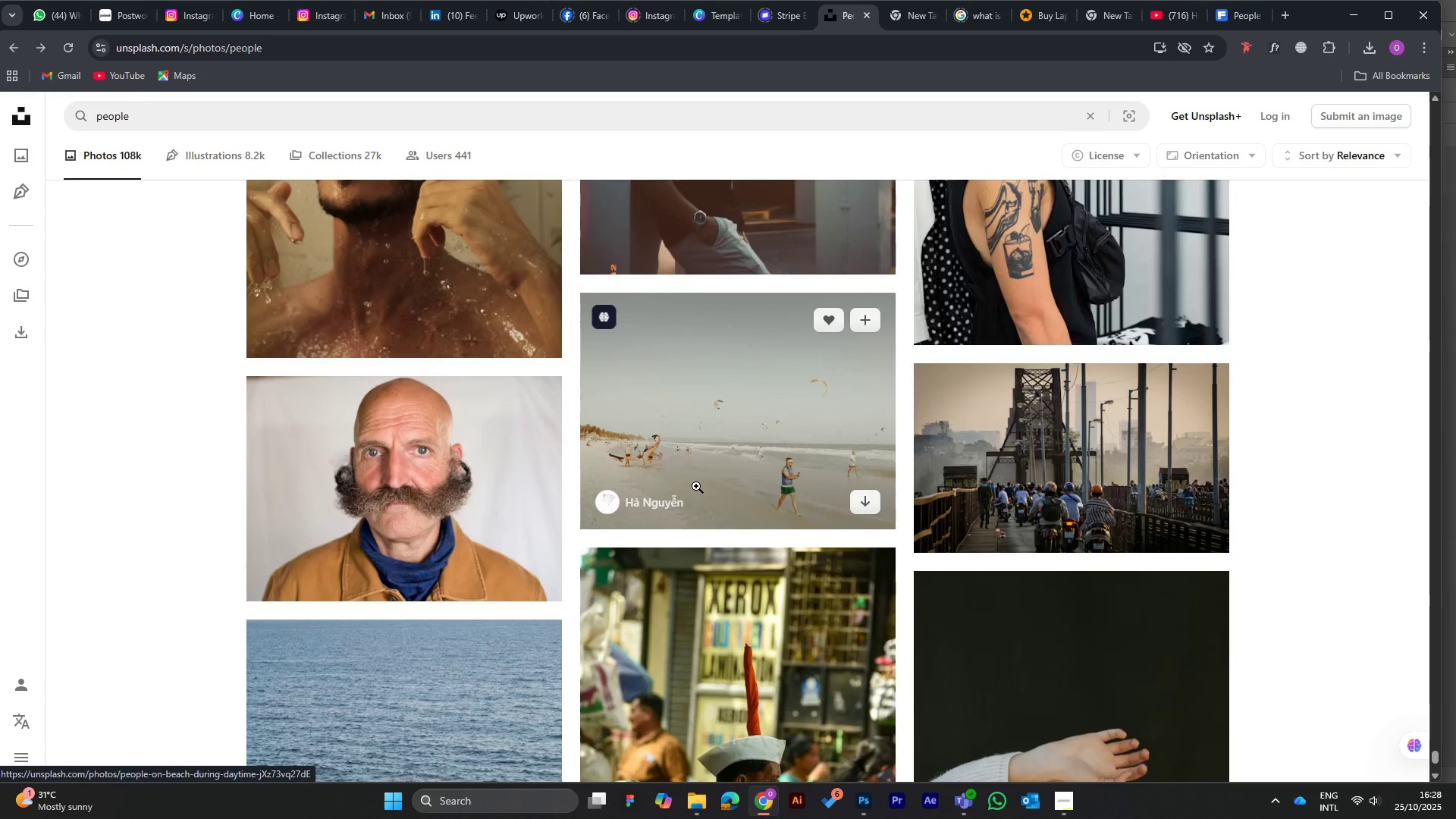 
hold_key(key=ArrowDown, duration=0.86)
 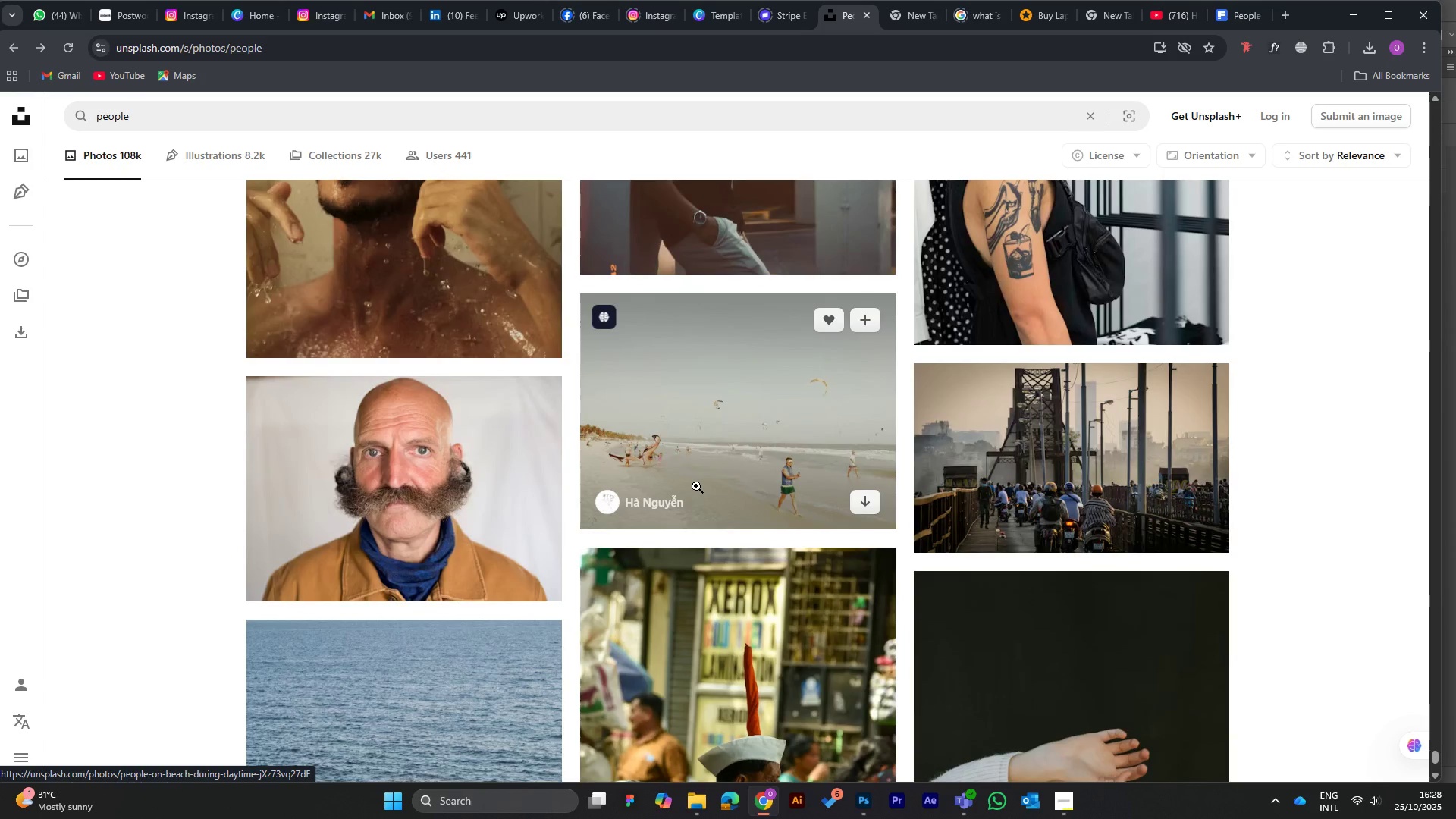 
key(ArrowDown)
 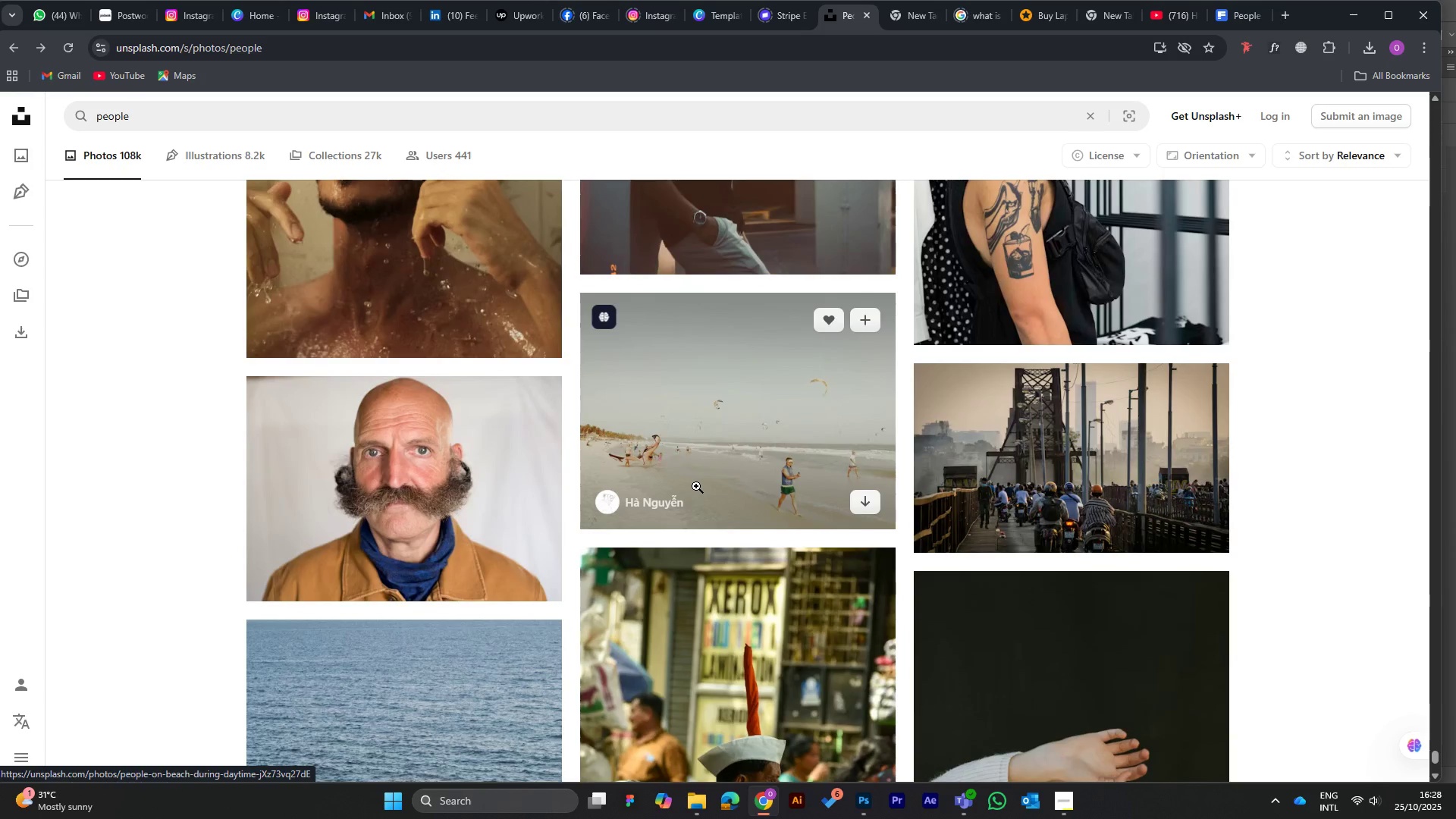 
key(ArrowDown)
 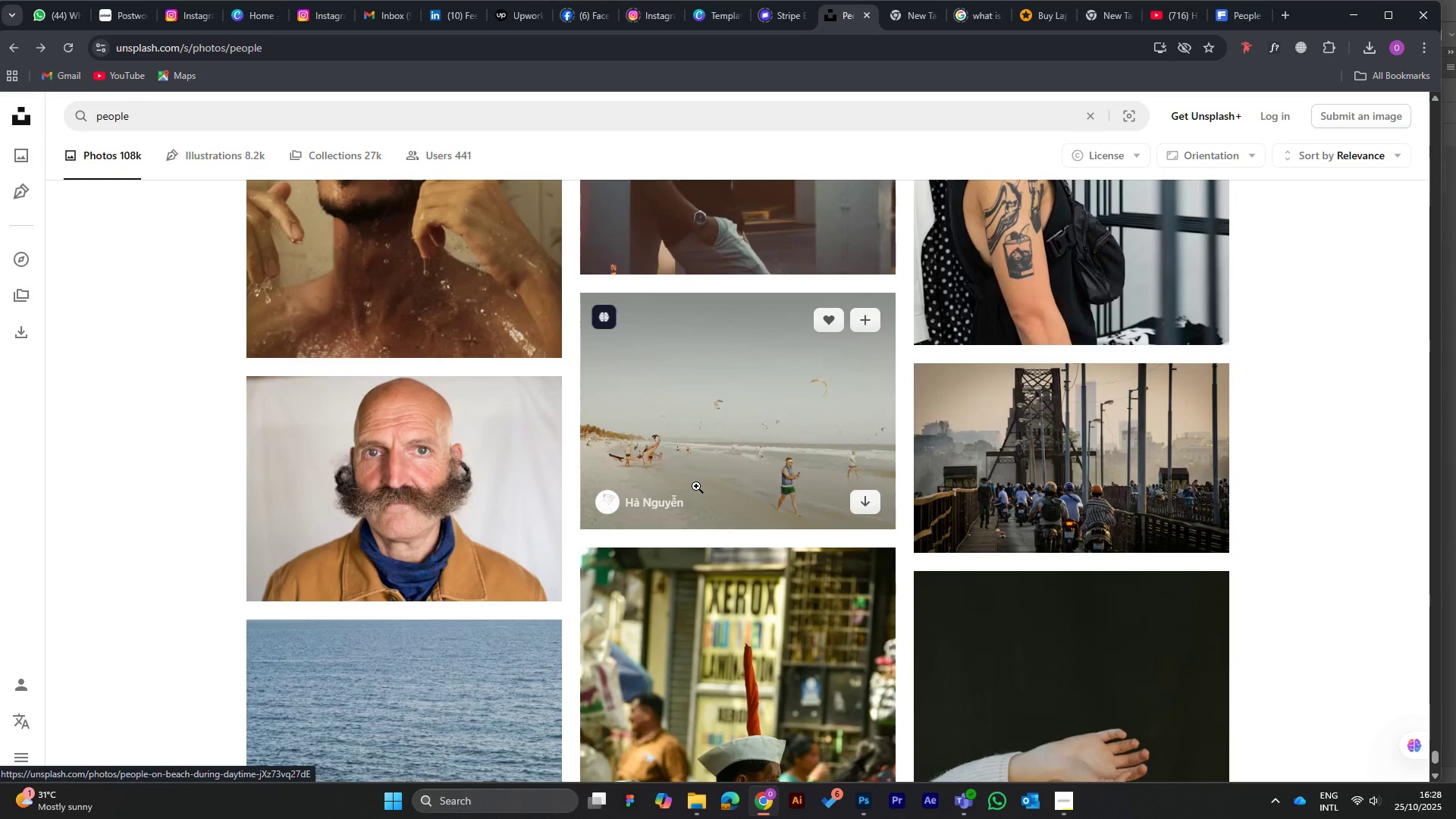 
hold_key(key=ArrowDown, duration=0.99)
 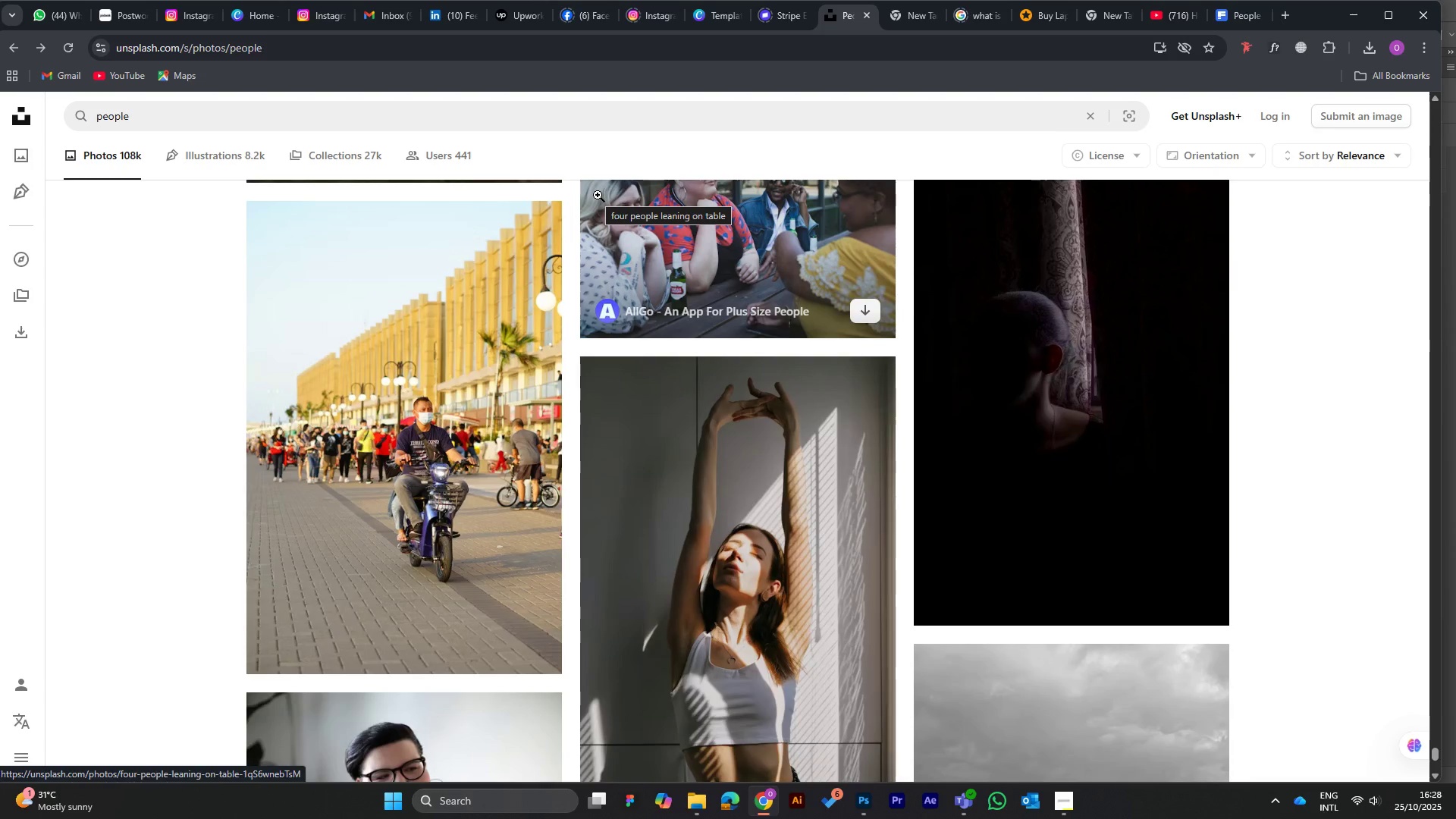 
wait(6.07)
 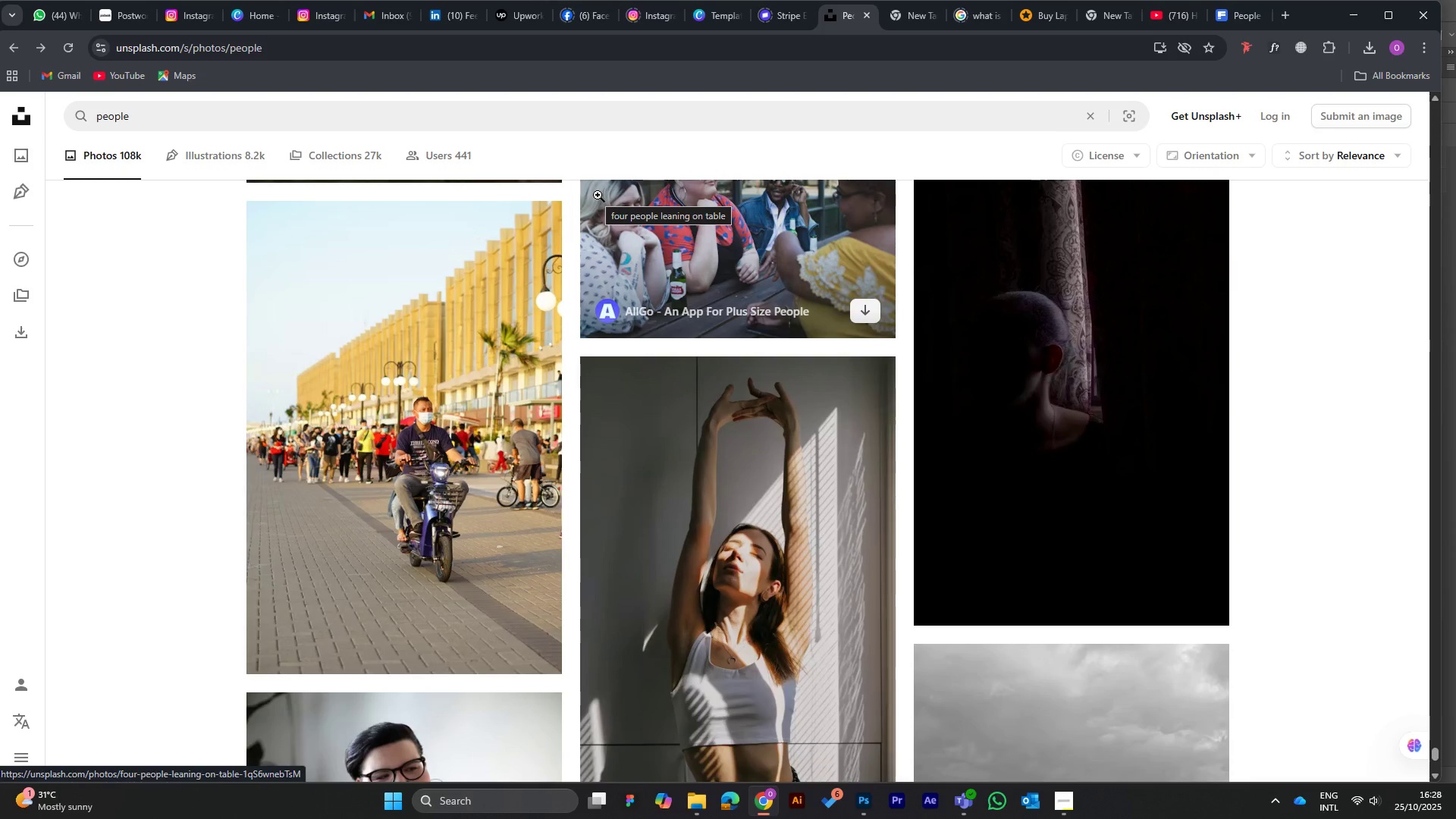 
hold_key(key=ArrowDown, duration=0.59)
 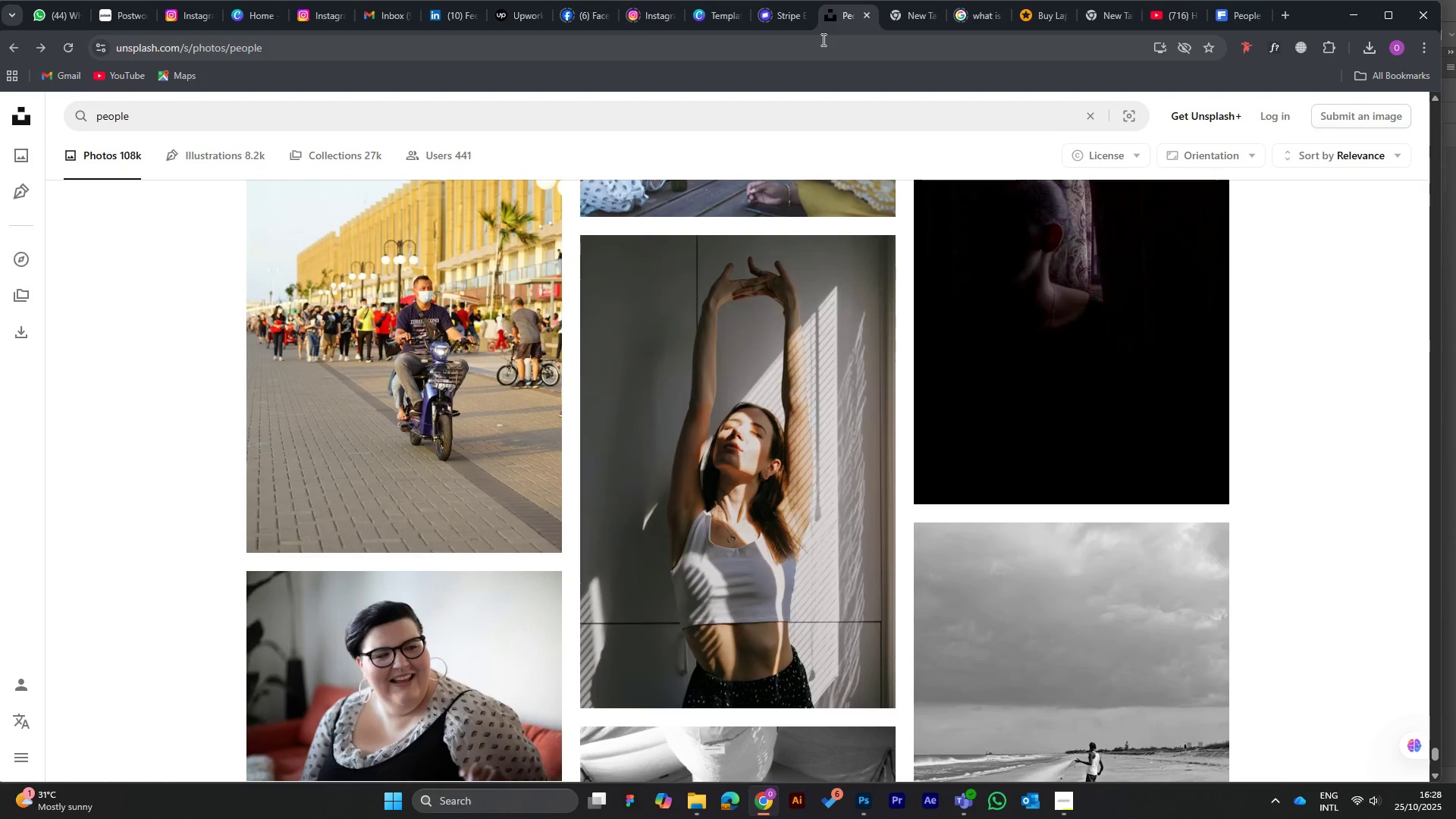 
hold_key(key=ArrowDown, duration=1.51)
 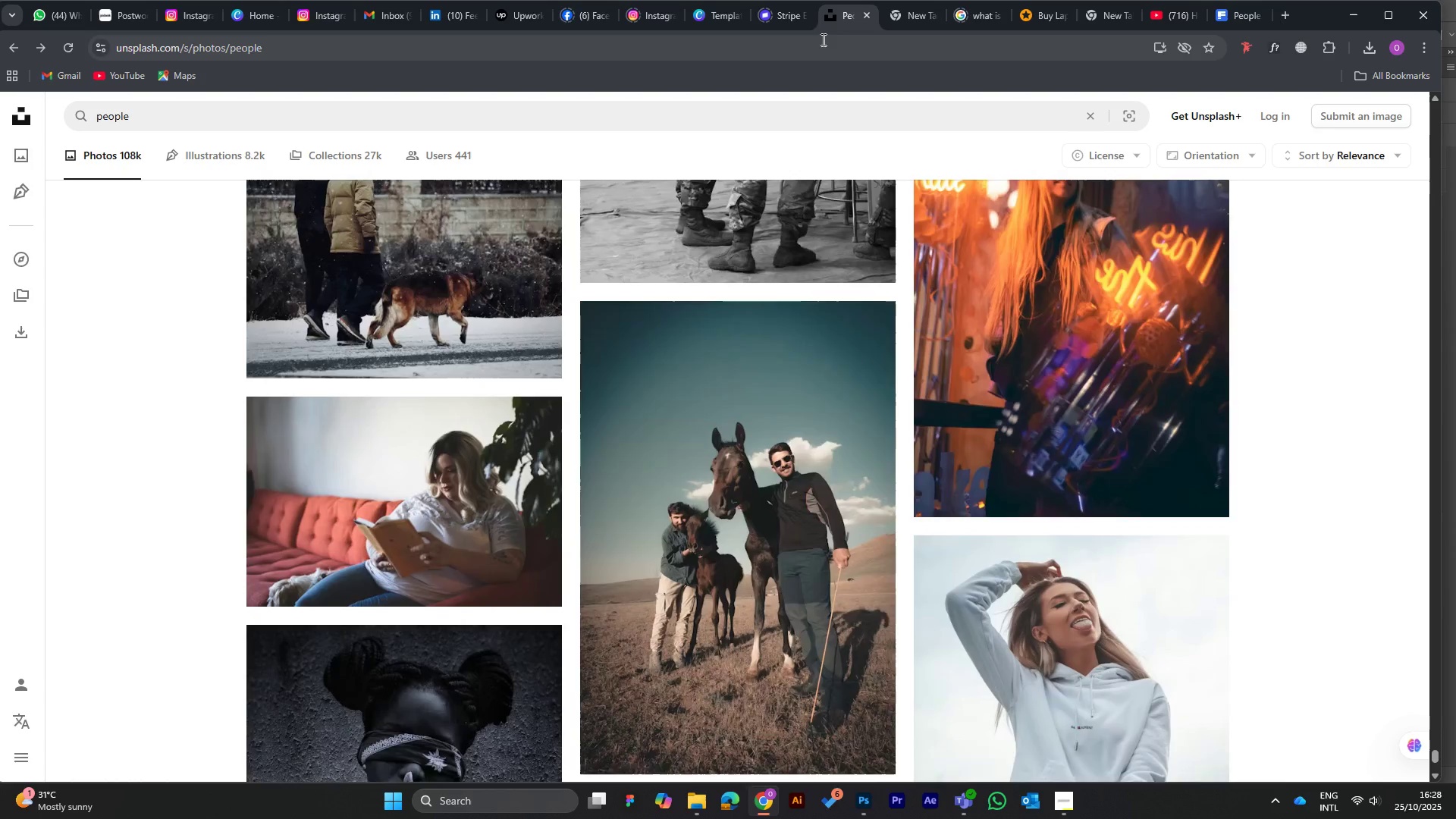 
hold_key(key=ArrowDown, duration=1.51)
 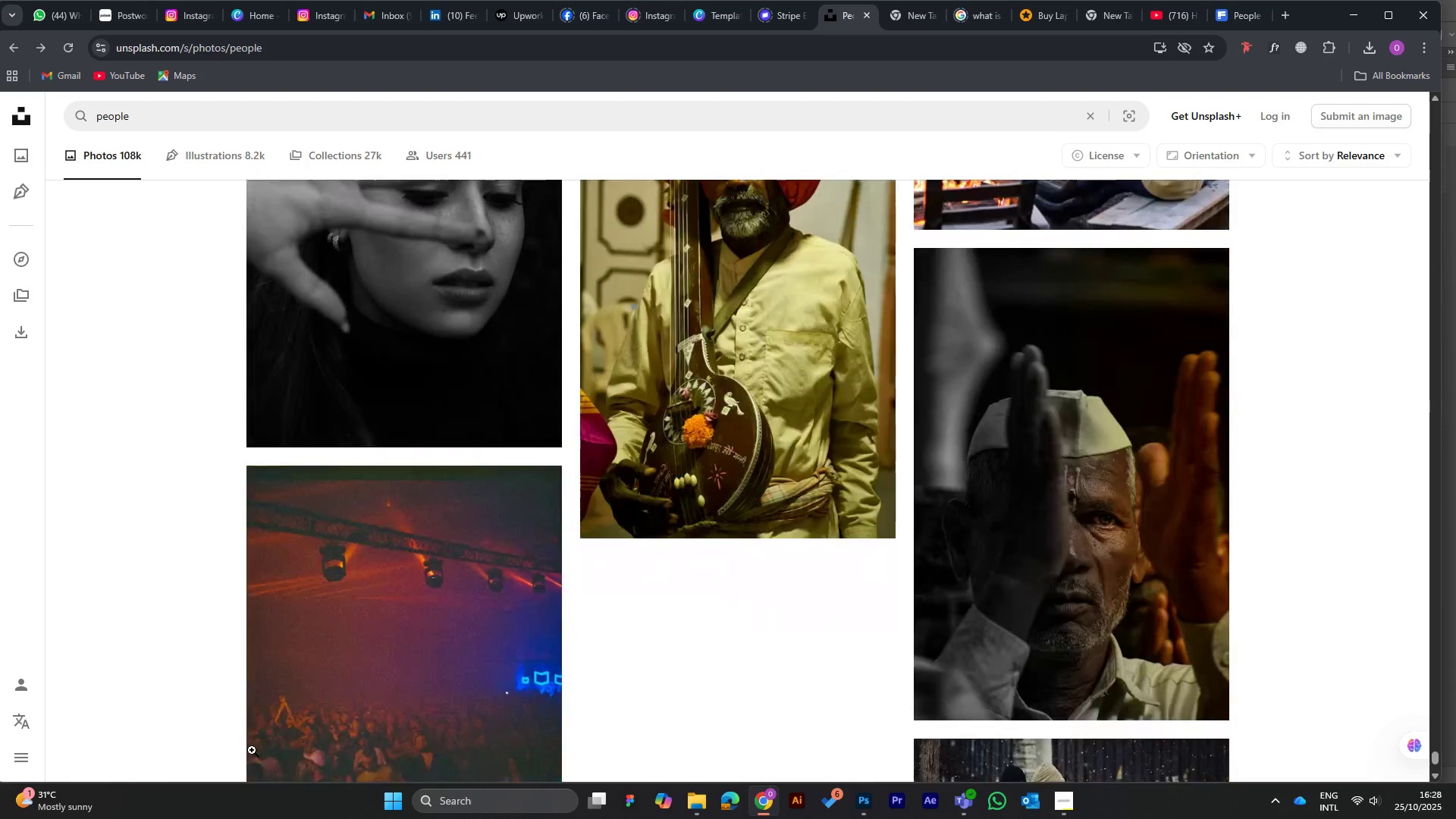 
hold_key(key=ArrowDown, duration=1.52)
 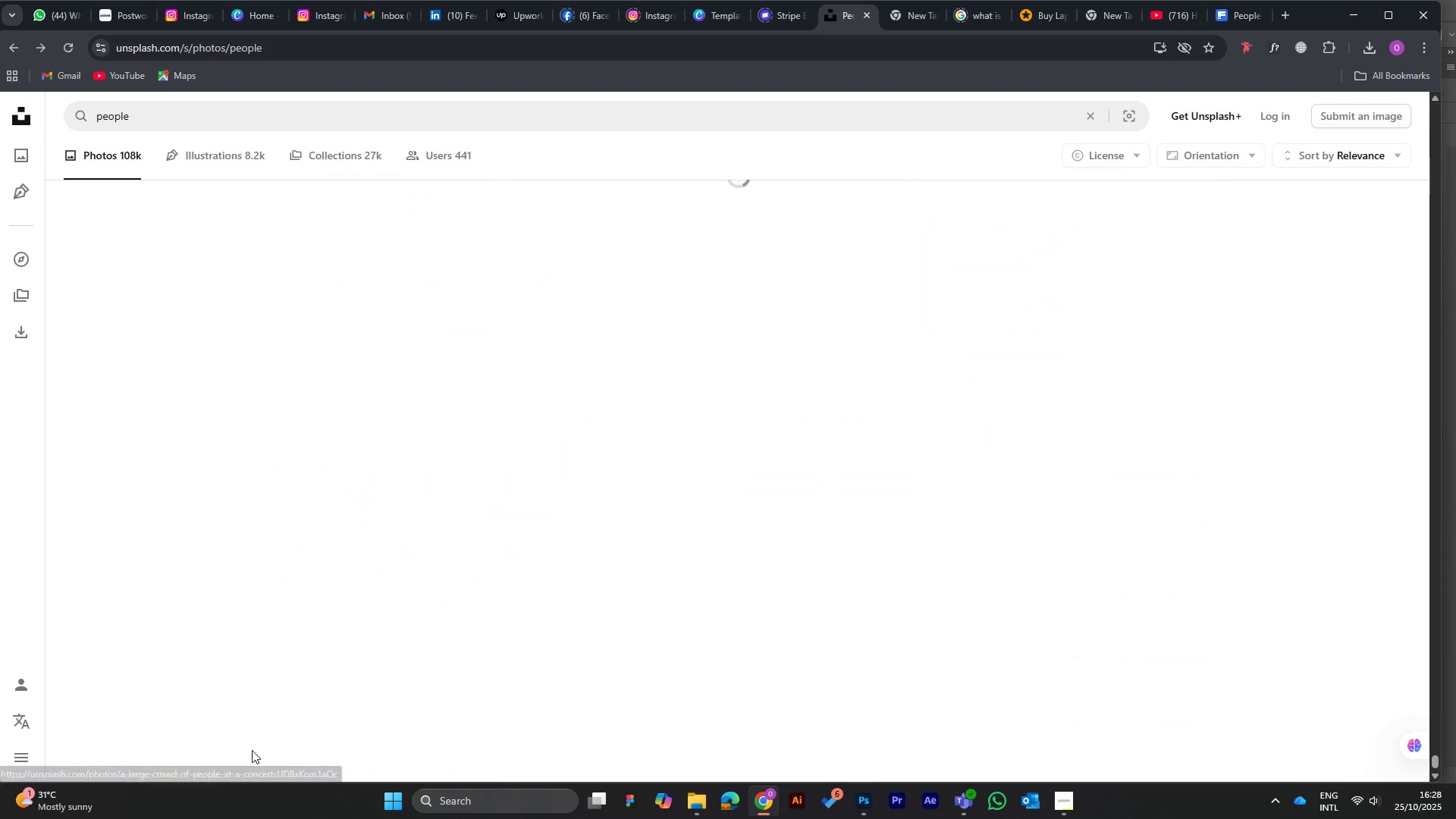 
hold_key(key=ArrowDown, duration=1.51)
 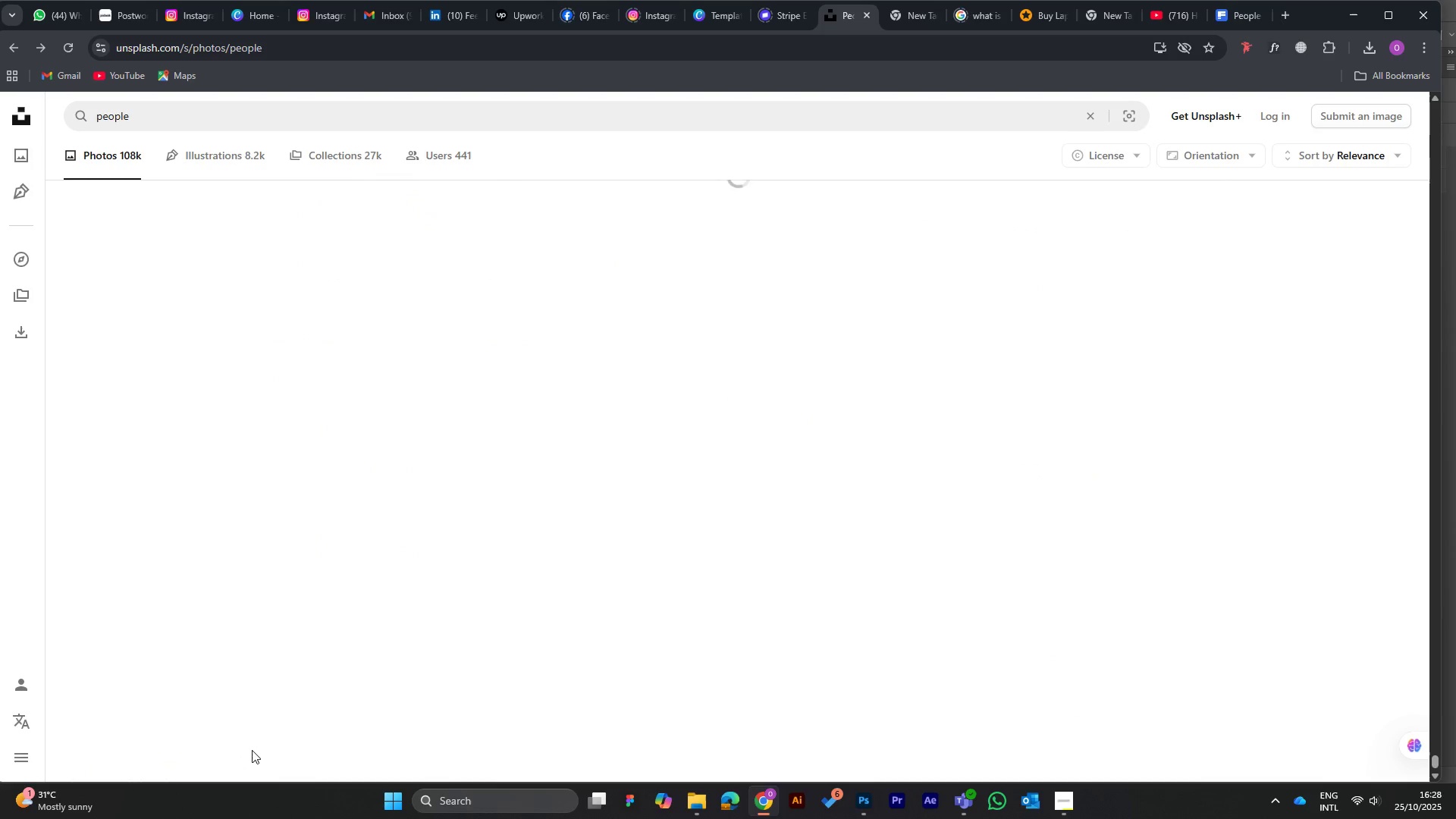 
hold_key(key=ArrowDown, duration=1.52)
 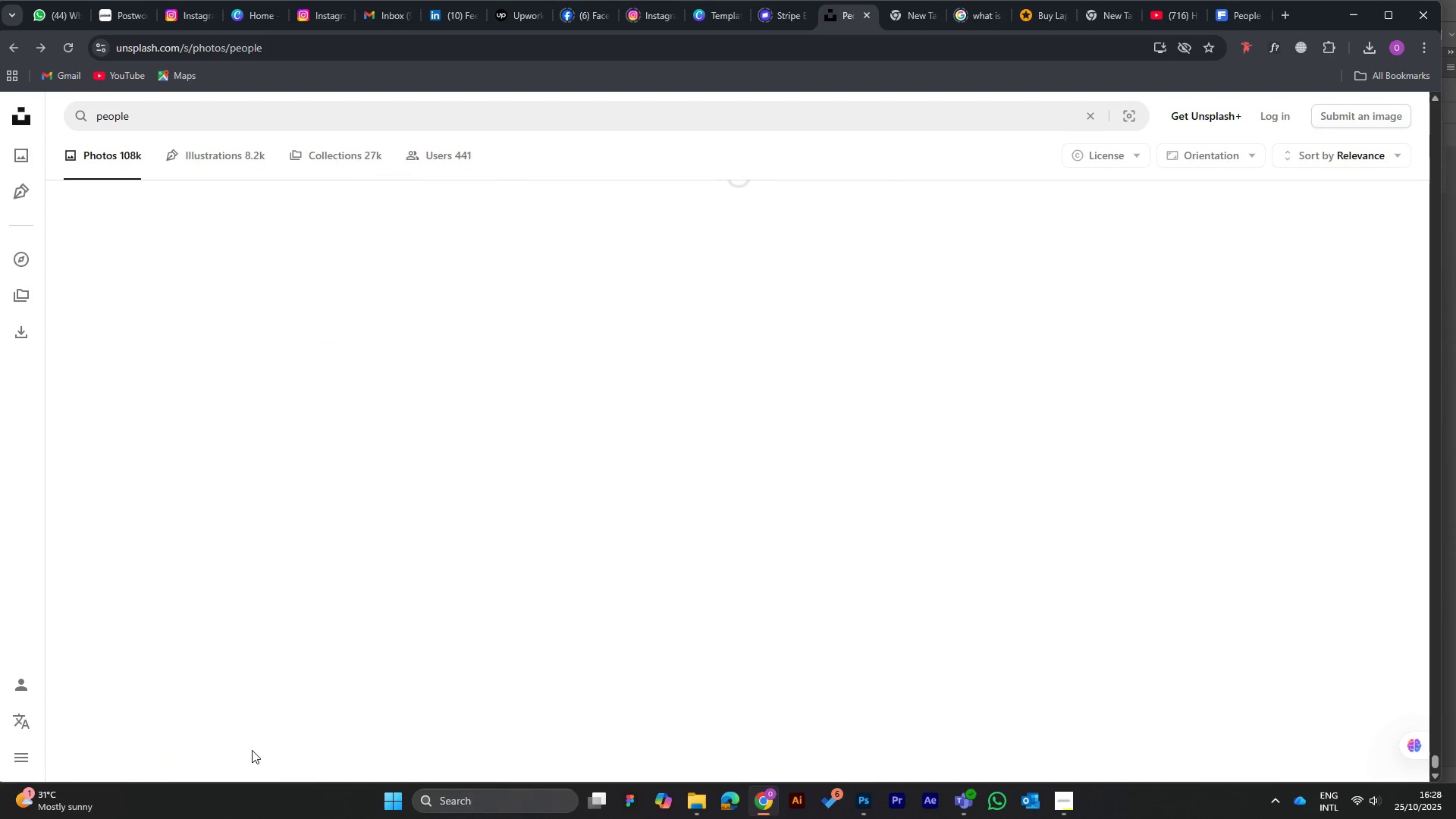 
hold_key(key=ArrowDown, duration=1.51)
 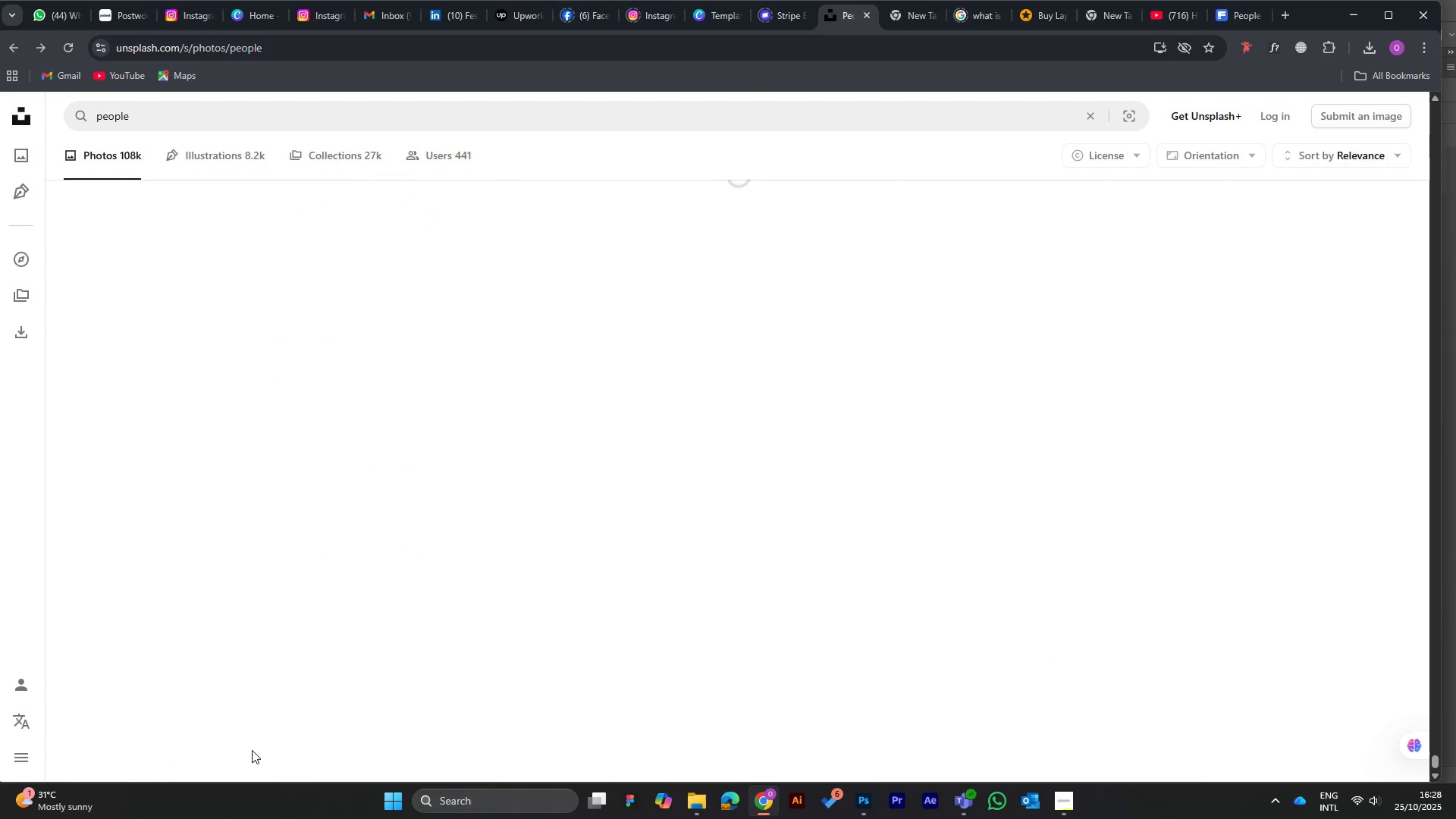 
hold_key(key=ArrowDown, duration=1.52)
 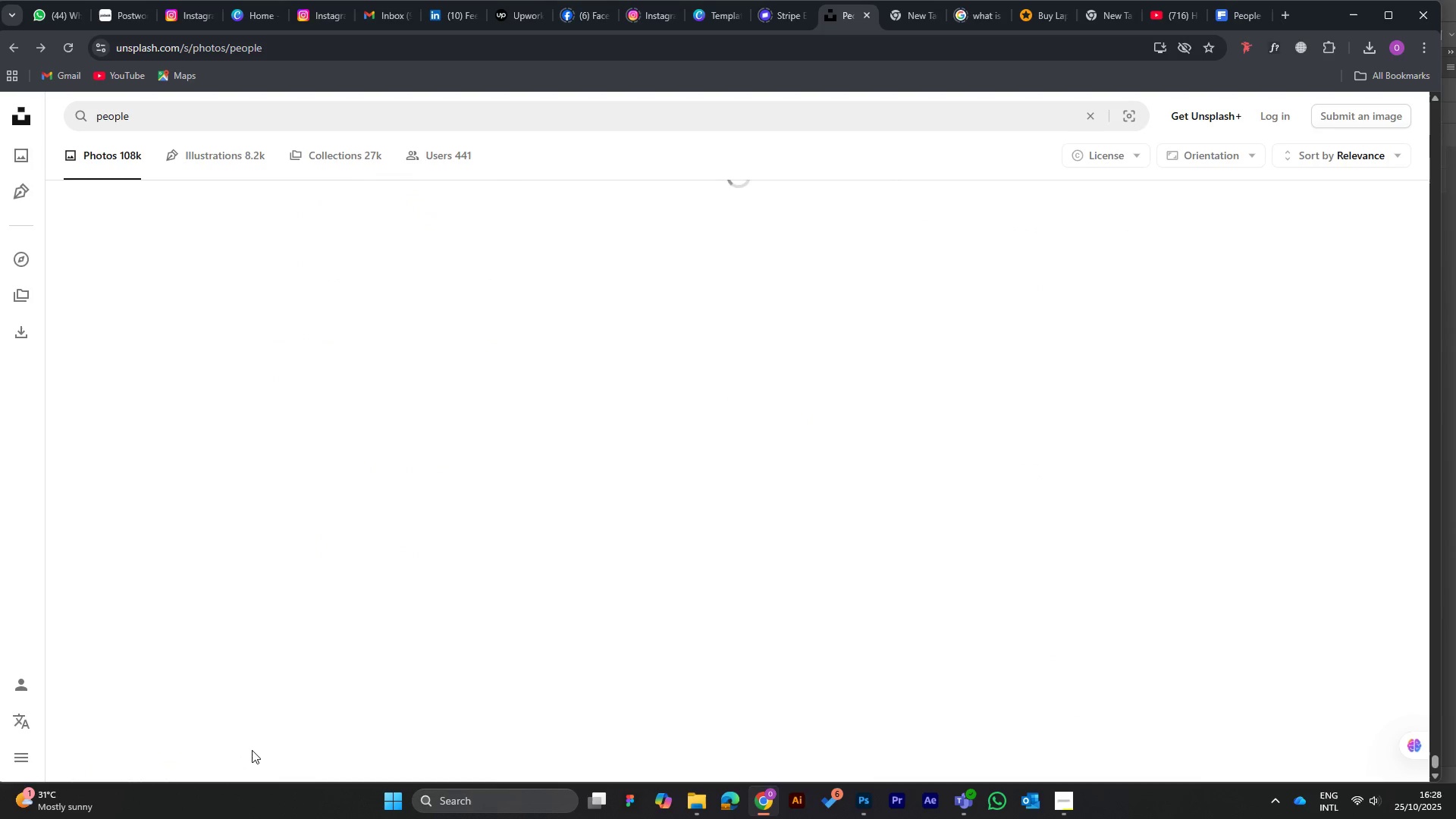 
hold_key(key=ArrowDown, duration=1.53)
 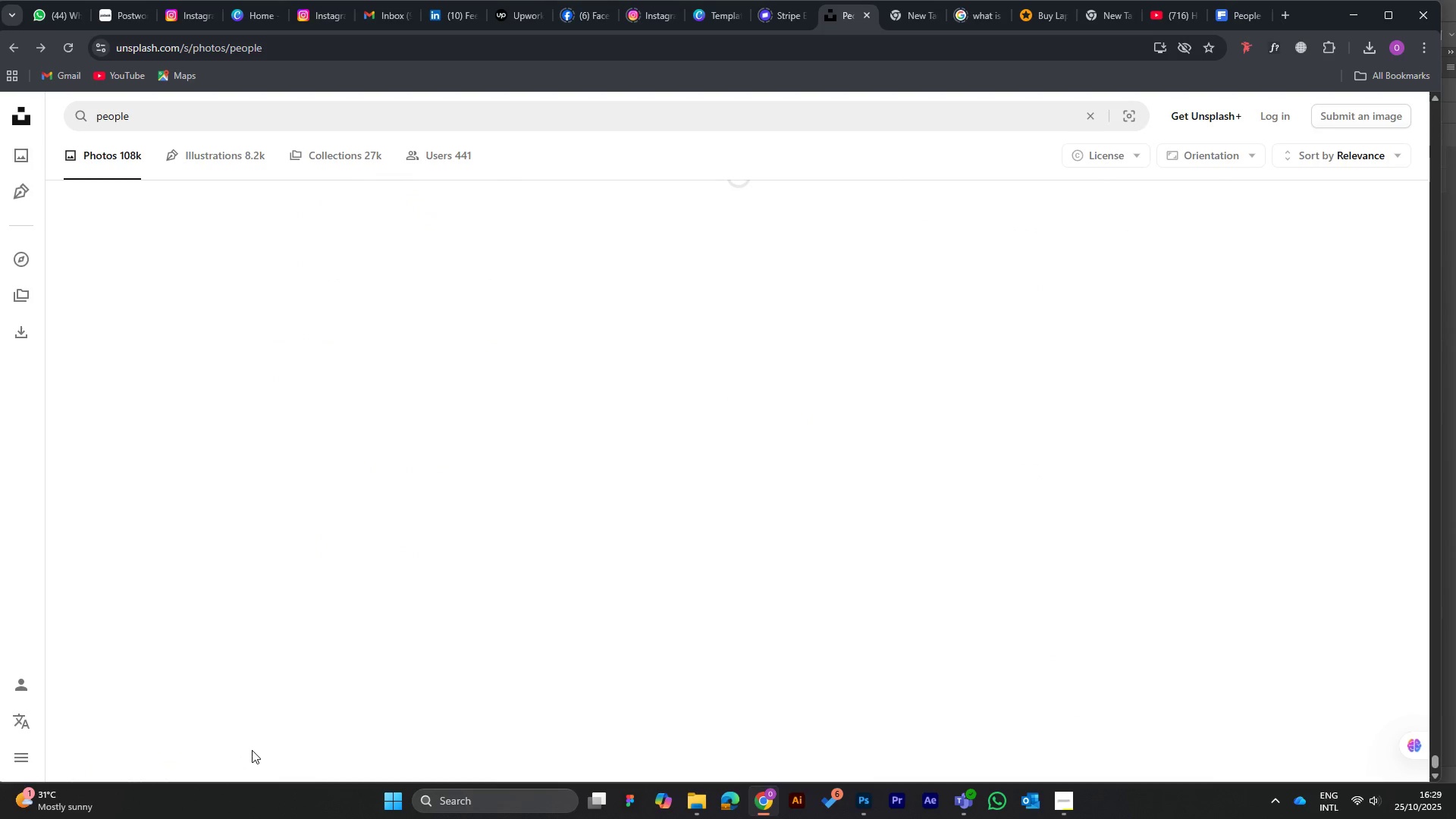 
hold_key(key=ArrowDown, duration=1.51)
 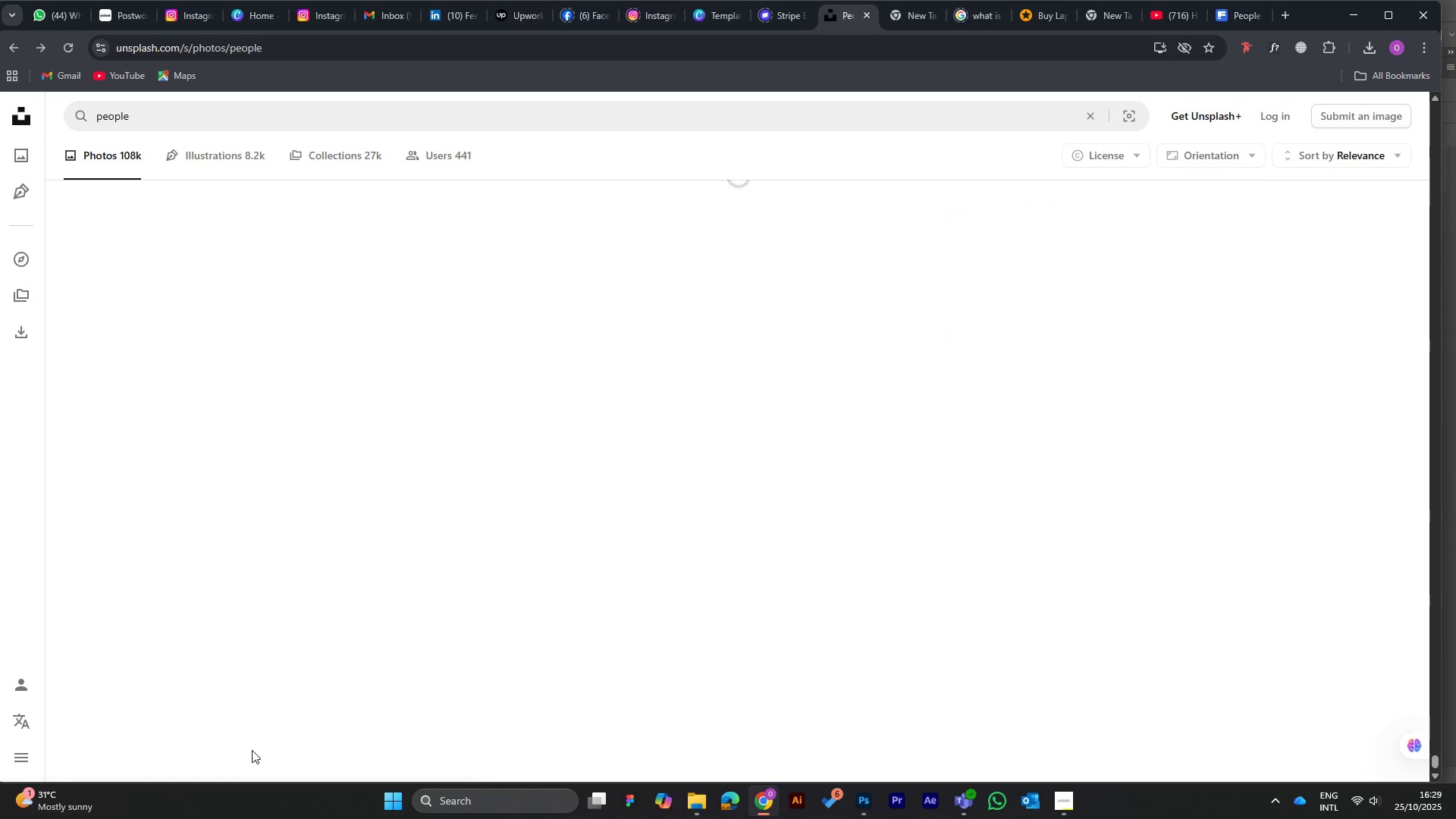 
hold_key(key=ArrowDown, duration=1.52)
 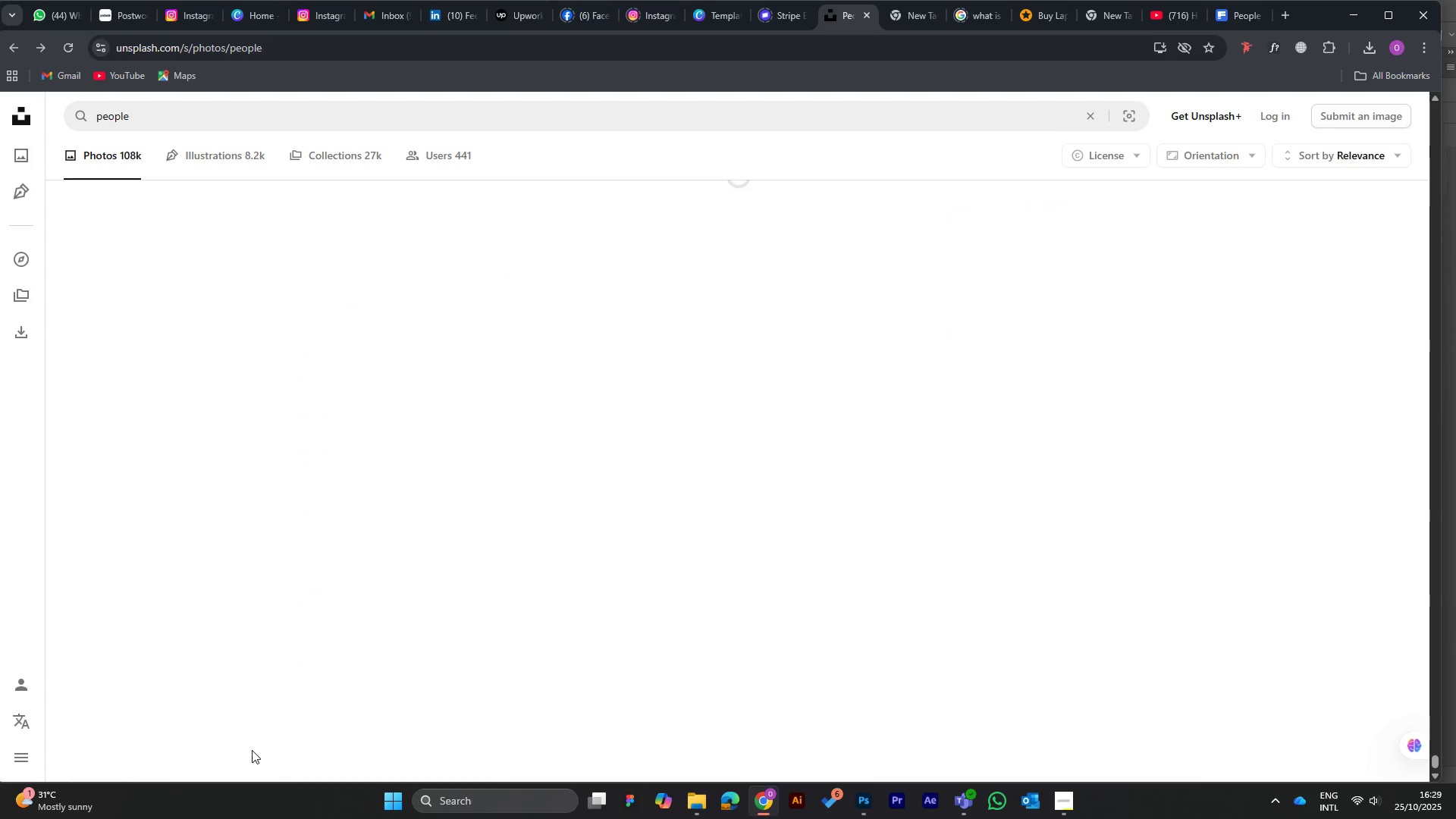 
hold_key(key=ArrowDown, duration=1.53)
 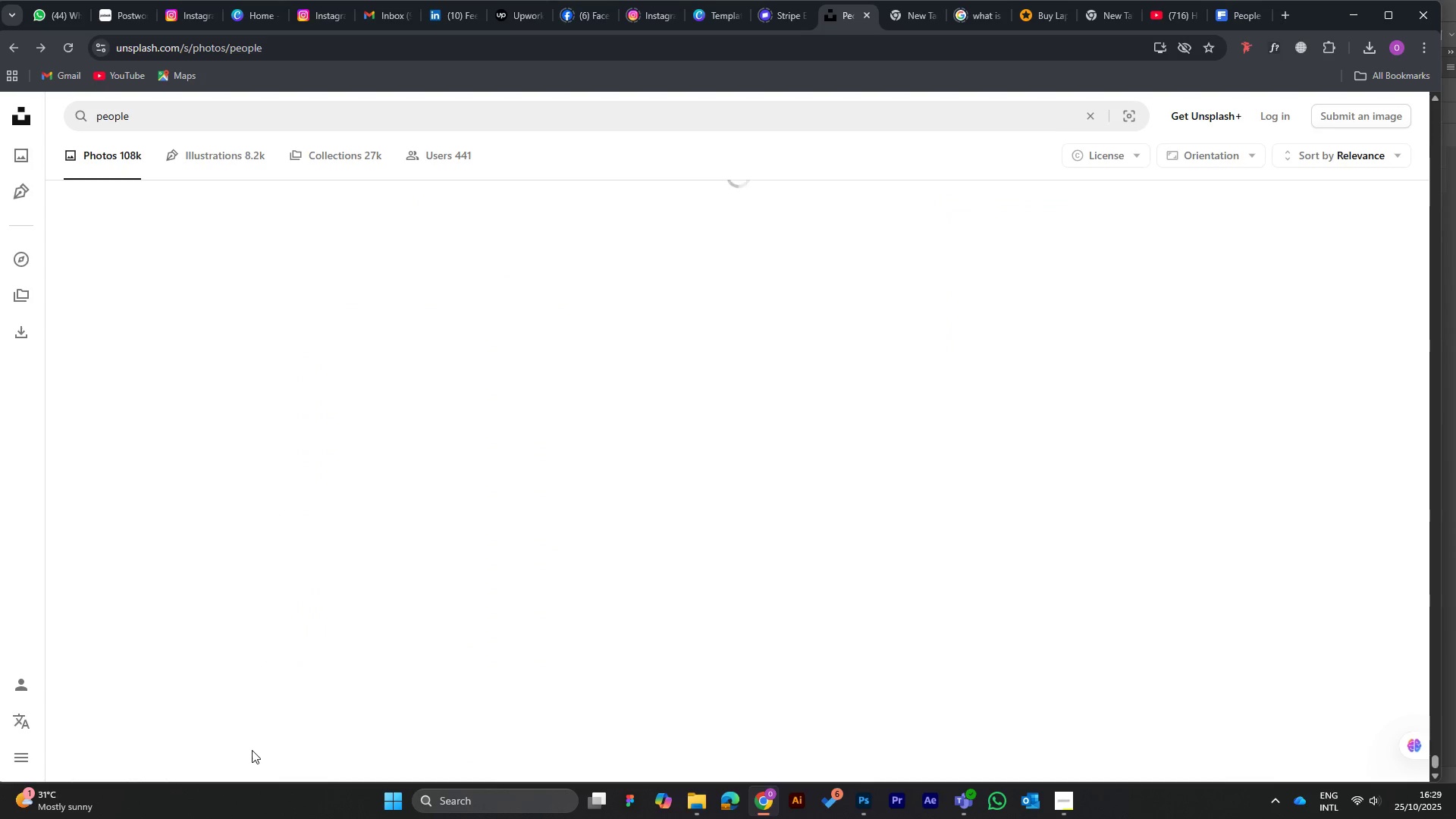 
hold_key(key=ArrowDown, duration=1.5)
 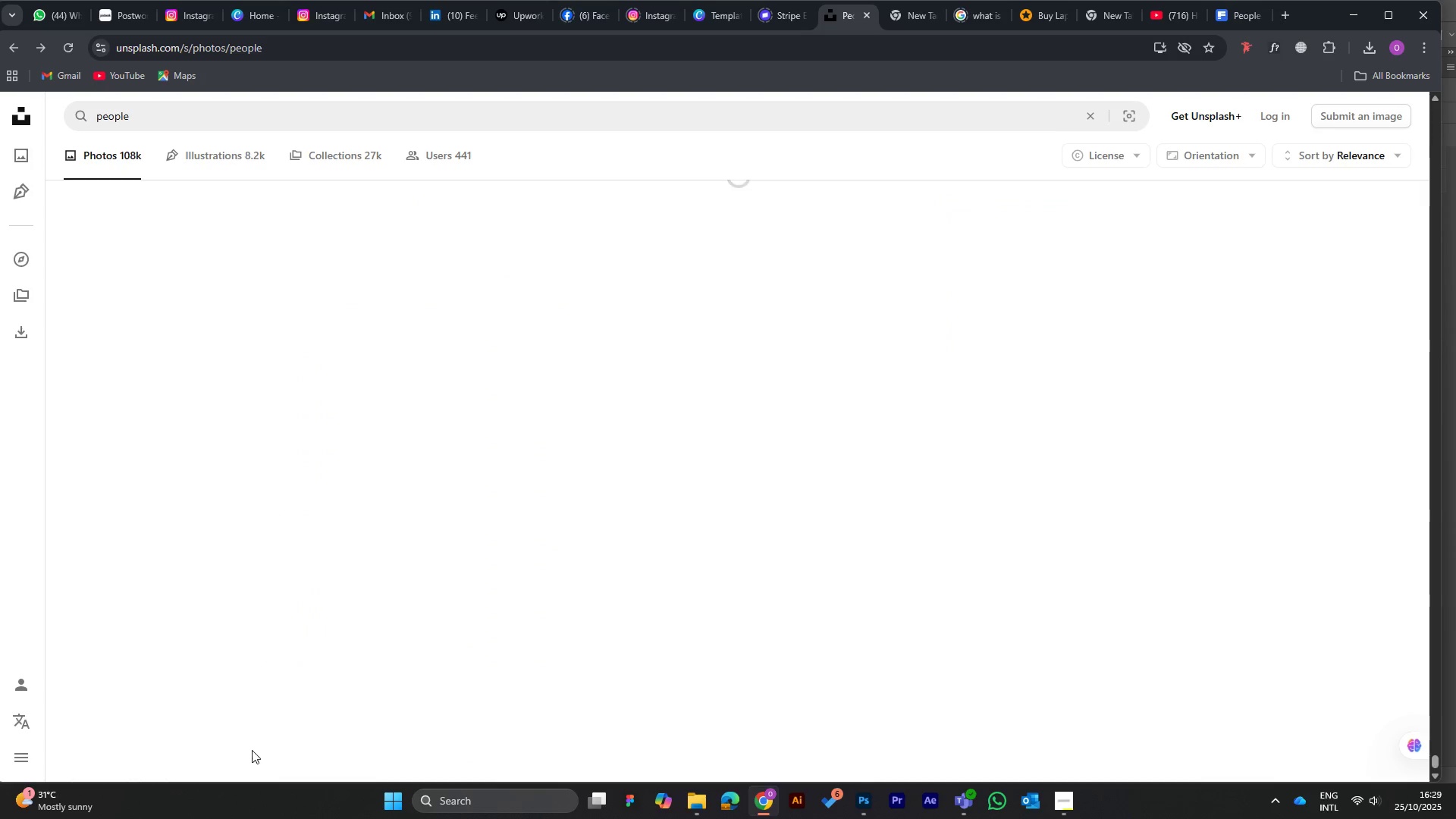 
hold_key(key=ArrowDown, duration=1.5)
 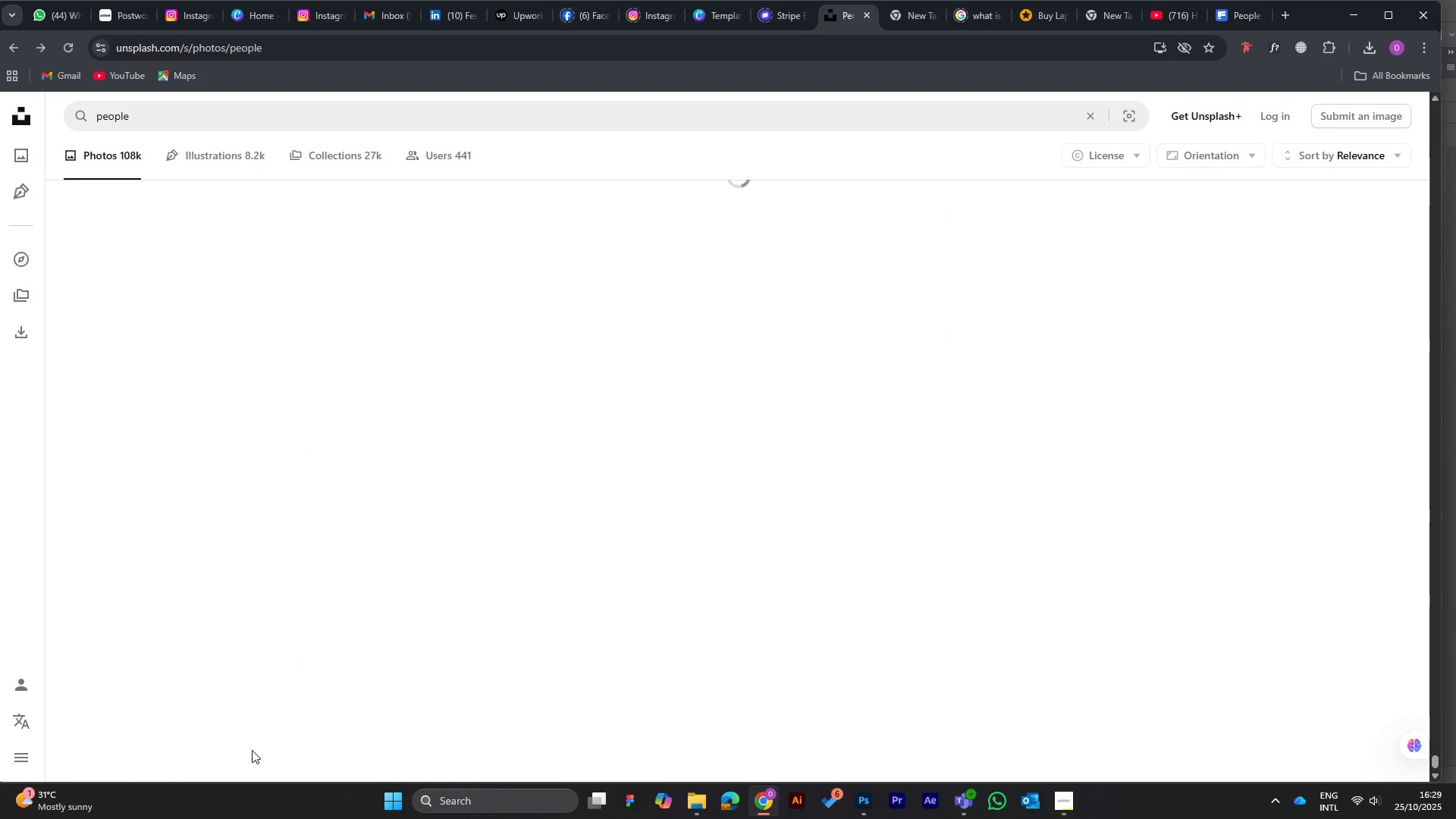 
hold_key(key=ArrowDown, duration=1.51)
 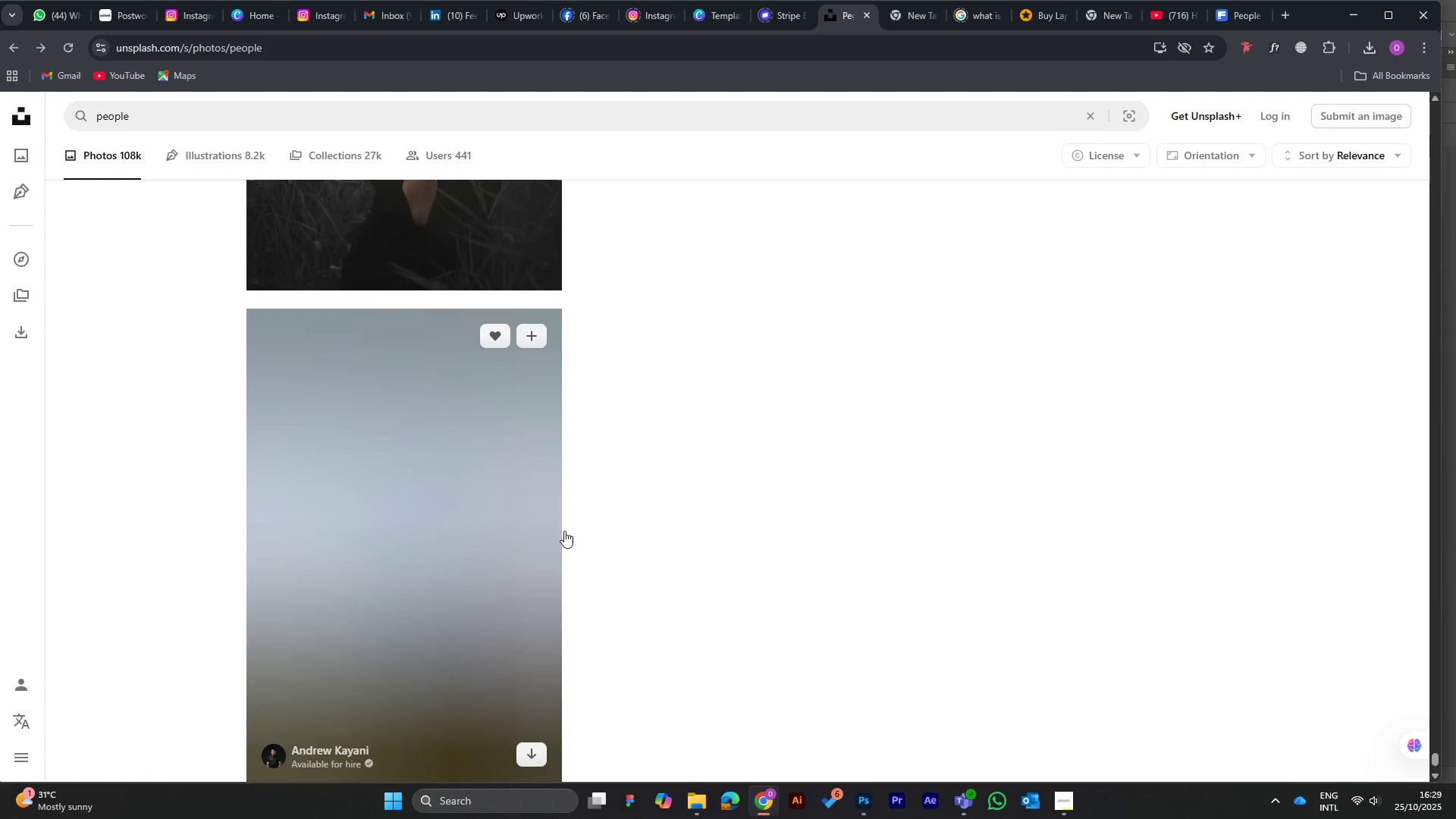 
scroll: coordinate [1455, 723], scroll_direction: up, amount: 11.0
 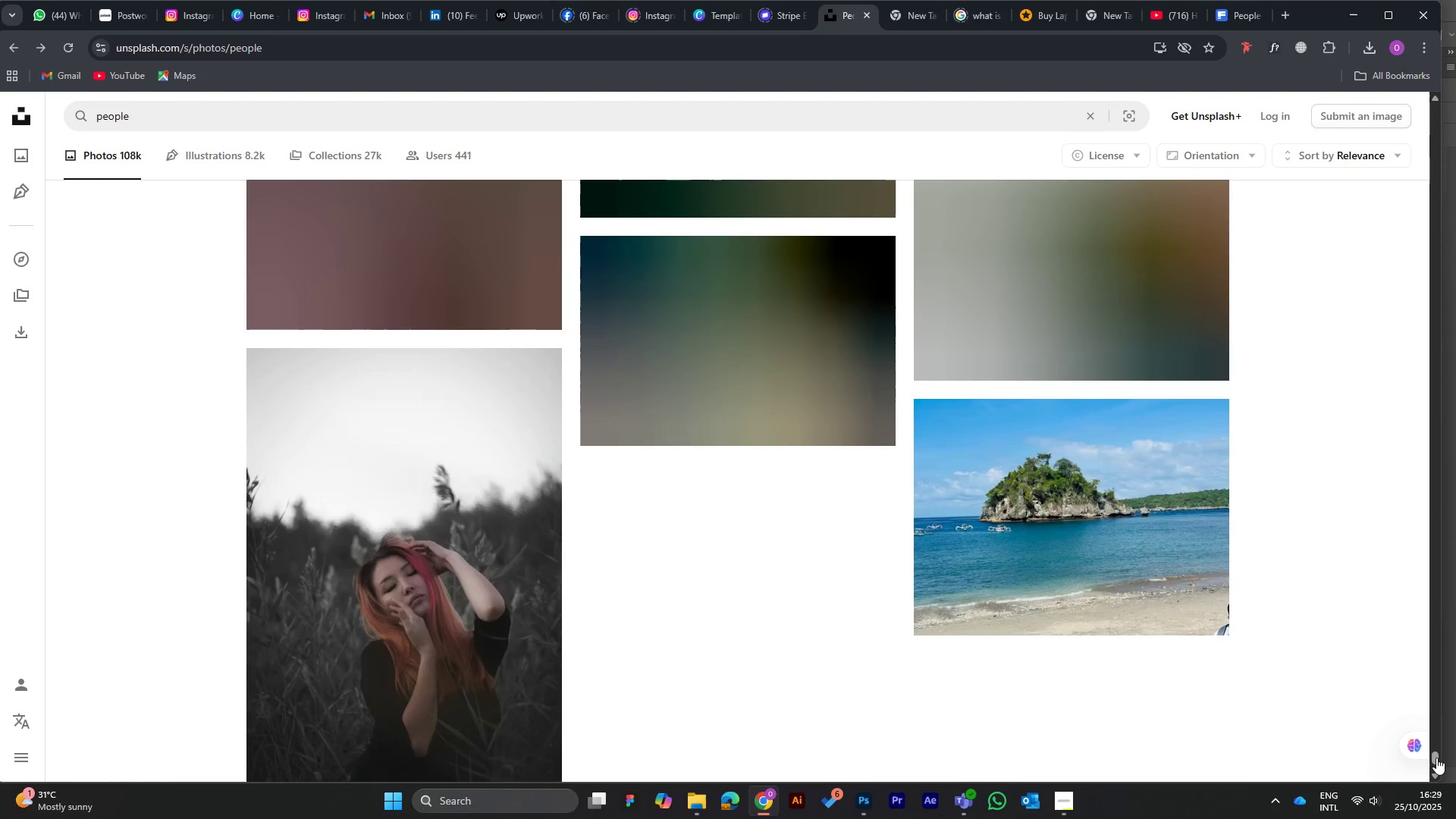 
left_click_drag(start_coordinate=[1436, 757], to_coordinate=[1426, 93])
 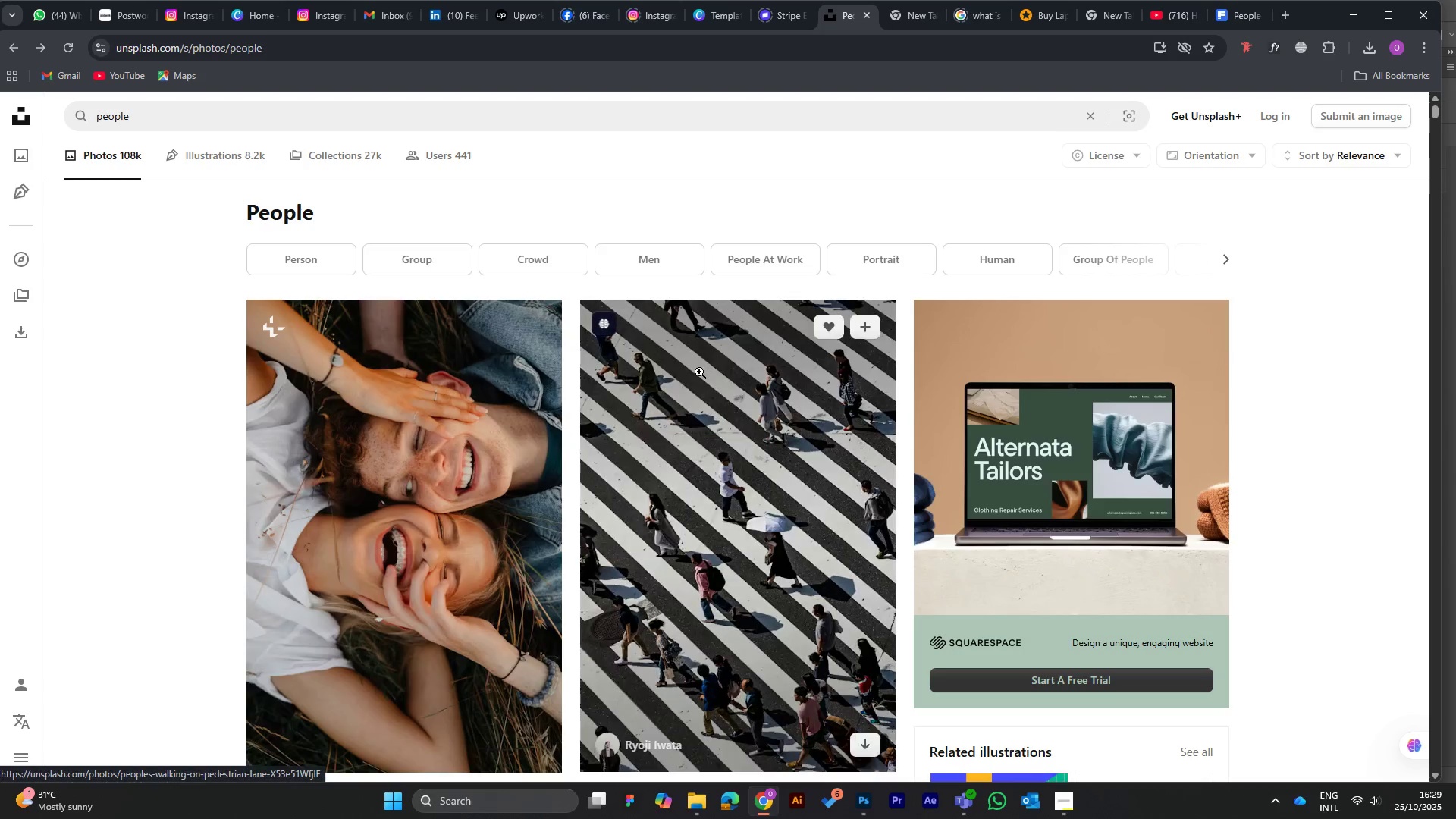 
scroll: coordinate [698, 372], scroll_direction: down, amount: 4.0
 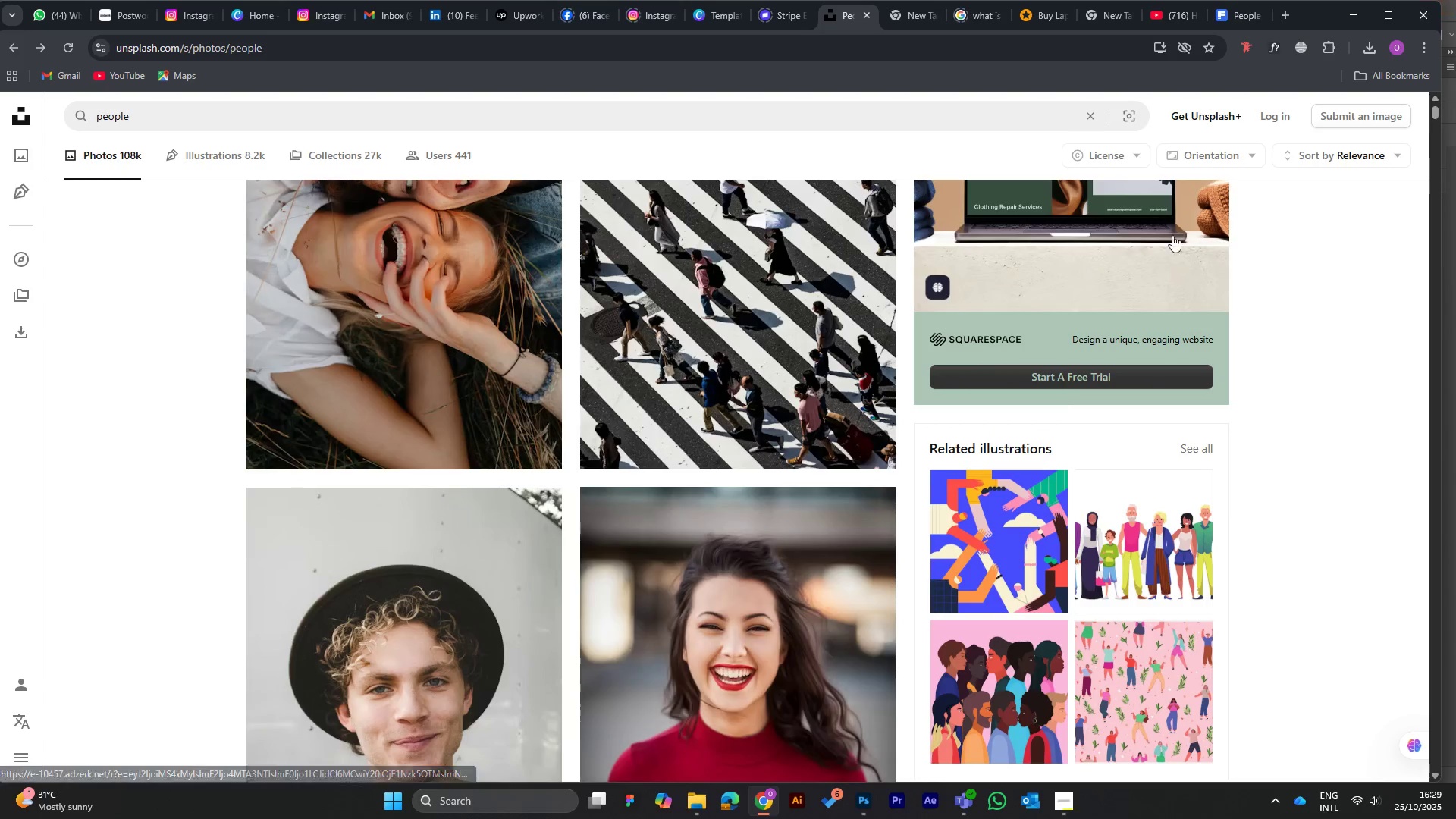 
hold_key(key=ArrowDown, duration=1.5)
 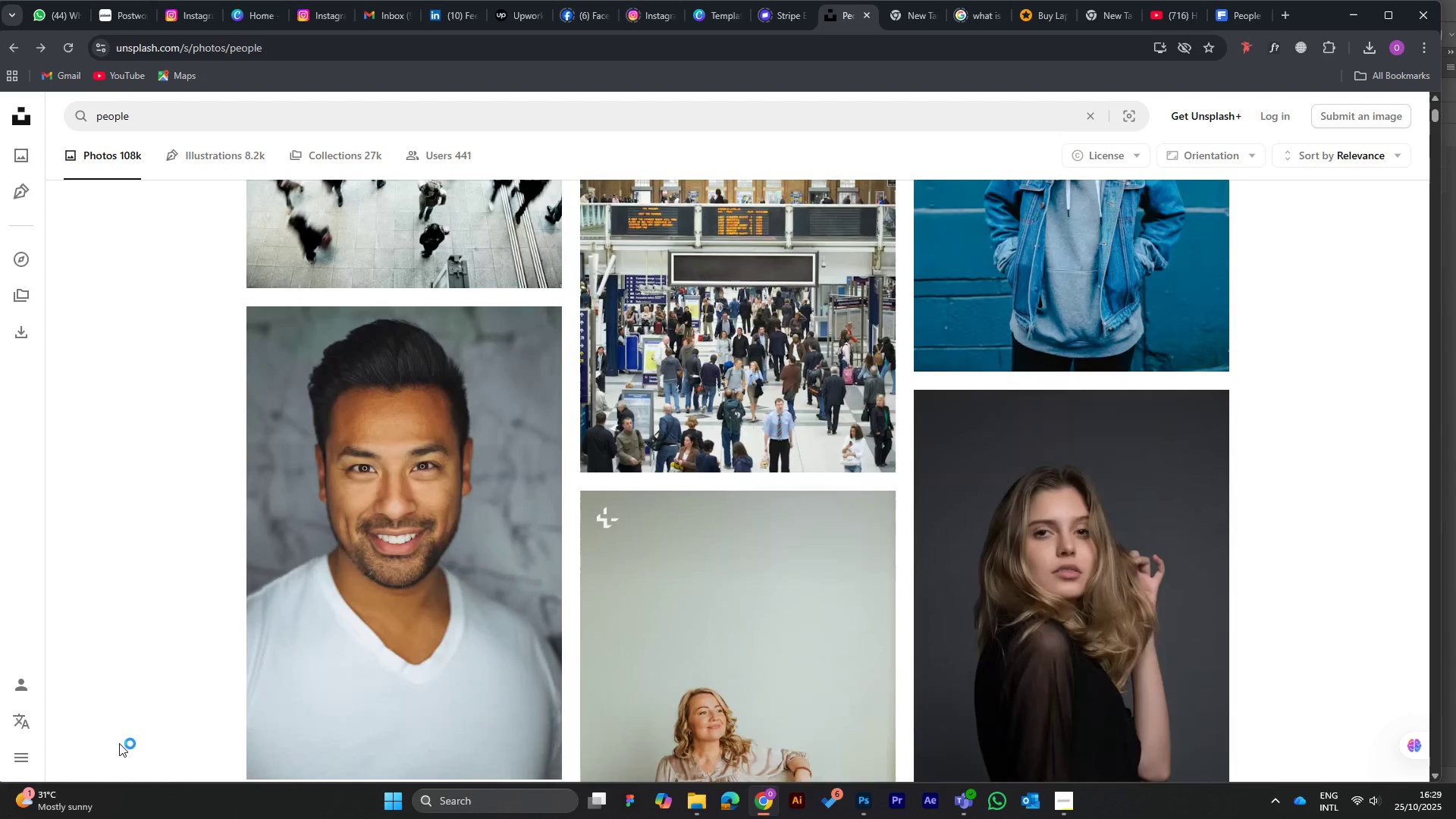 
hold_key(key=ArrowDown, duration=0.53)
 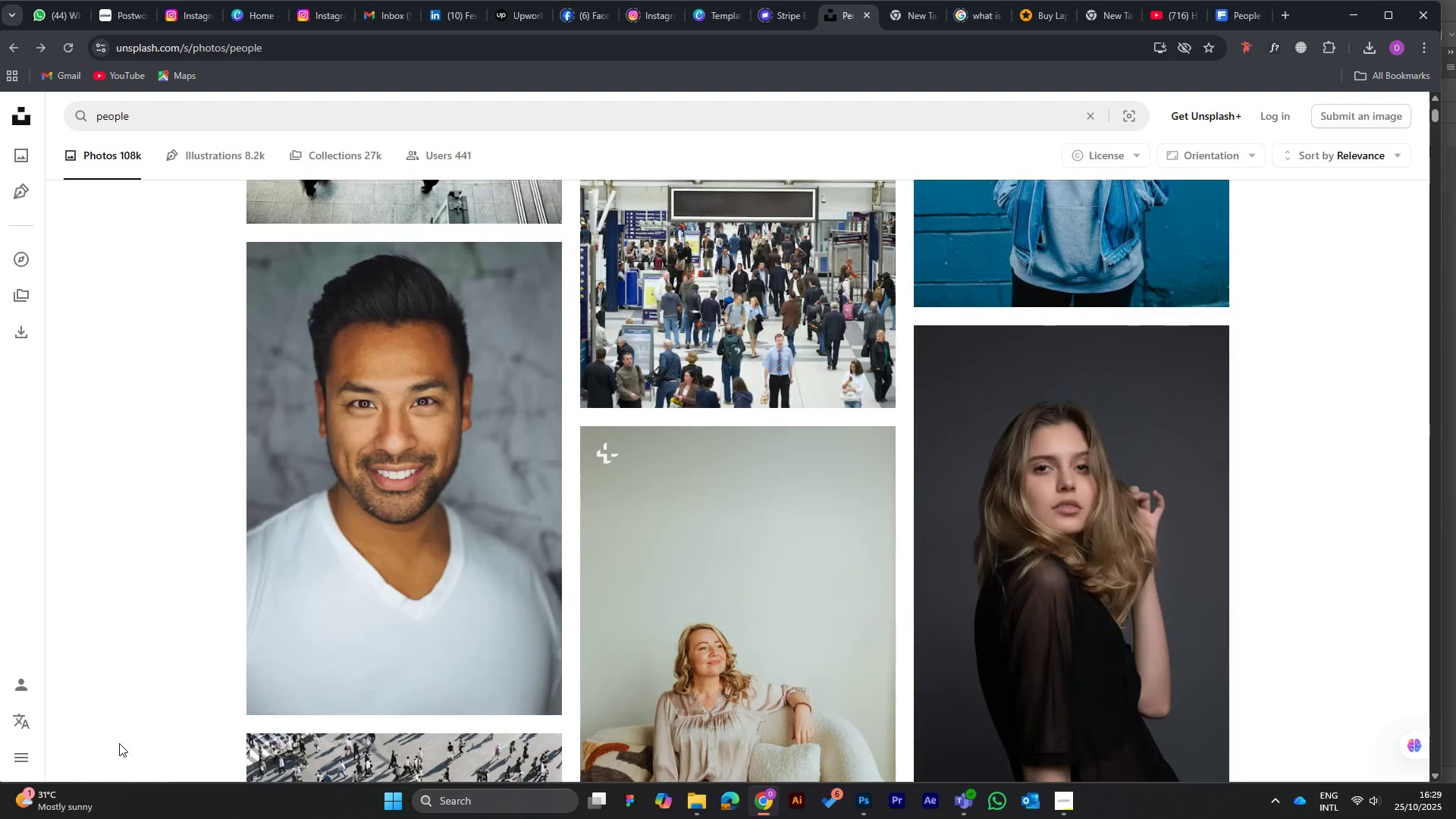 
hold_key(key=ArrowDown, duration=1.51)
 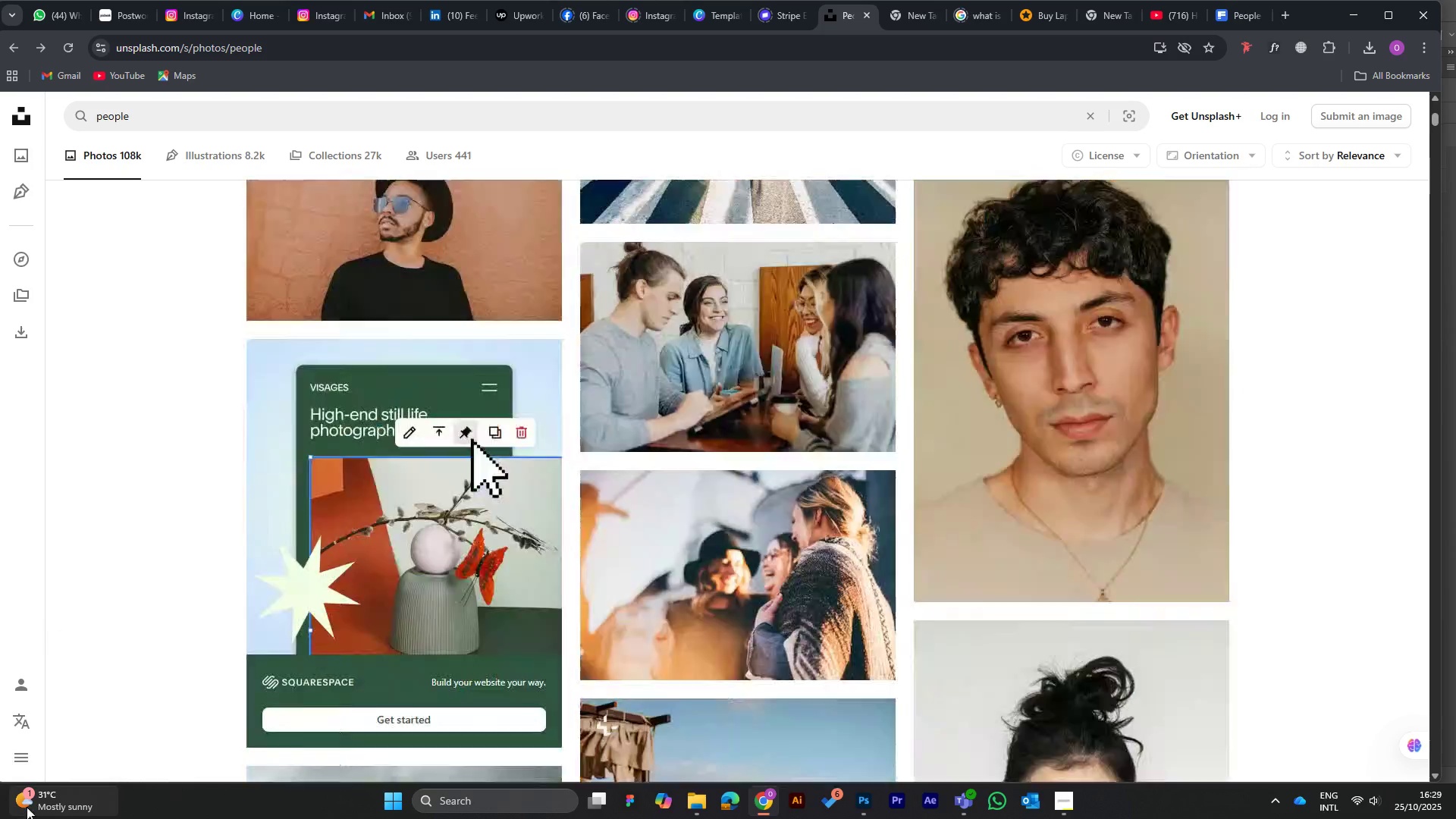 
hold_key(key=ArrowDown, duration=1.52)
 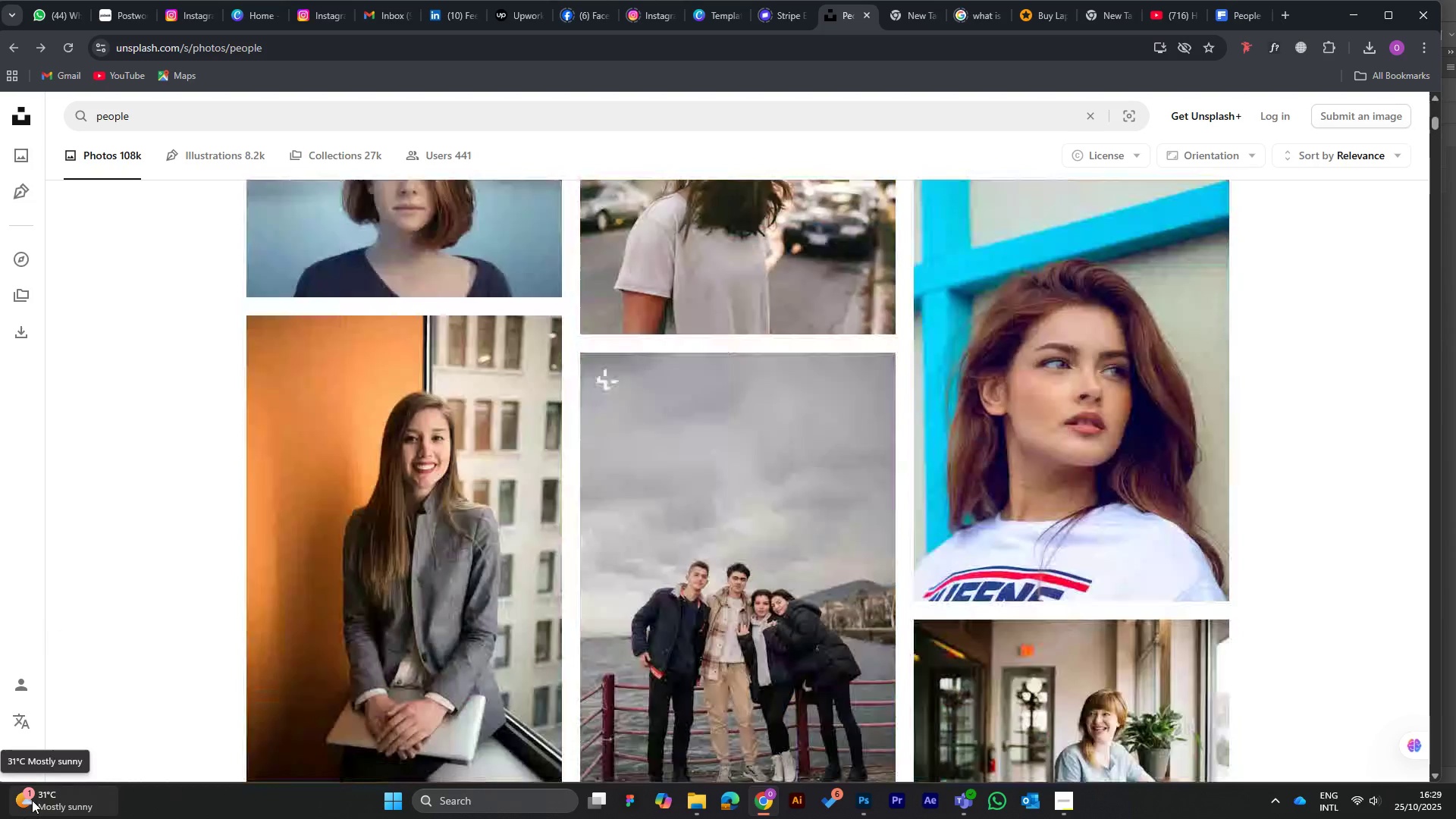 
scroll: coordinate [15, 811], scroll_direction: down, amount: 3.0
 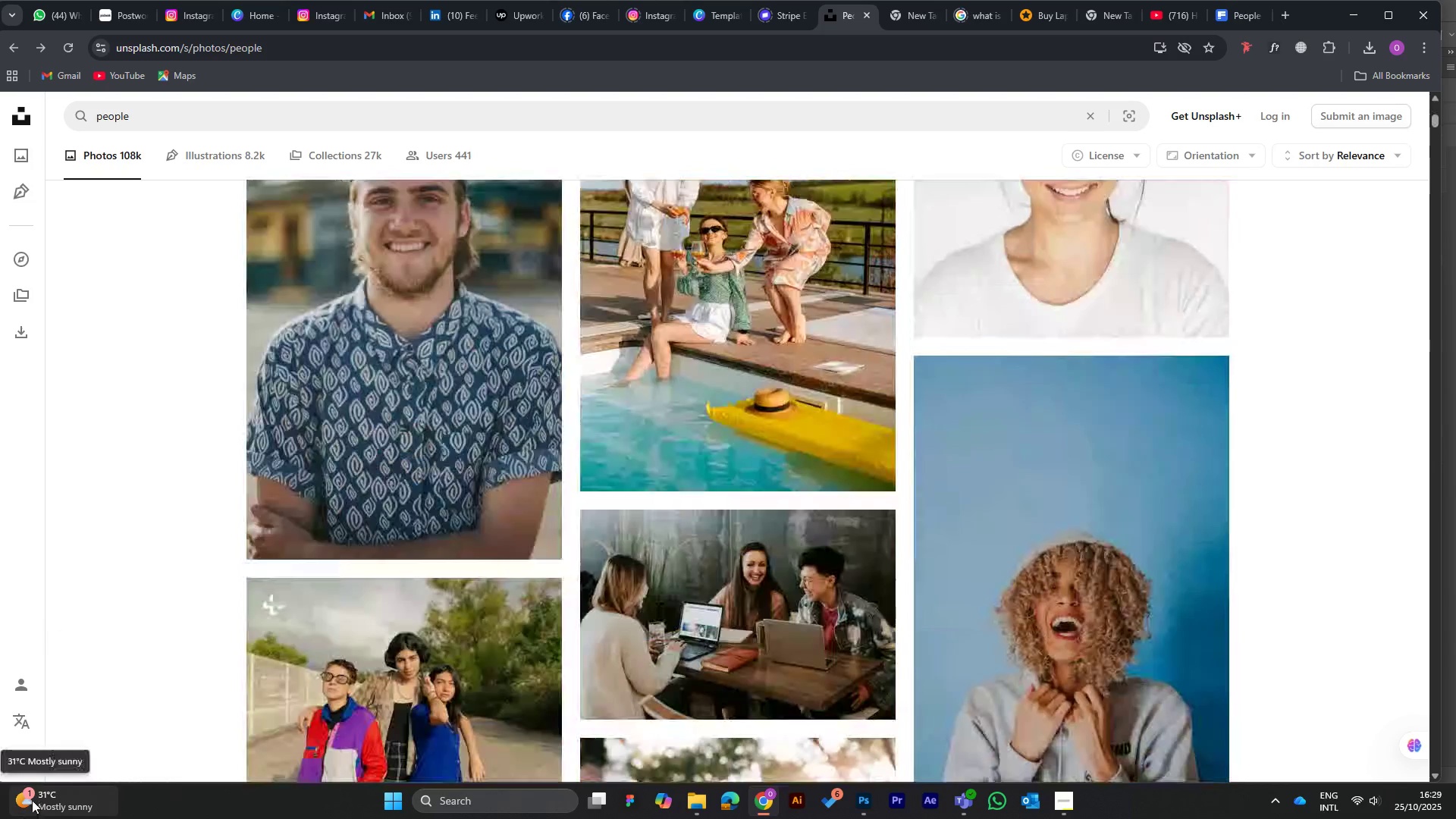 
hold_key(key=ArrowDown, duration=1.51)
 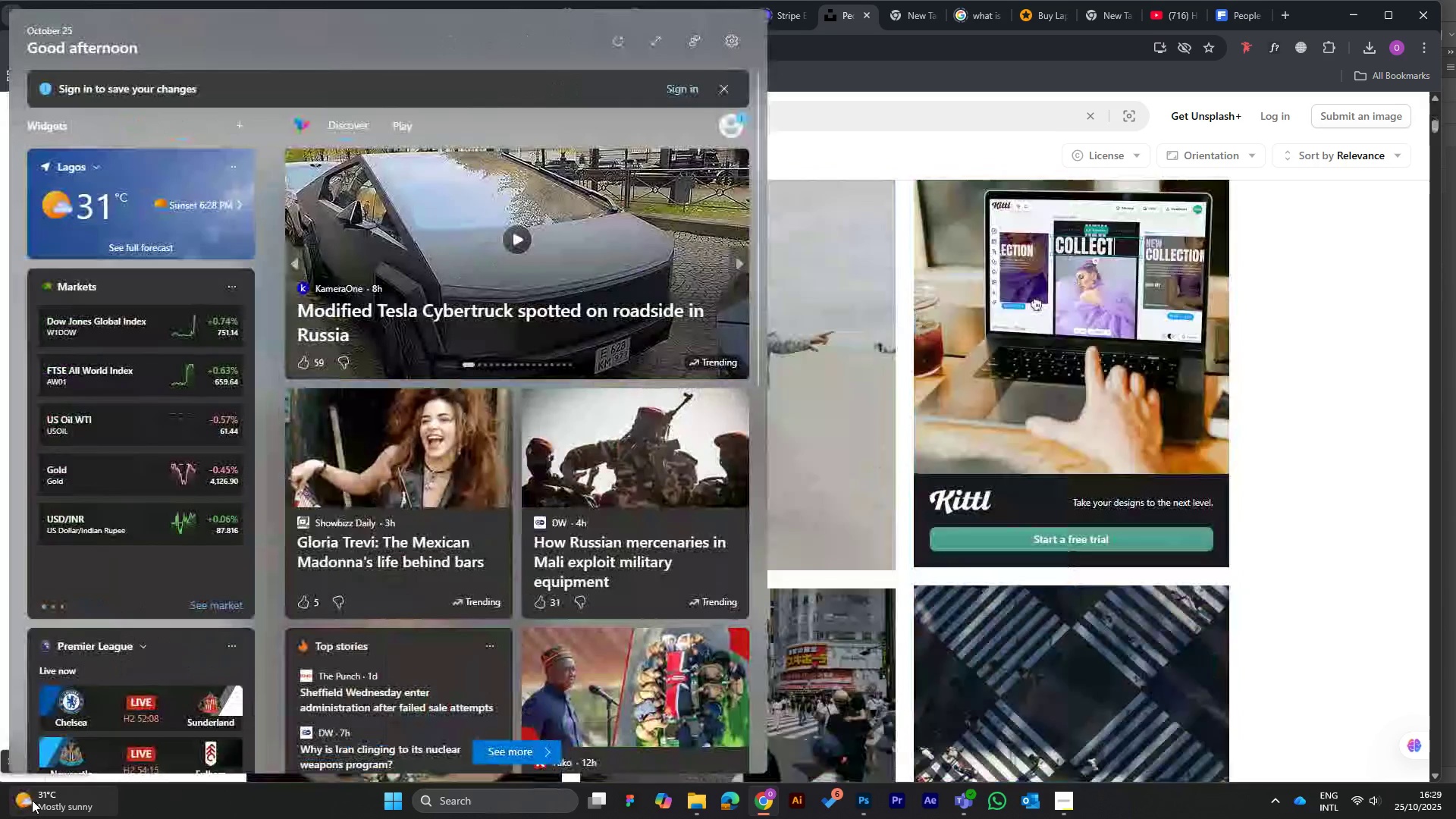 
hold_key(key=ArrowDown, duration=1.56)
 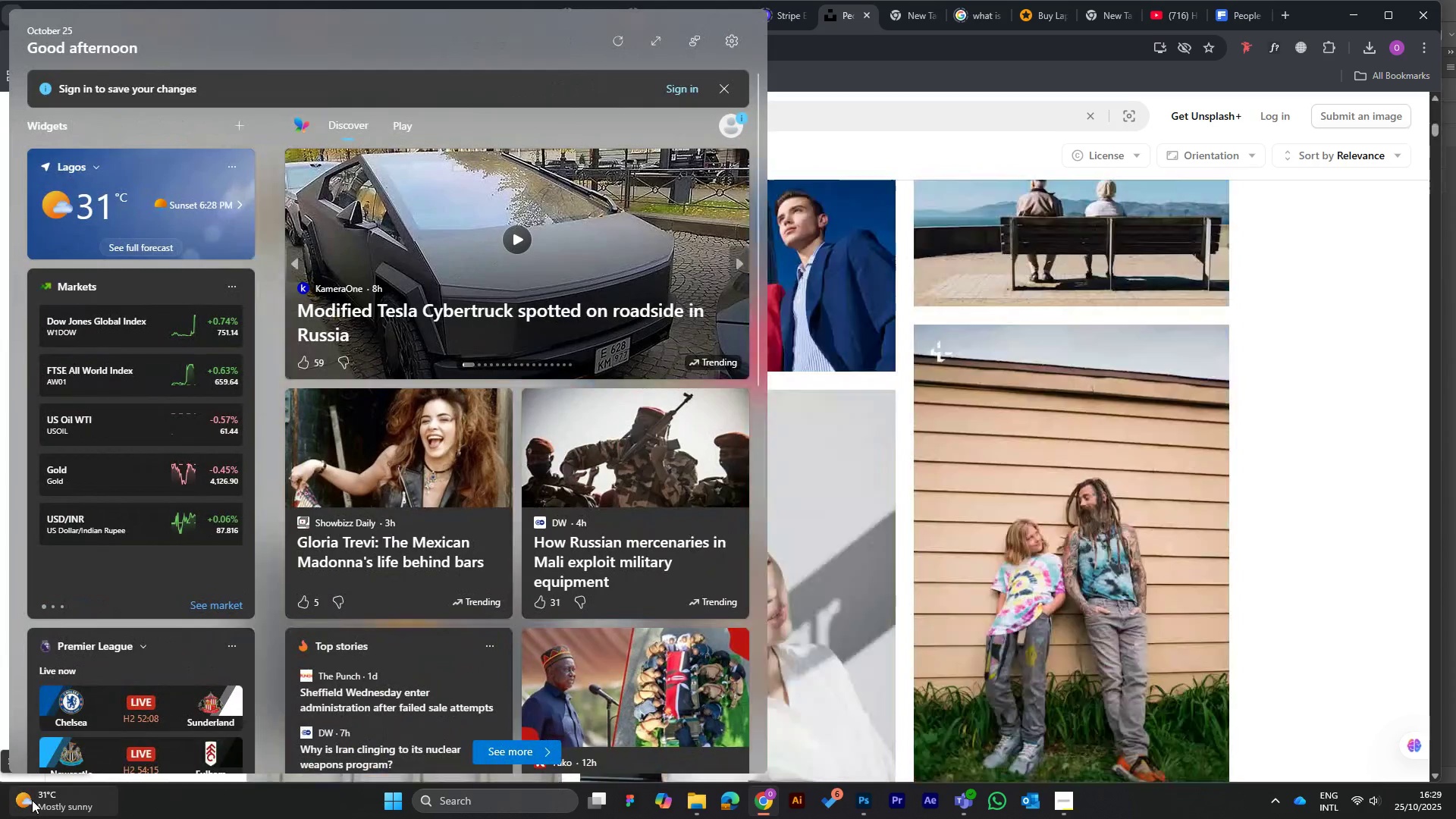 
hold_key(key=ArrowDown, duration=1.51)
 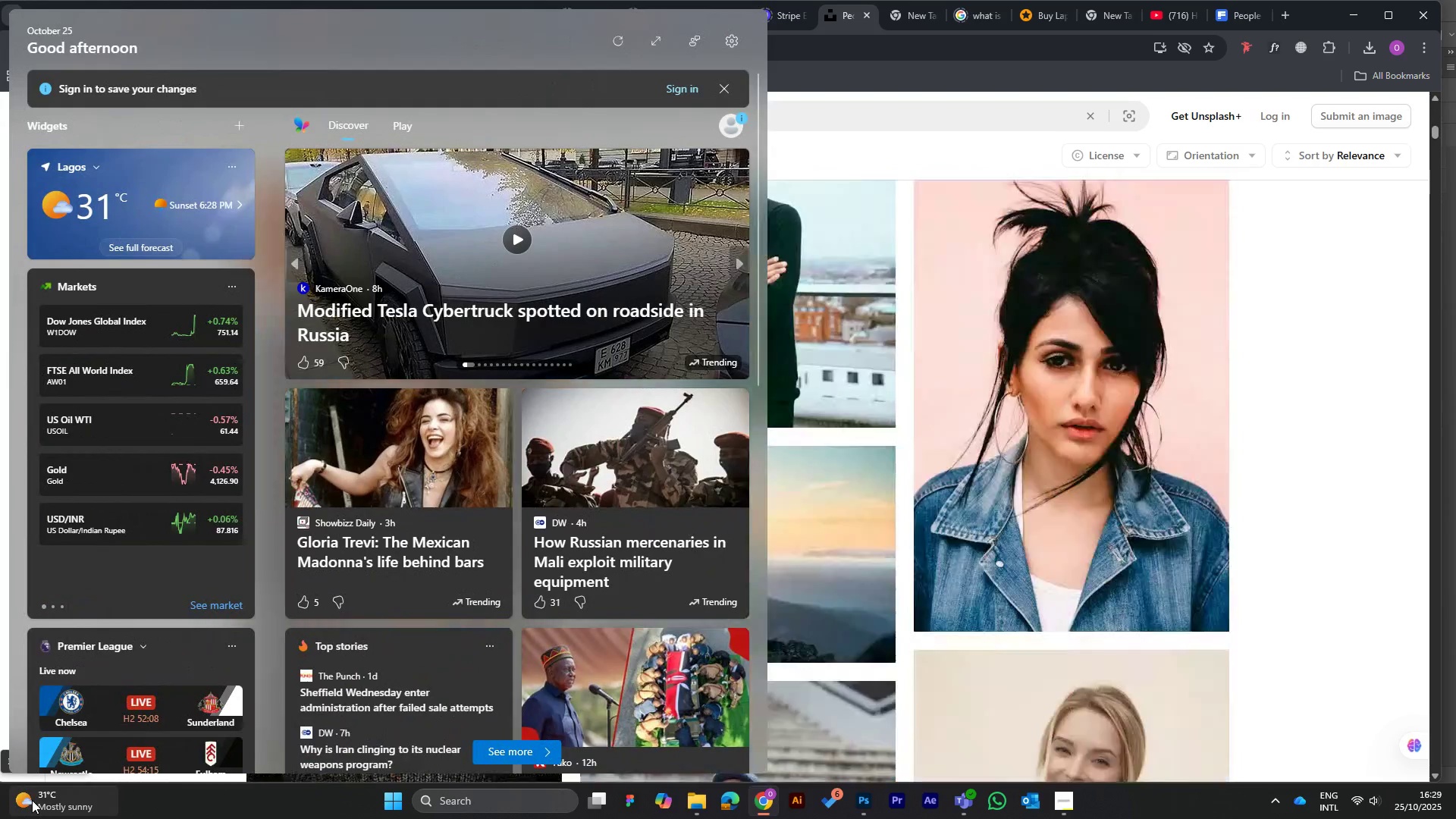 
hold_key(key=ArrowDown, duration=1.51)
 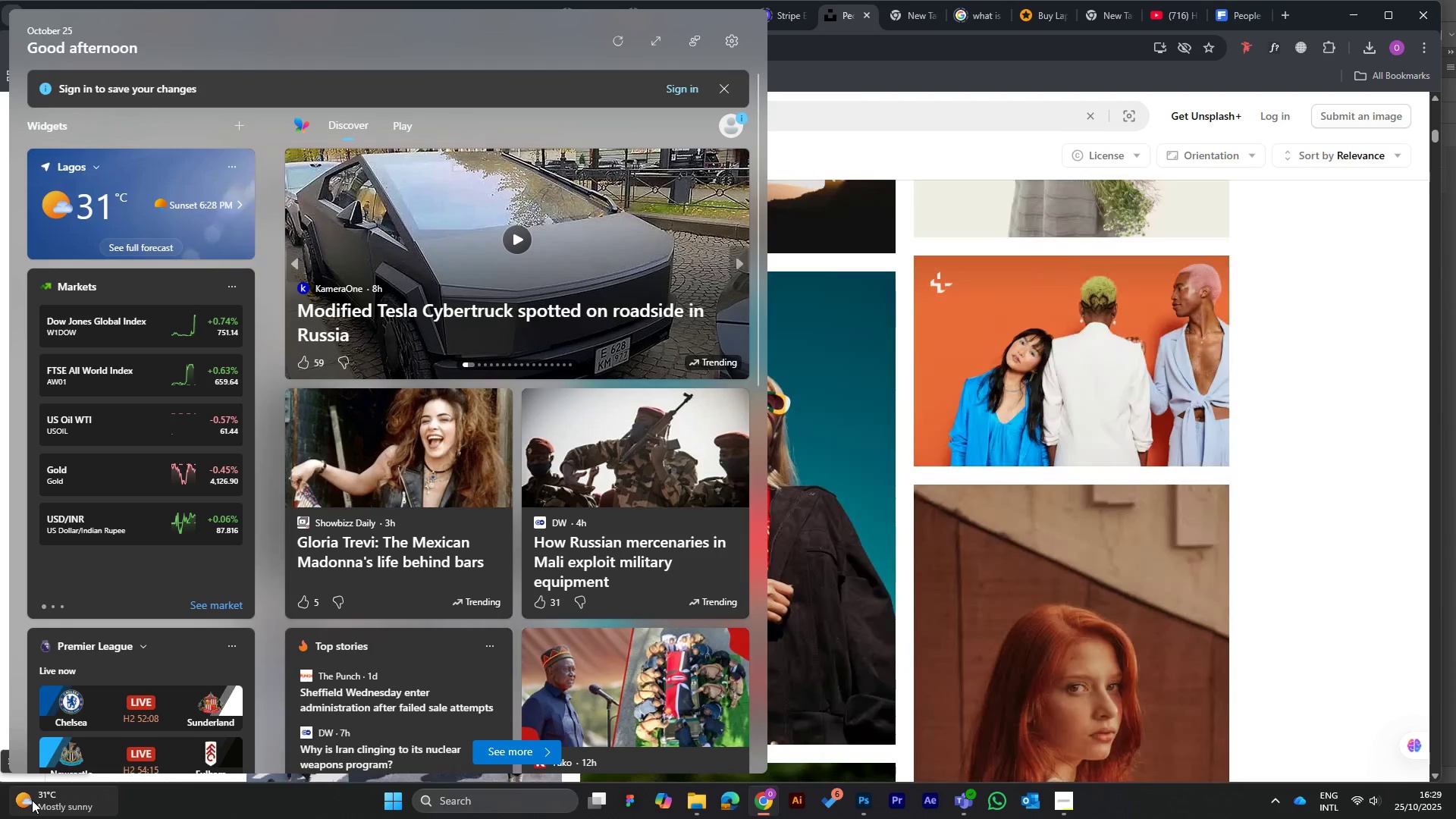 
hold_key(key=ArrowDown, duration=1.52)
 